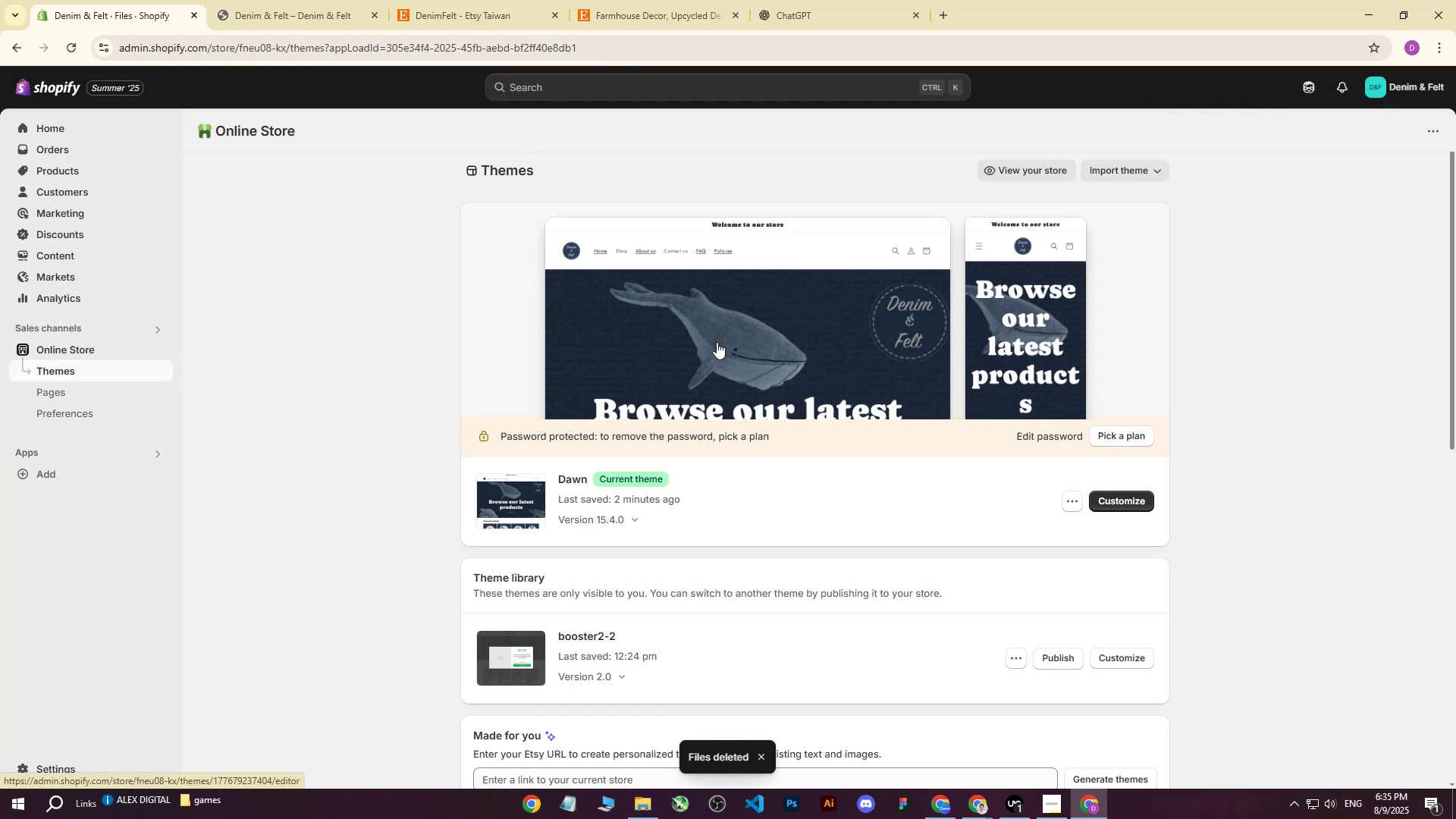 
left_click([1129, 509])
 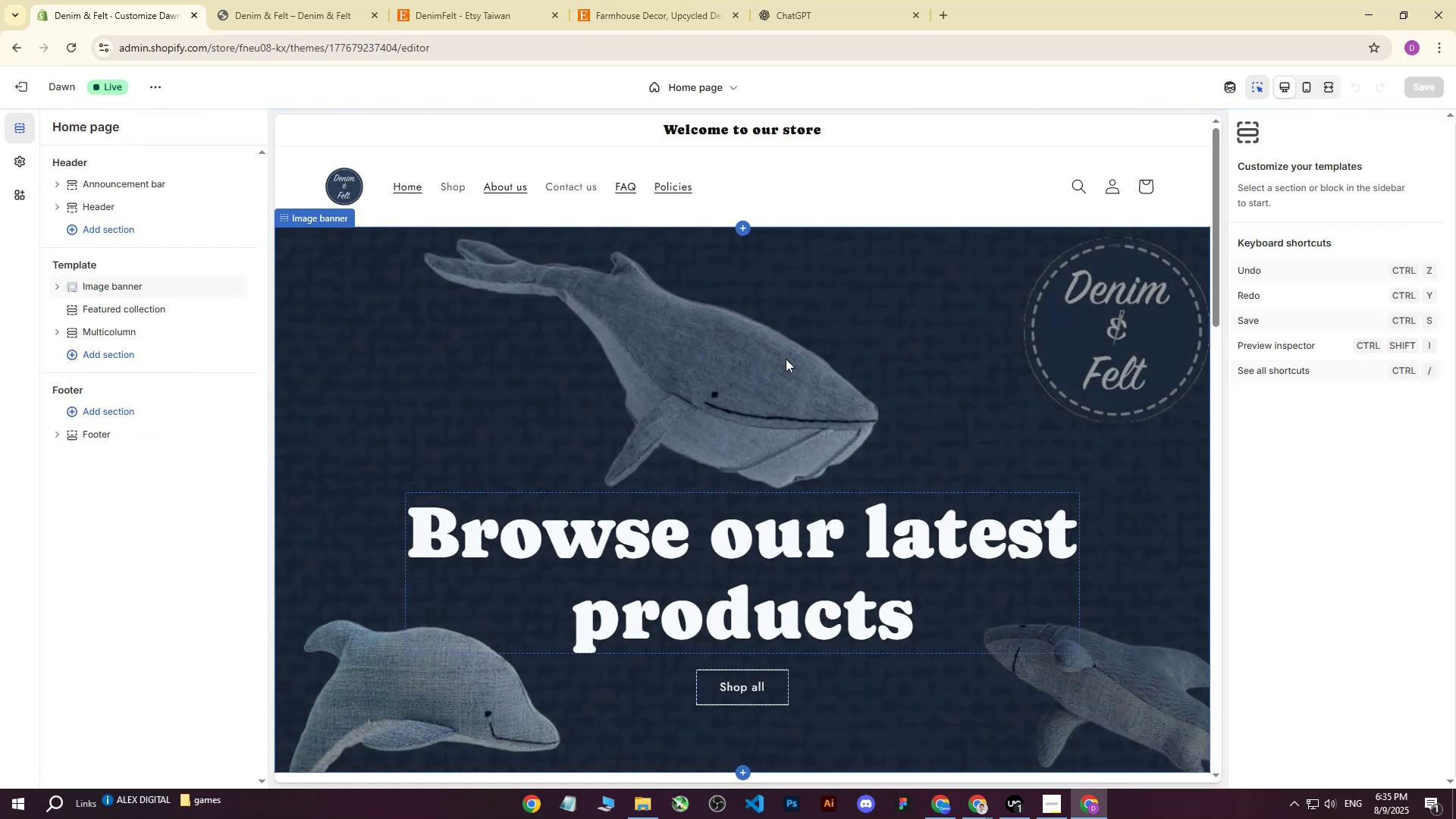 
scroll: coordinate [786, 359], scroll_direction: up, amount: 3.0
 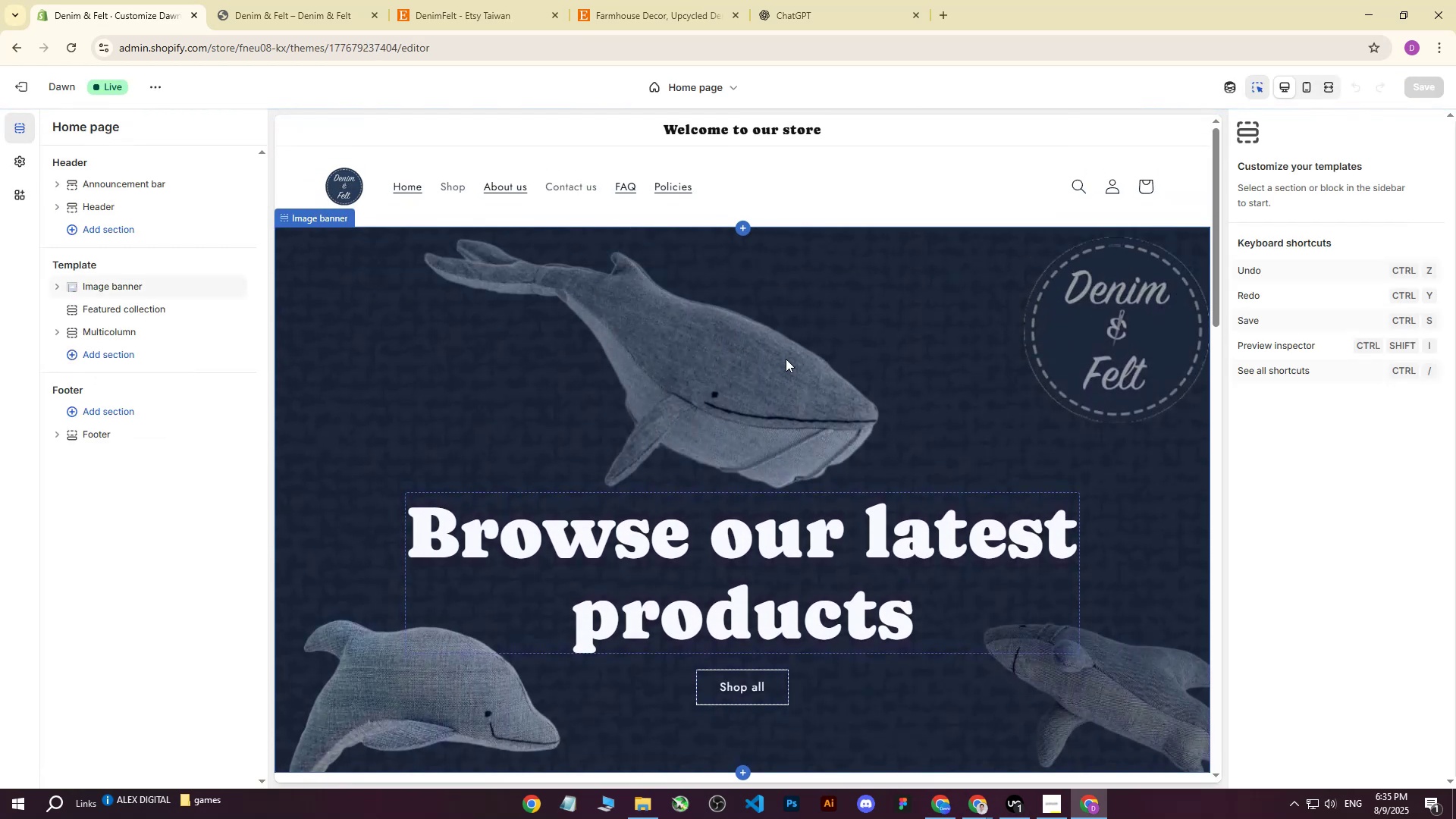 
scroll: coordinate [786, 359], scroll_direction: down, amount: 2.0
 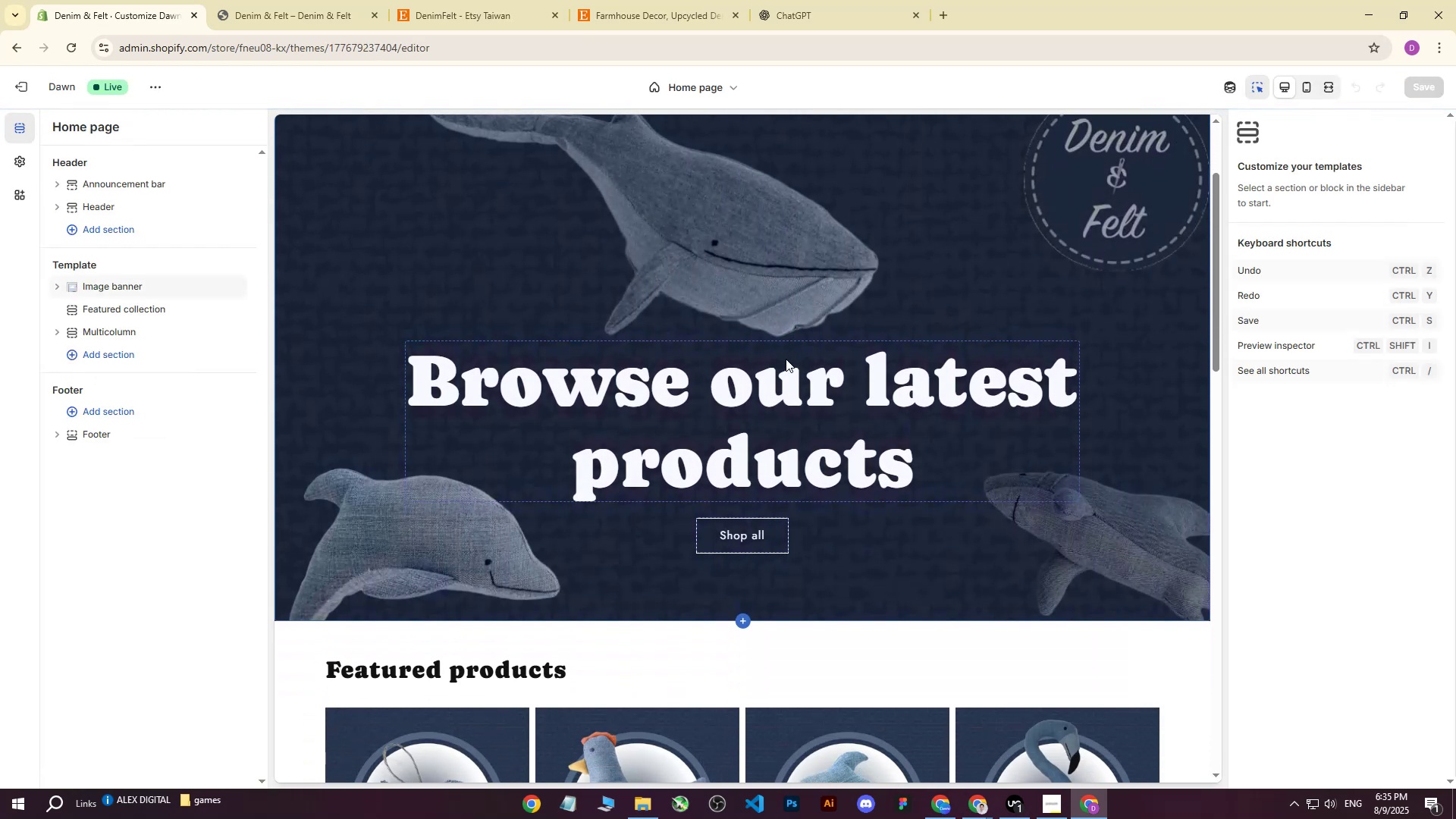 
scroll: coordinate [786, 359], scroll_direction: up, amount: 3.0
 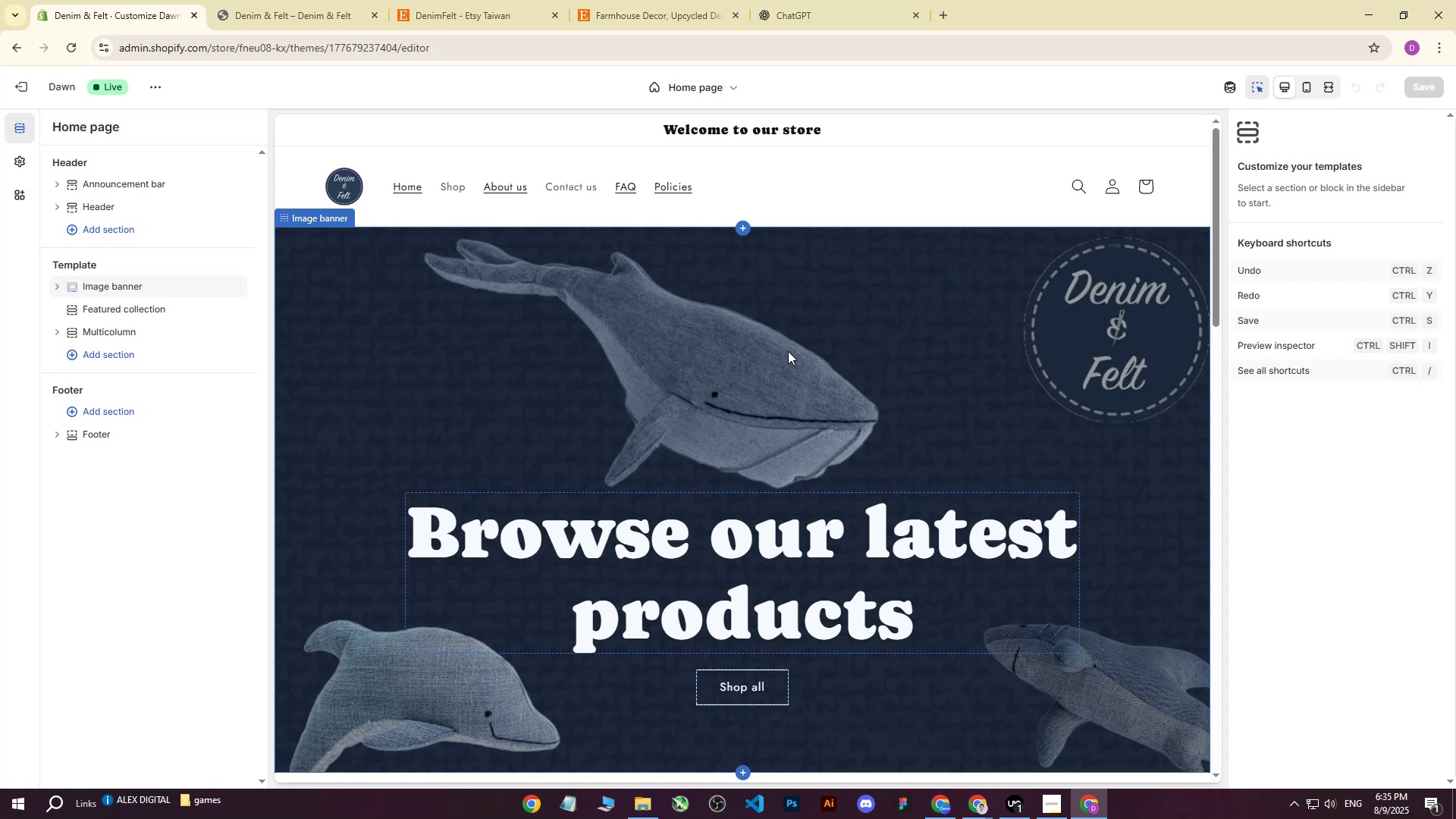 
wait(5.71)
 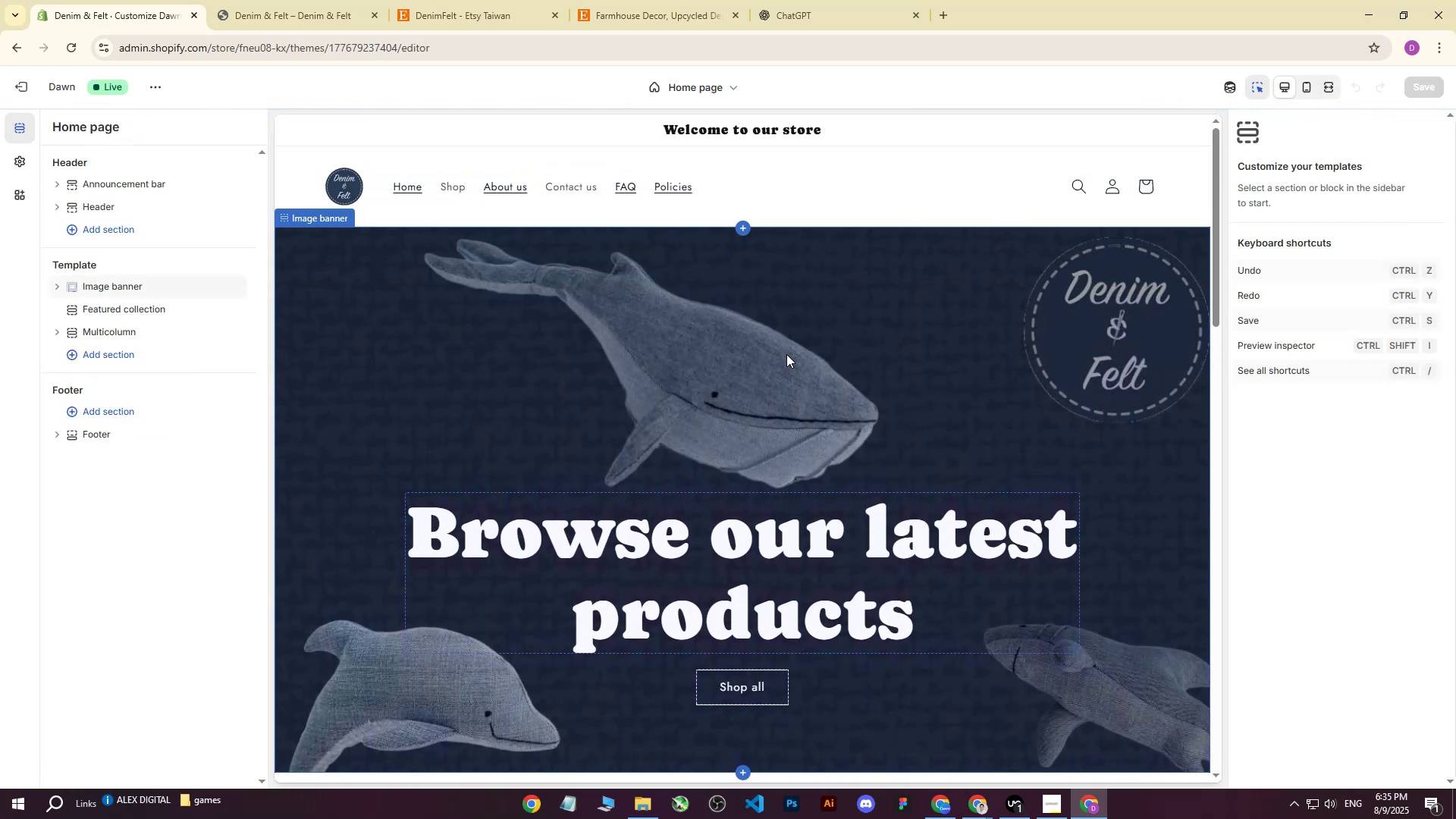 
mouse_move([1071, 803])
 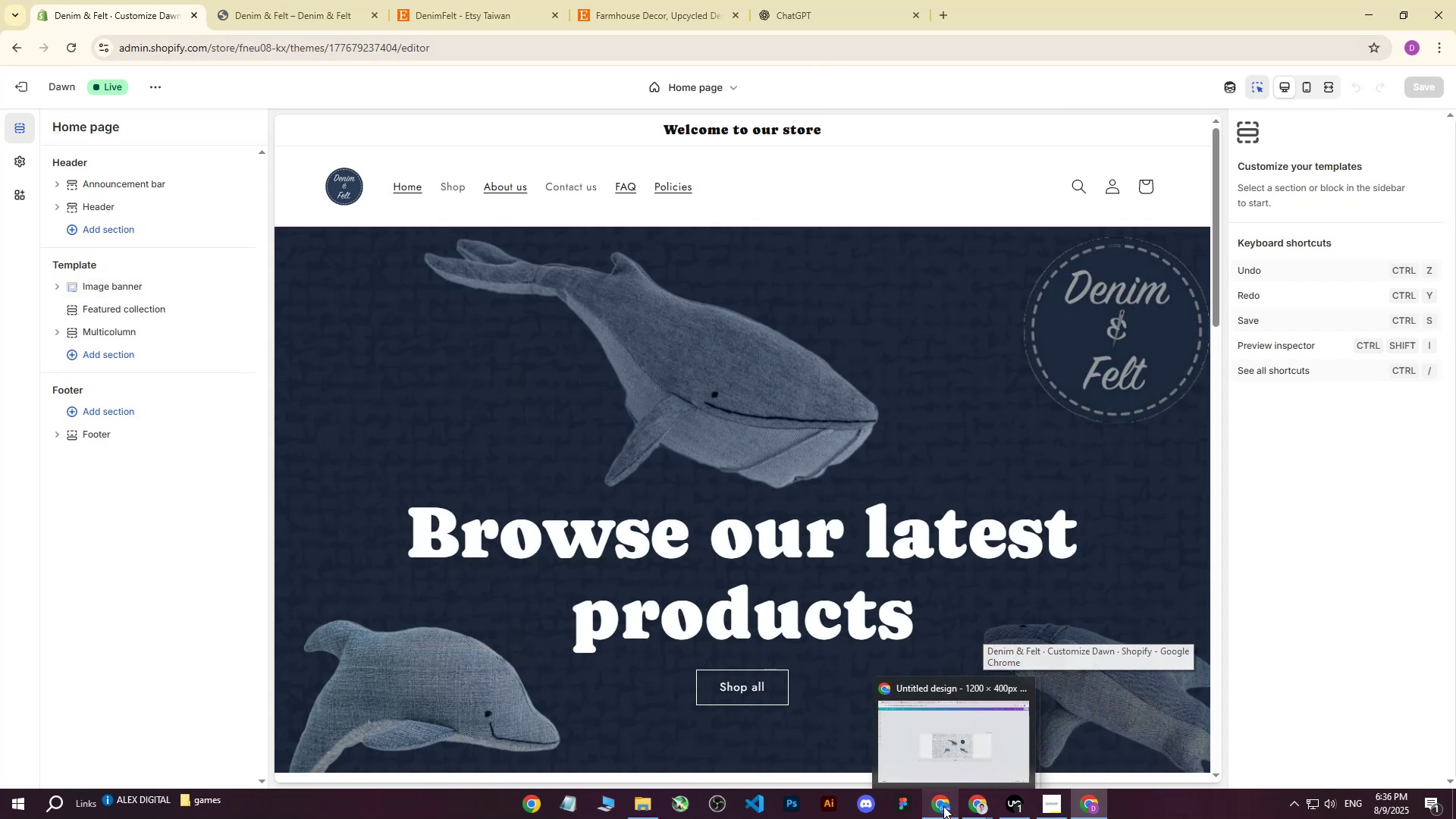 
left_click([943, 806])
 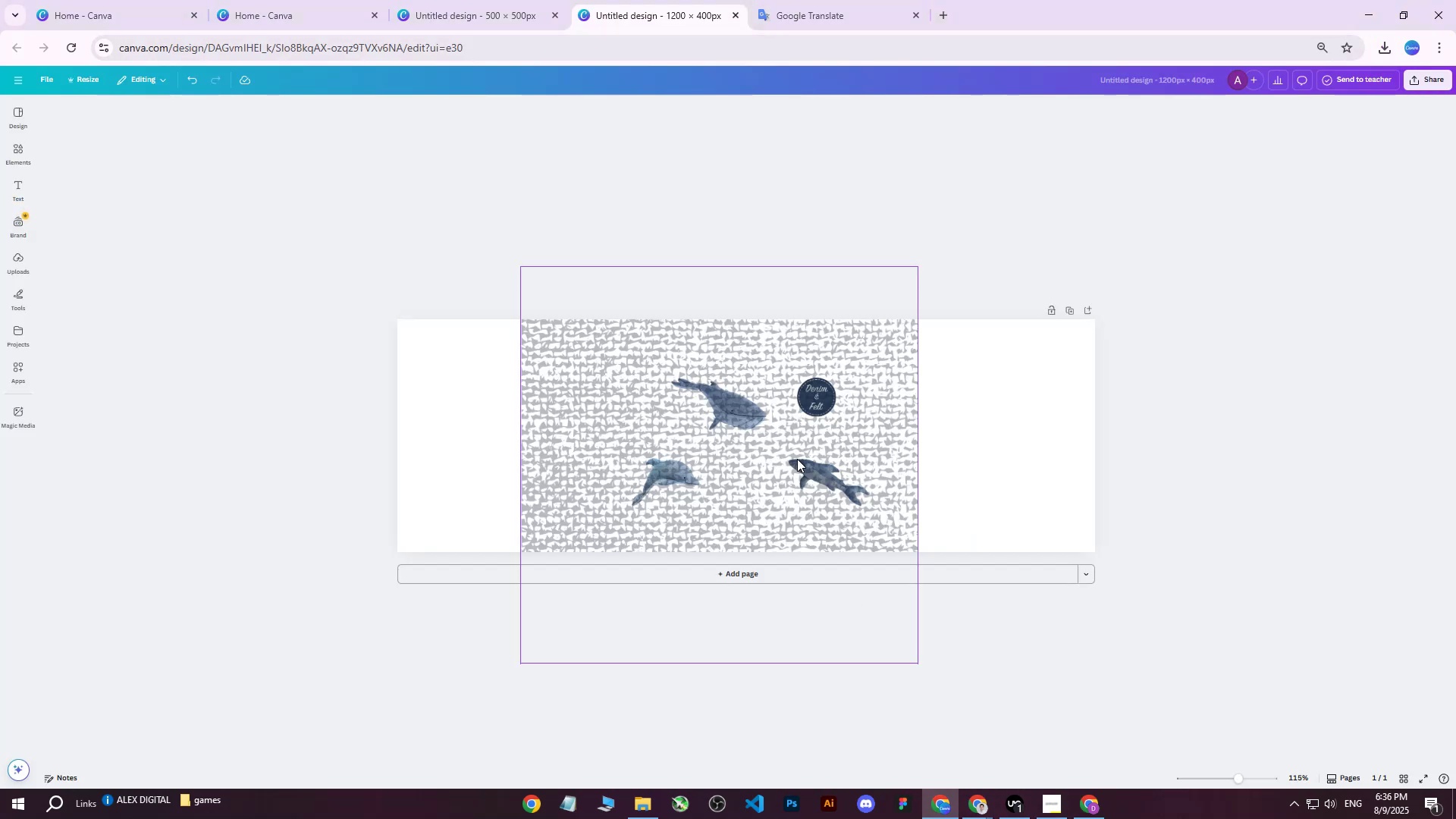 
left_click_drag(start_coordinate=[785, 450], to_coordinate=[810, 447])
 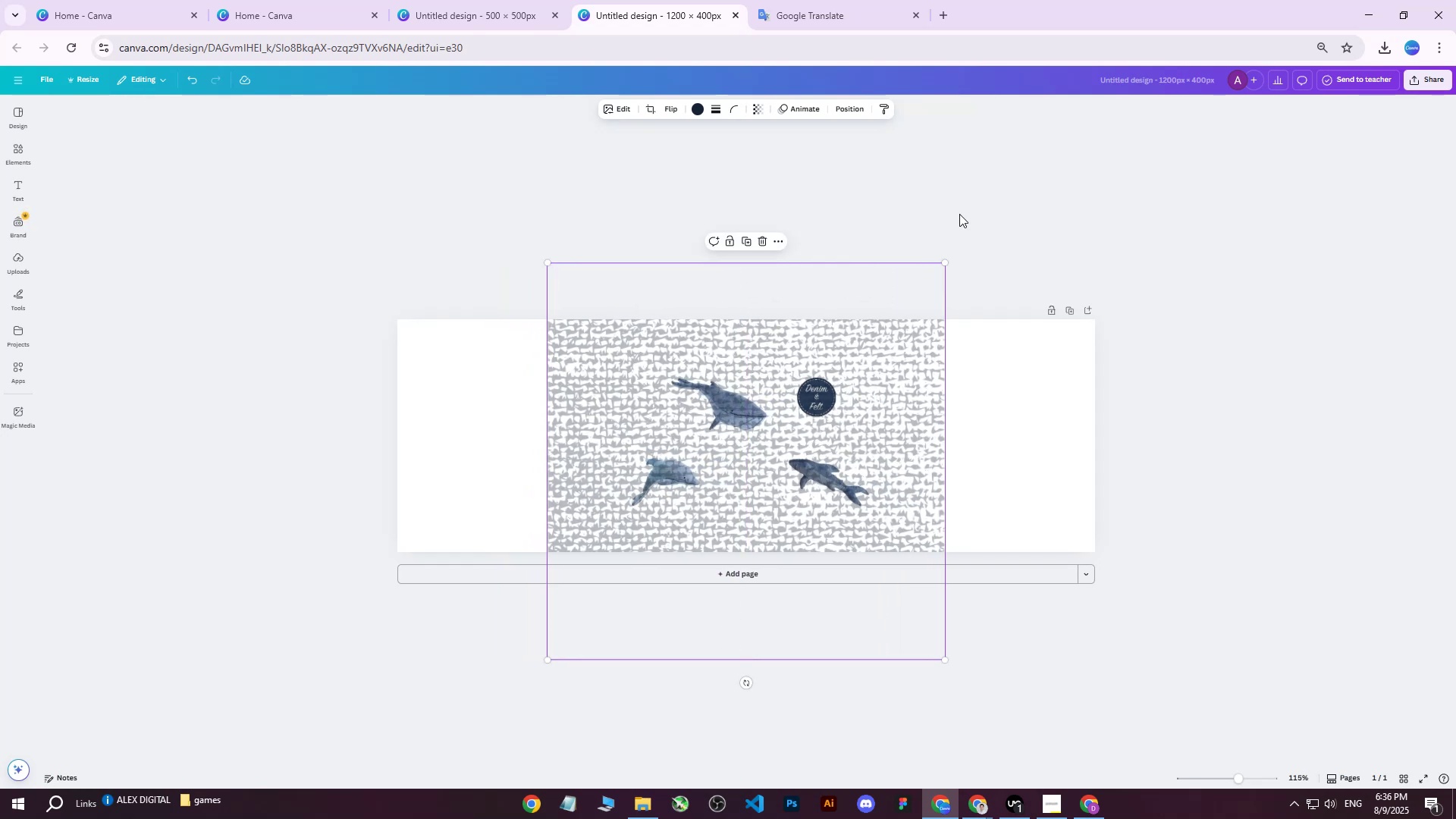 
left_click([994, 215])
 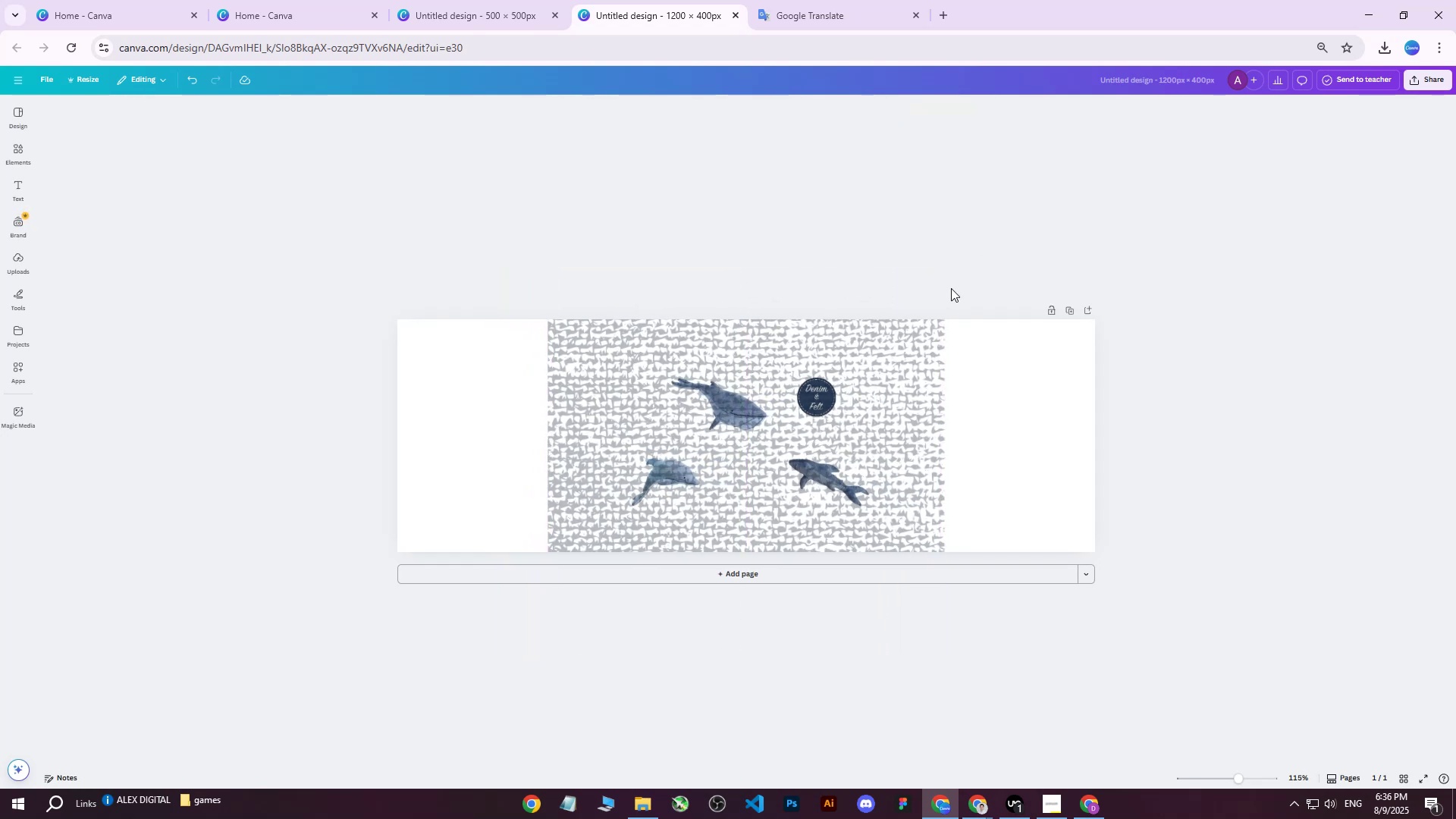 
hold_key(key=ControlLeft, duration=0.79)
scroll: coordinate [747, 434], scroll_direction: none, amount: 0.0
 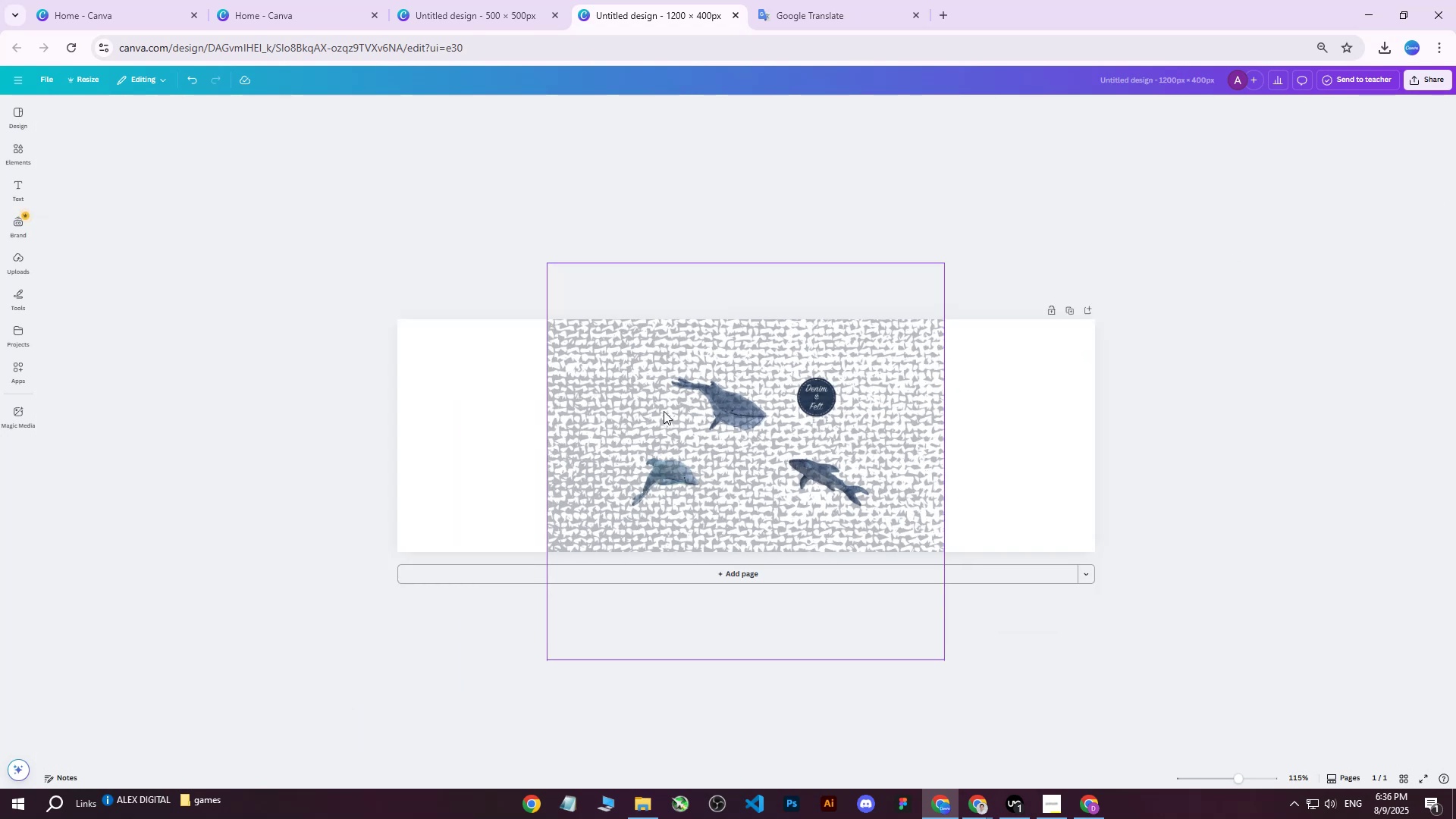 
left_click([664, 411])
 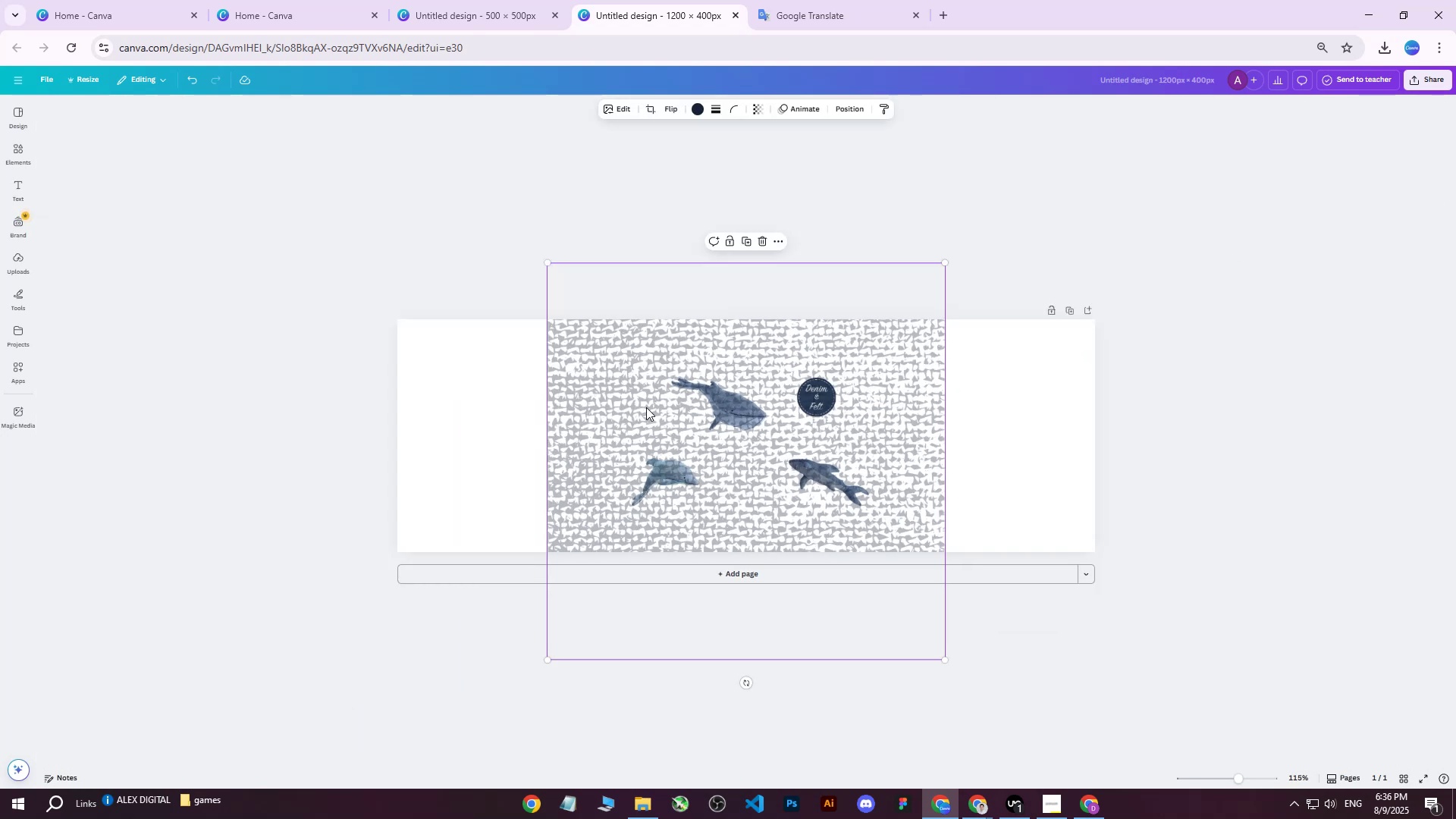 
right_click([646, 407])
 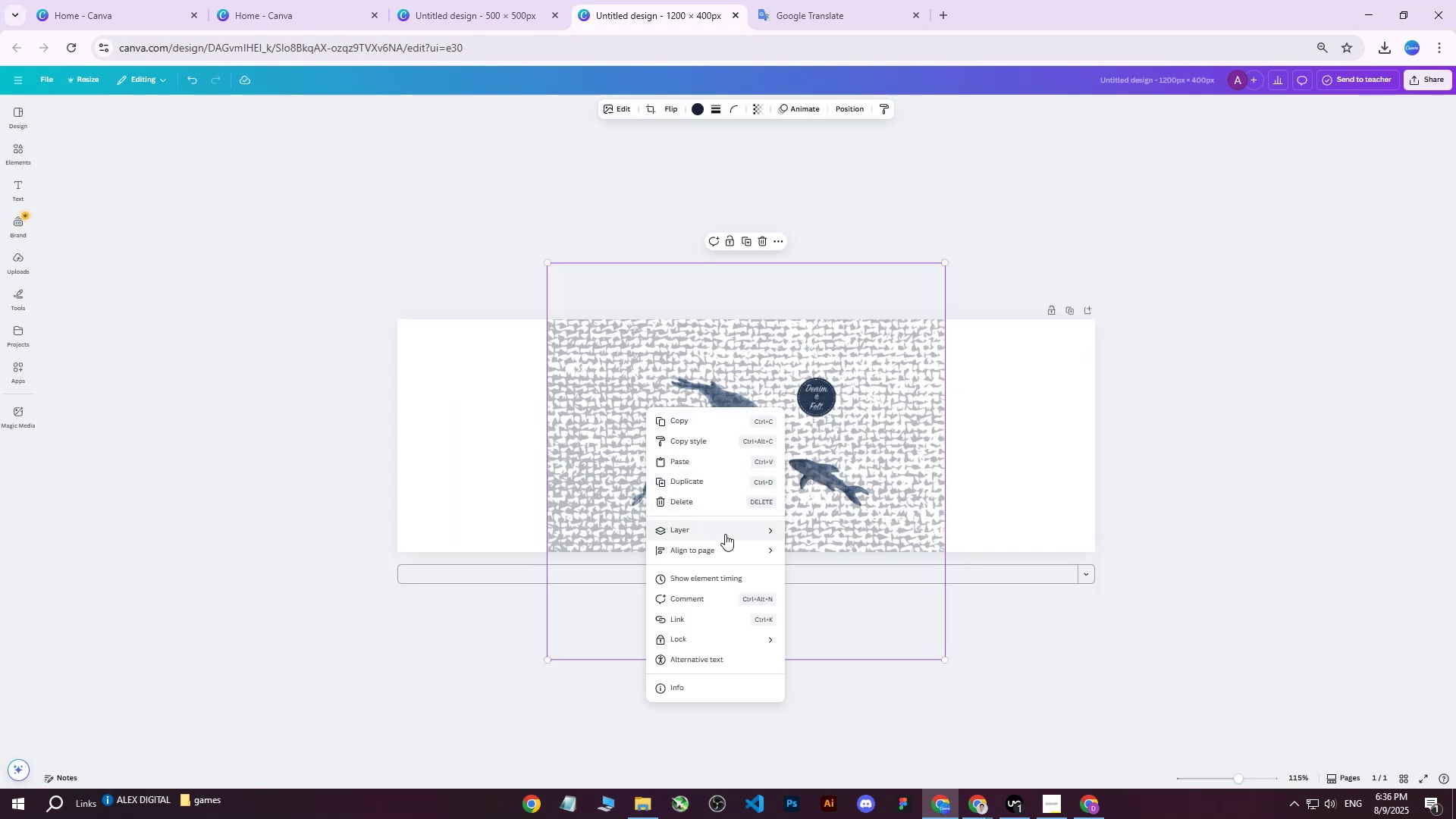 
left_click([726, 534])
 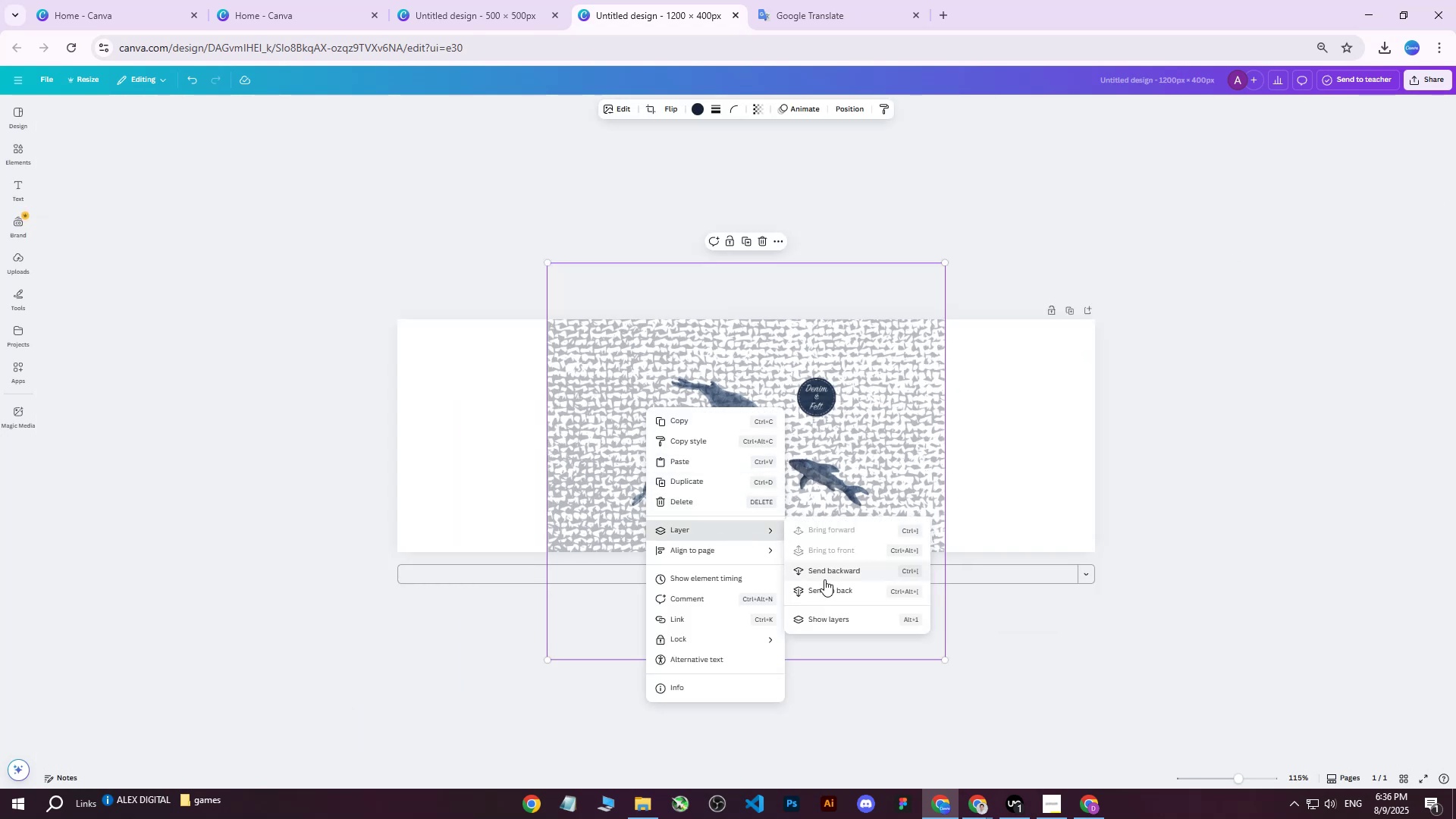 
left_click([824, 584])
 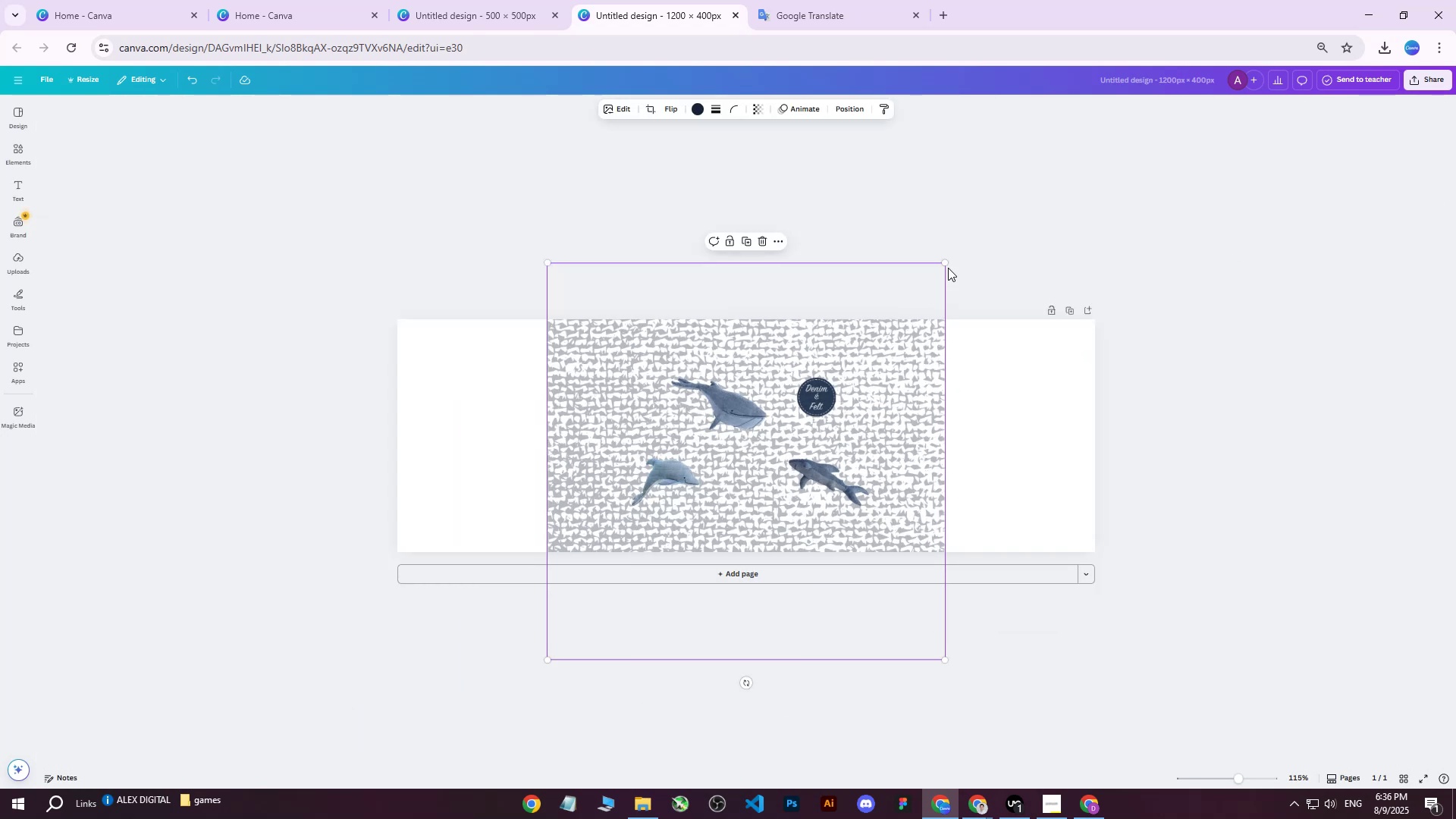 
left_click([993, 243])
 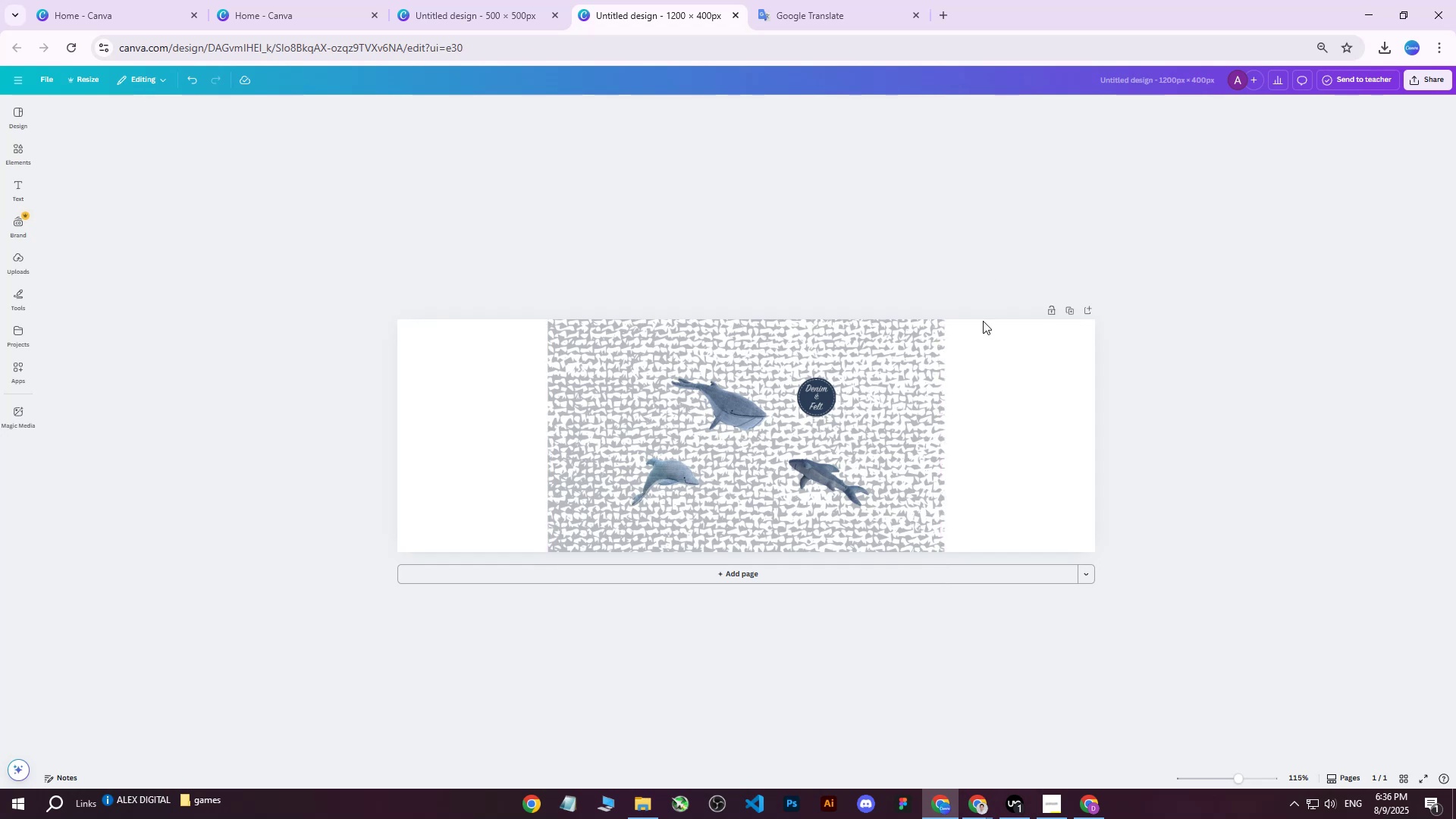 
hold_key(key=ControlLeft, duration=0.78)
scroll: coordinate [787, 434], scroll_direction: up, amount: 3.0
 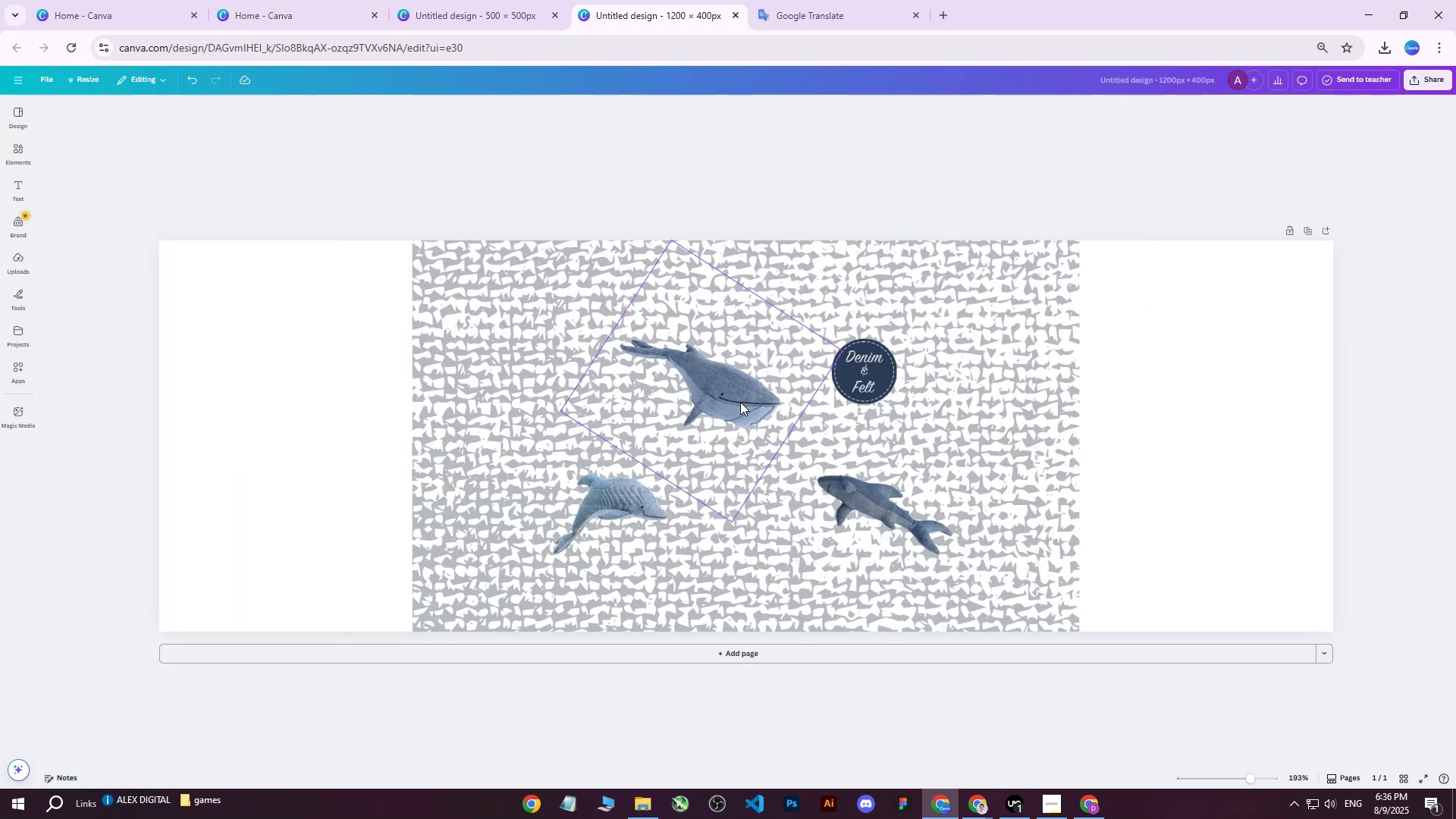 
left_click([740, 402])
 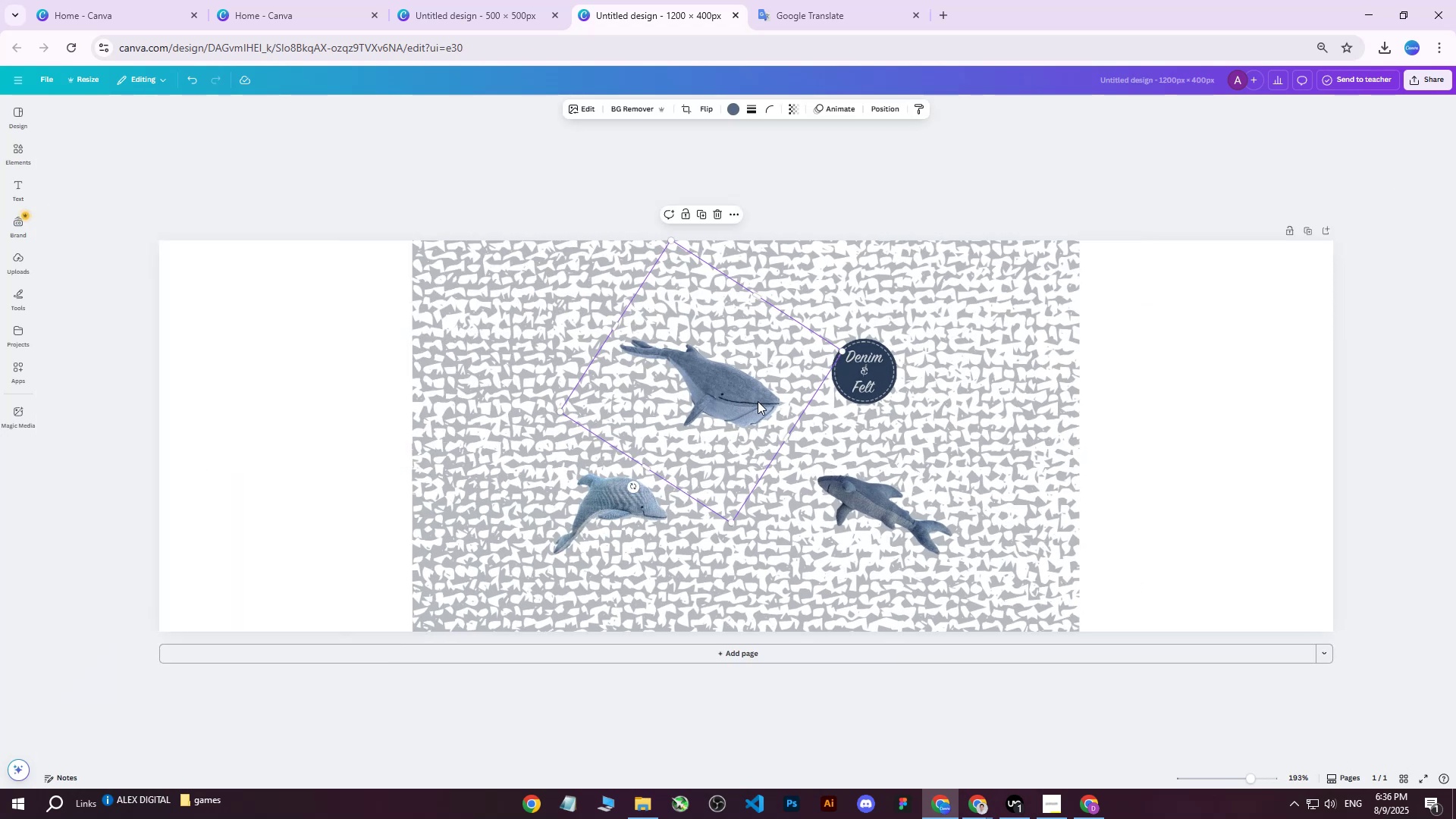 
left_click_drag(start_coordinate=[758, 401], to_coordinate=[770, 401])
 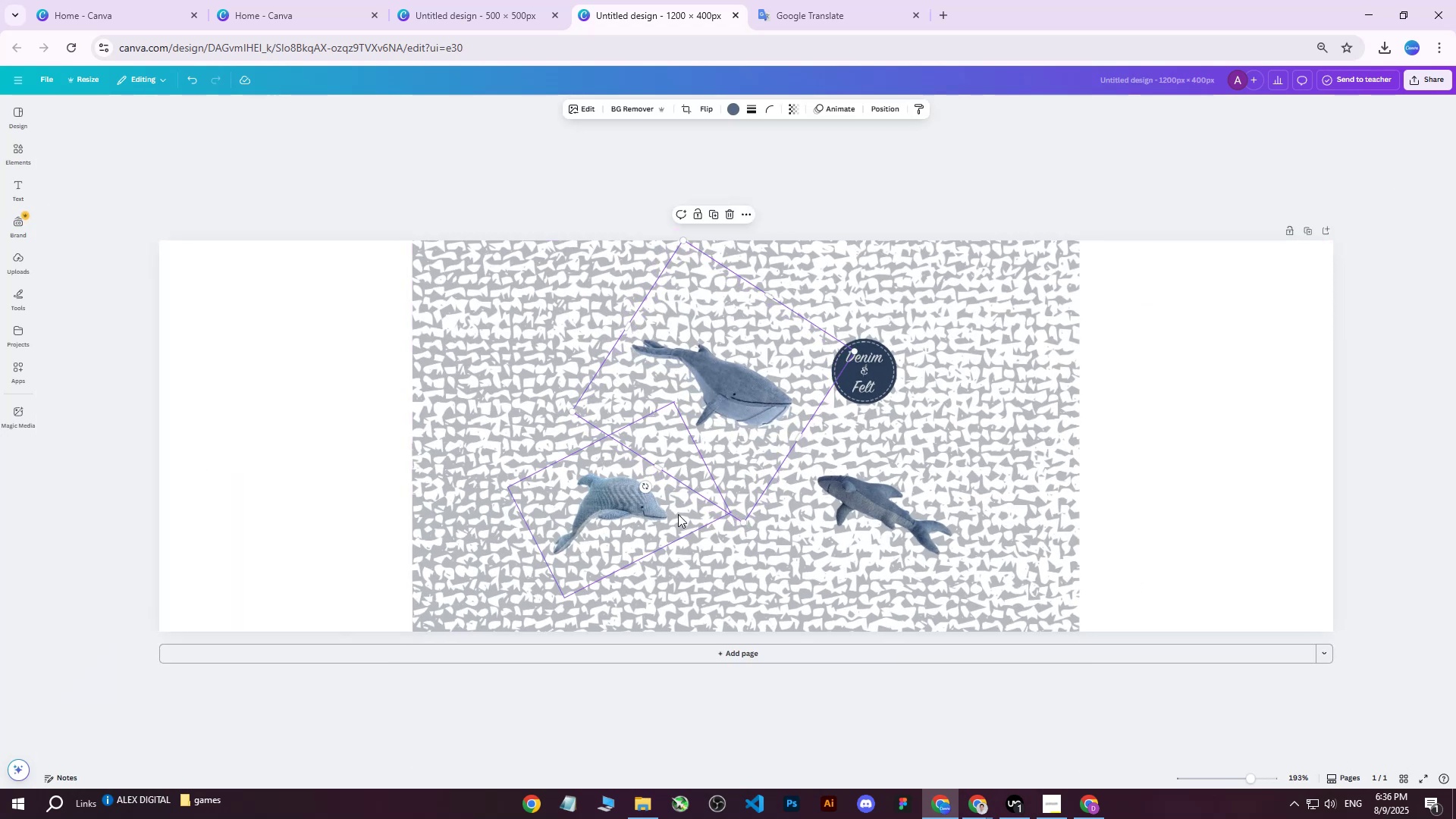 
left_click([632, 510])
 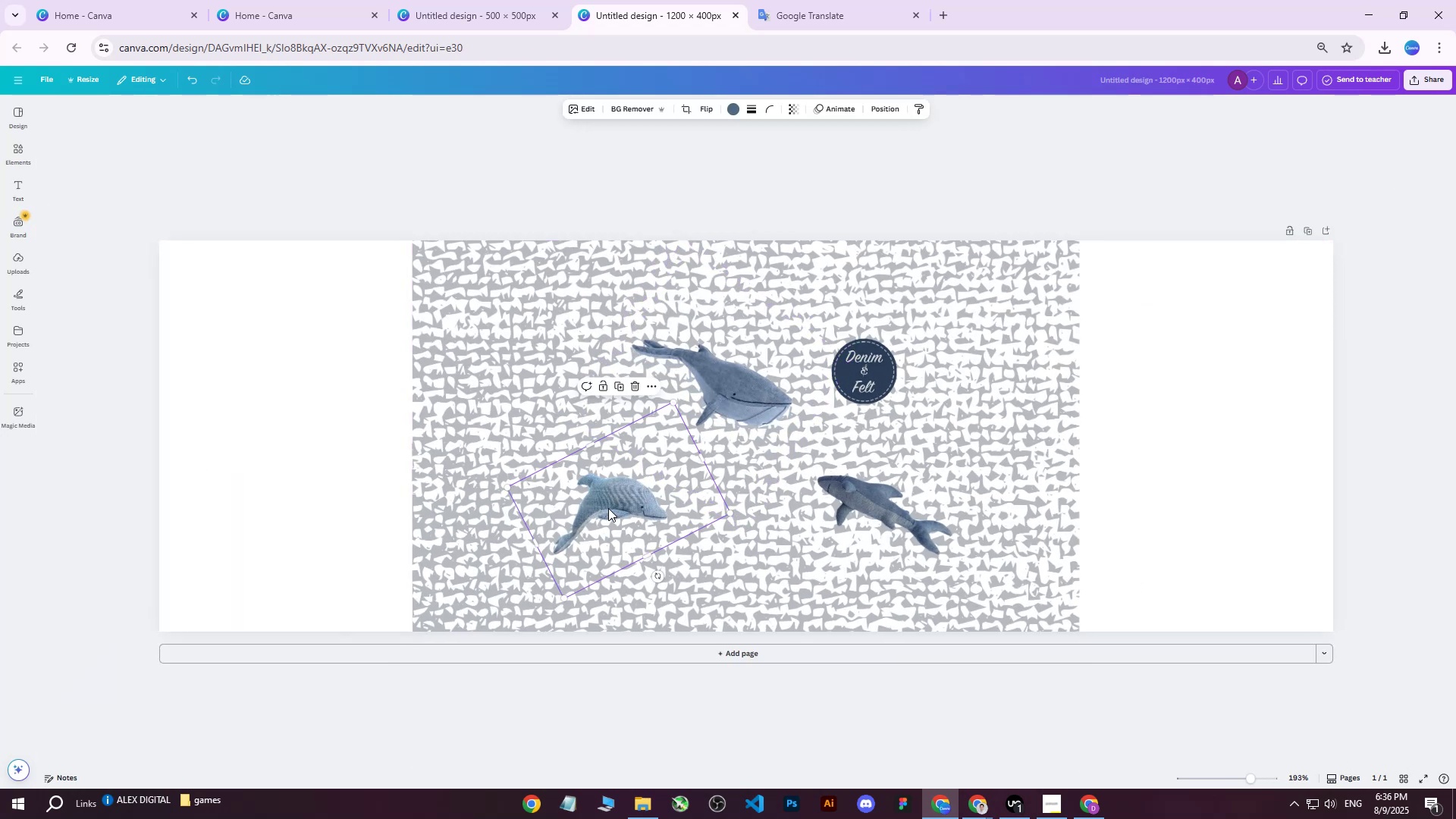 
left_click_drag(start_coordinate=[602, 507], to_coordinate=[623, 504])
 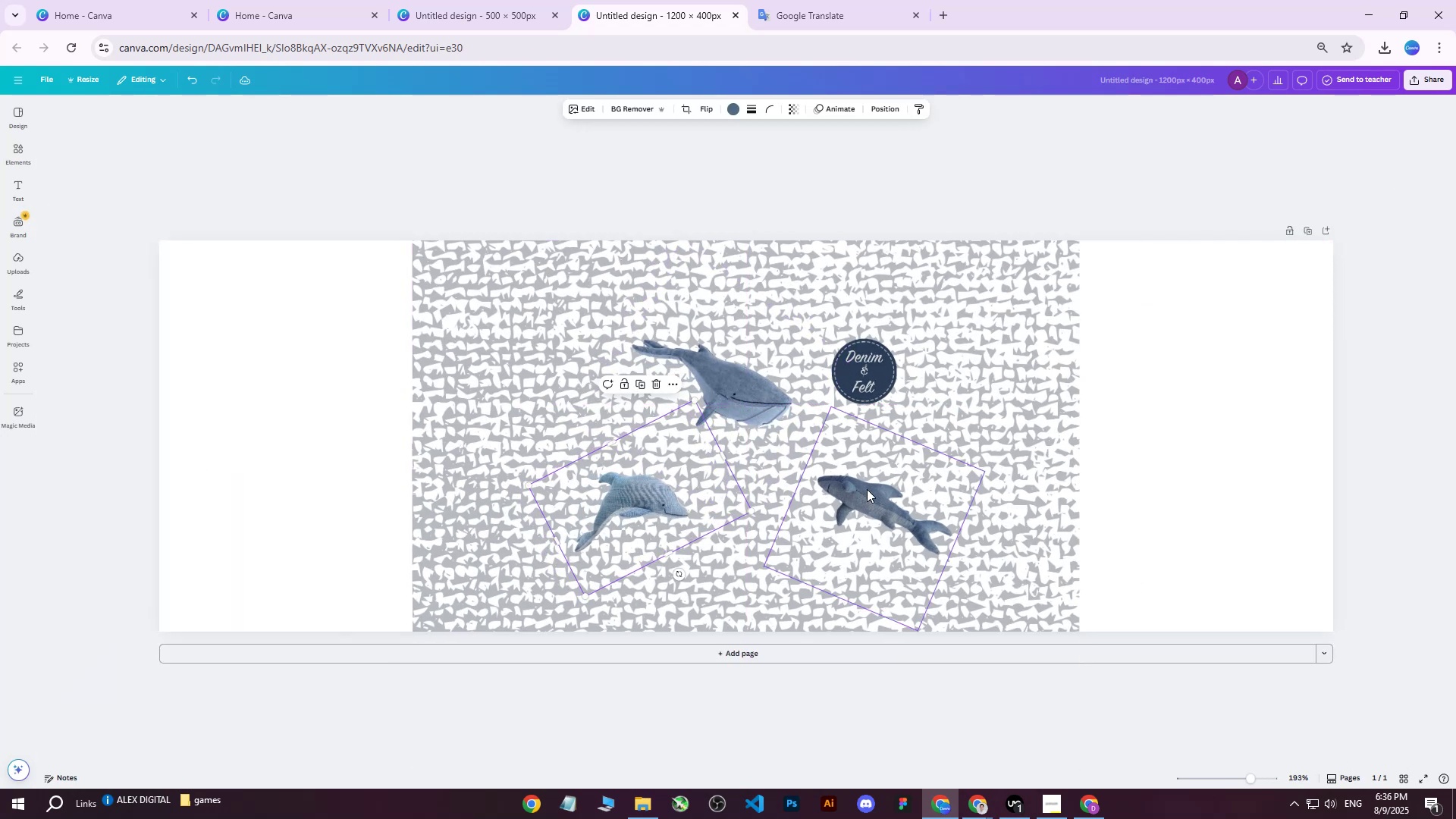 
left_click([868, 489])
 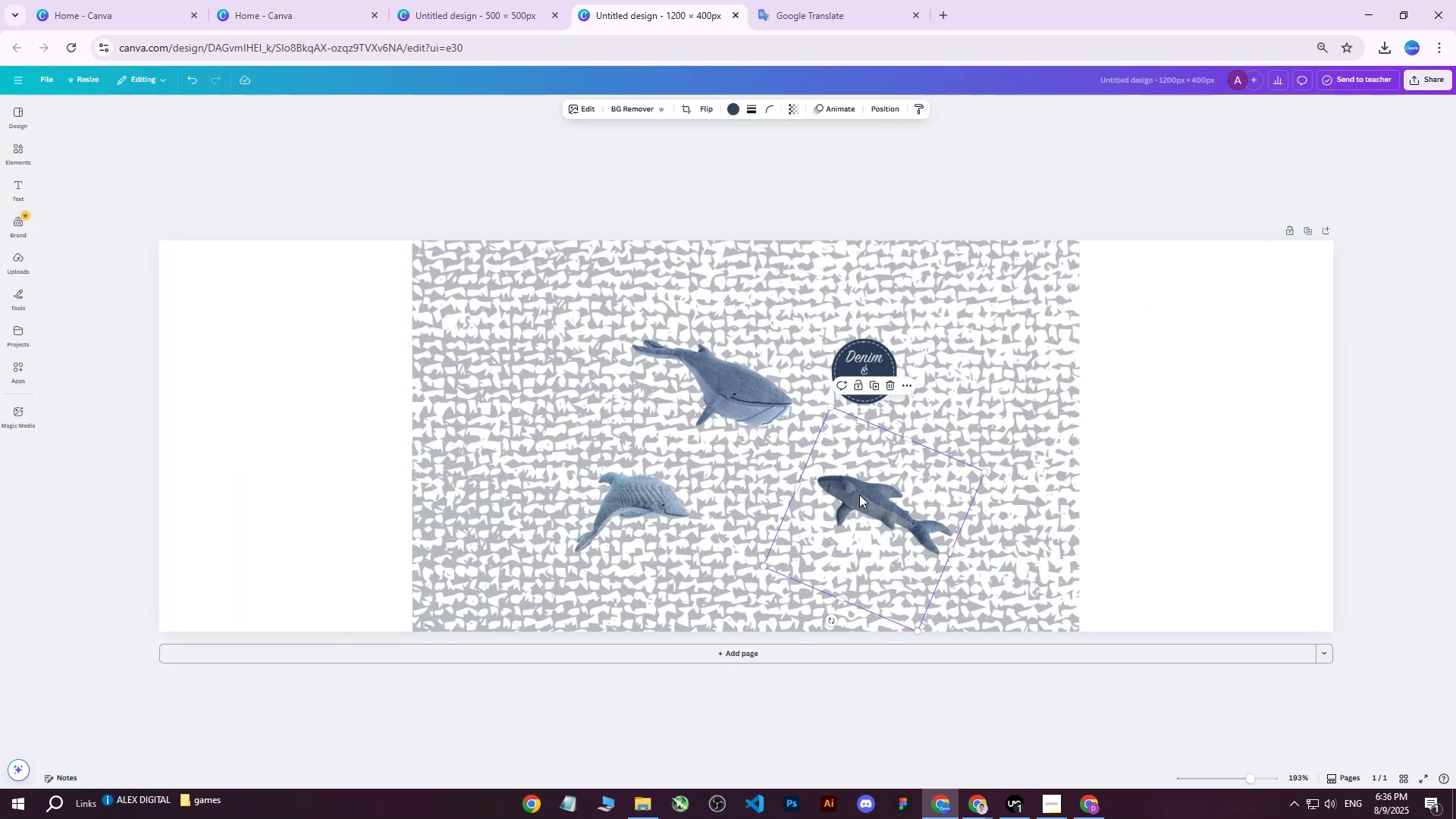 
left_click_drag(start_coordinate=[858, 497], to_coordinate=[860, 513])
 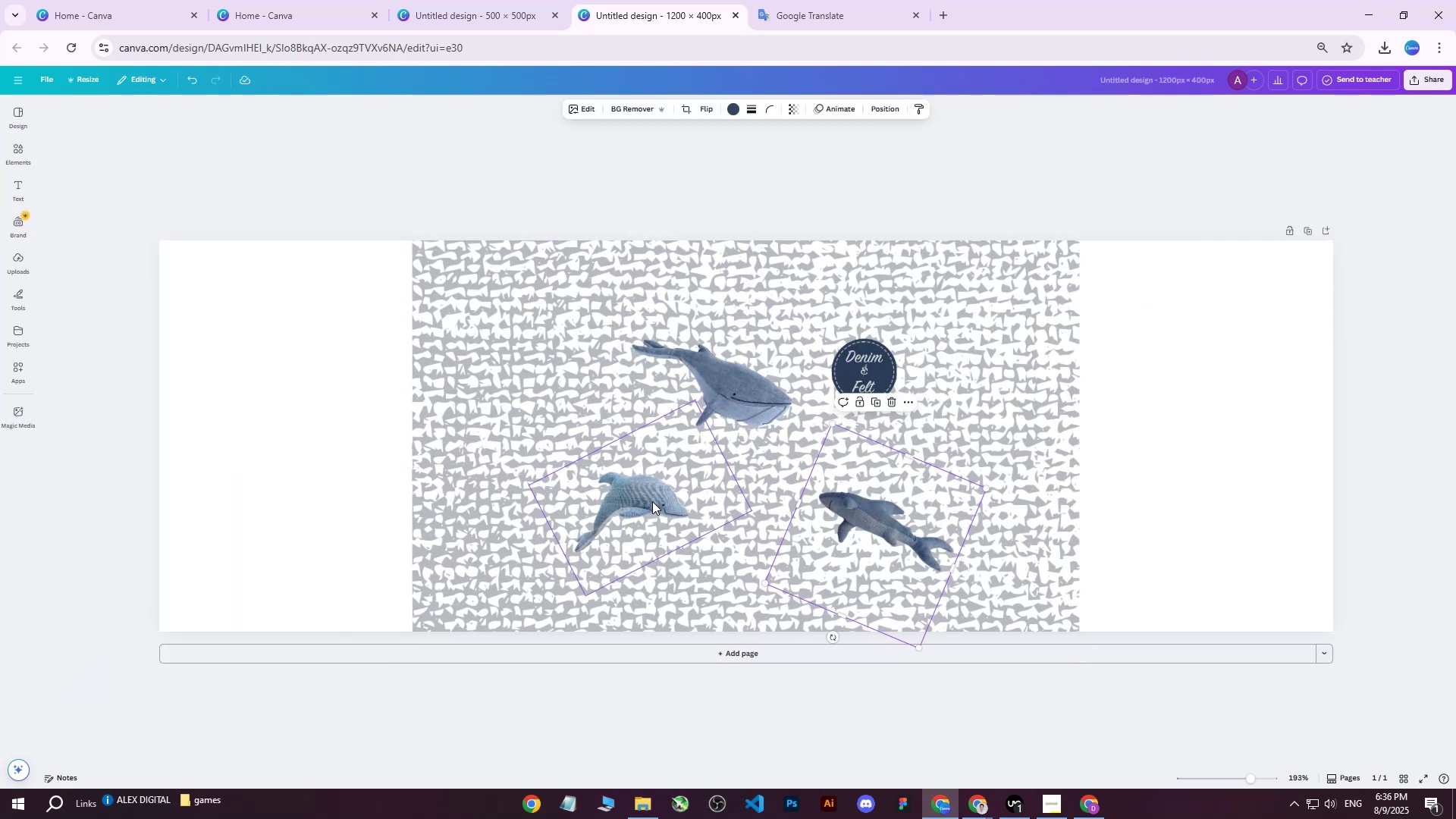 
left_click_drag(start_coordinate=[652, 501], to_coordinate=[638, 504])
 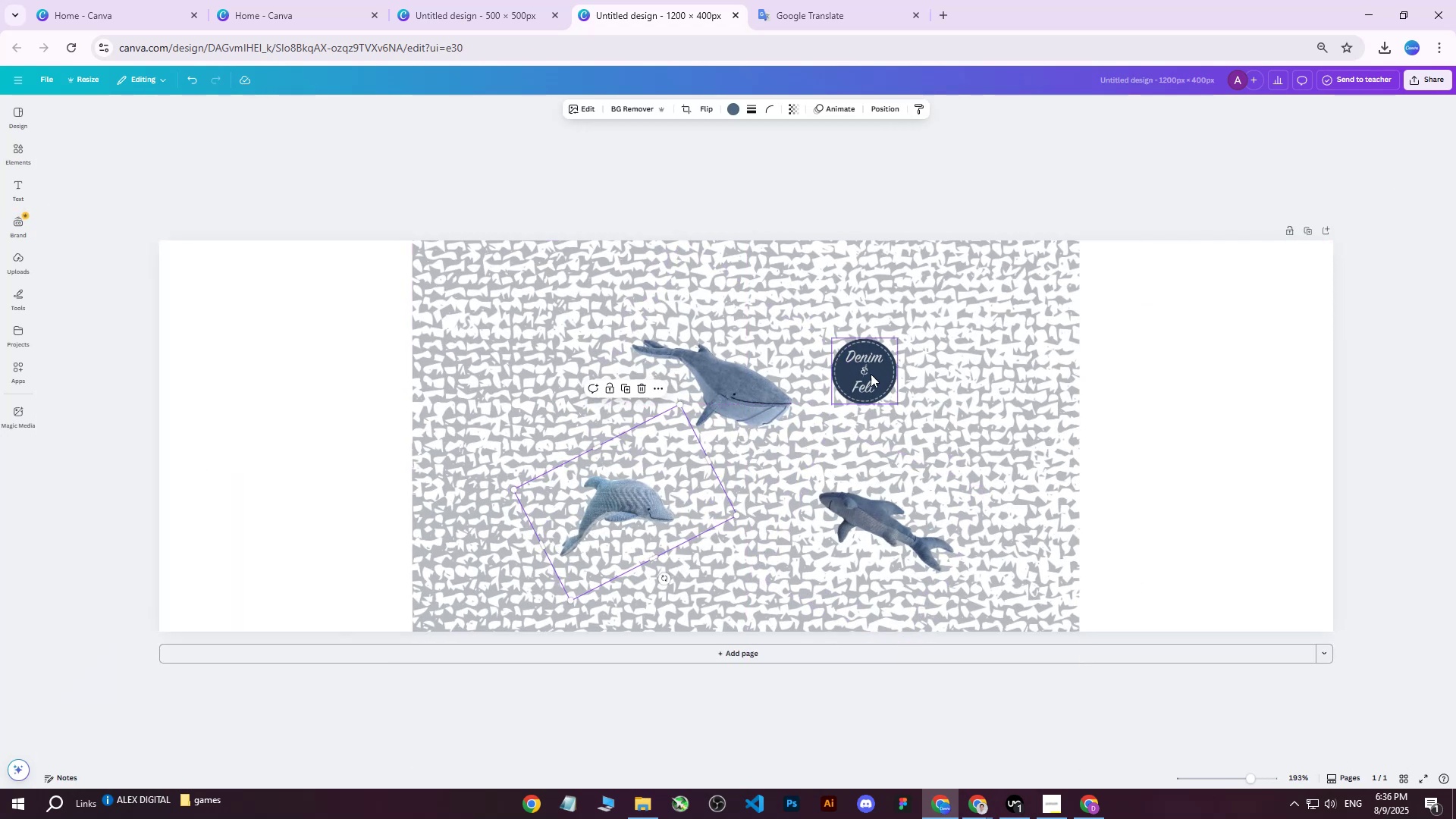 
left_click_drag(start_coordinate=[868, 375], to_coordinate=[883, 372])
 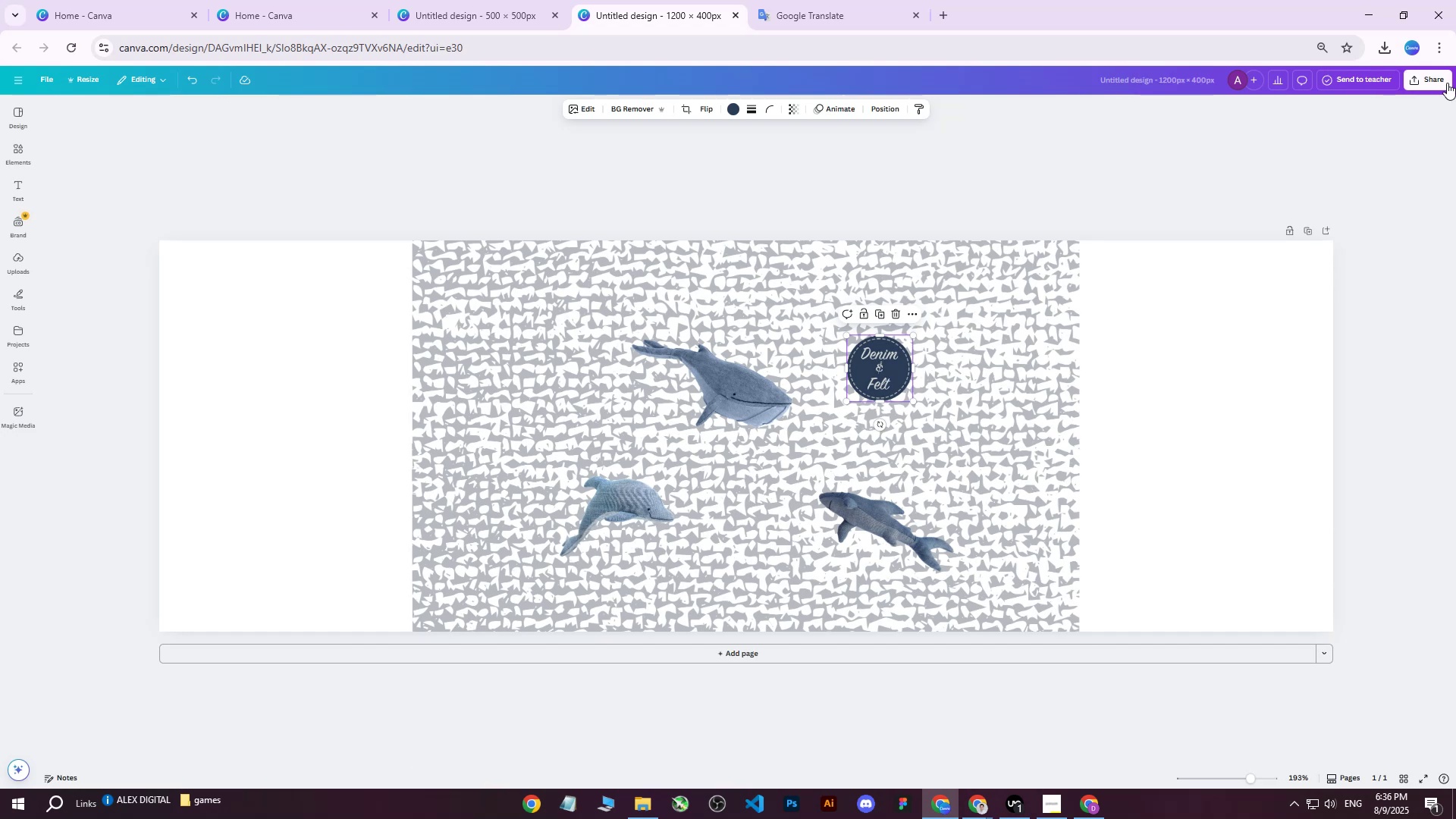 
left_click([1447, 83])
 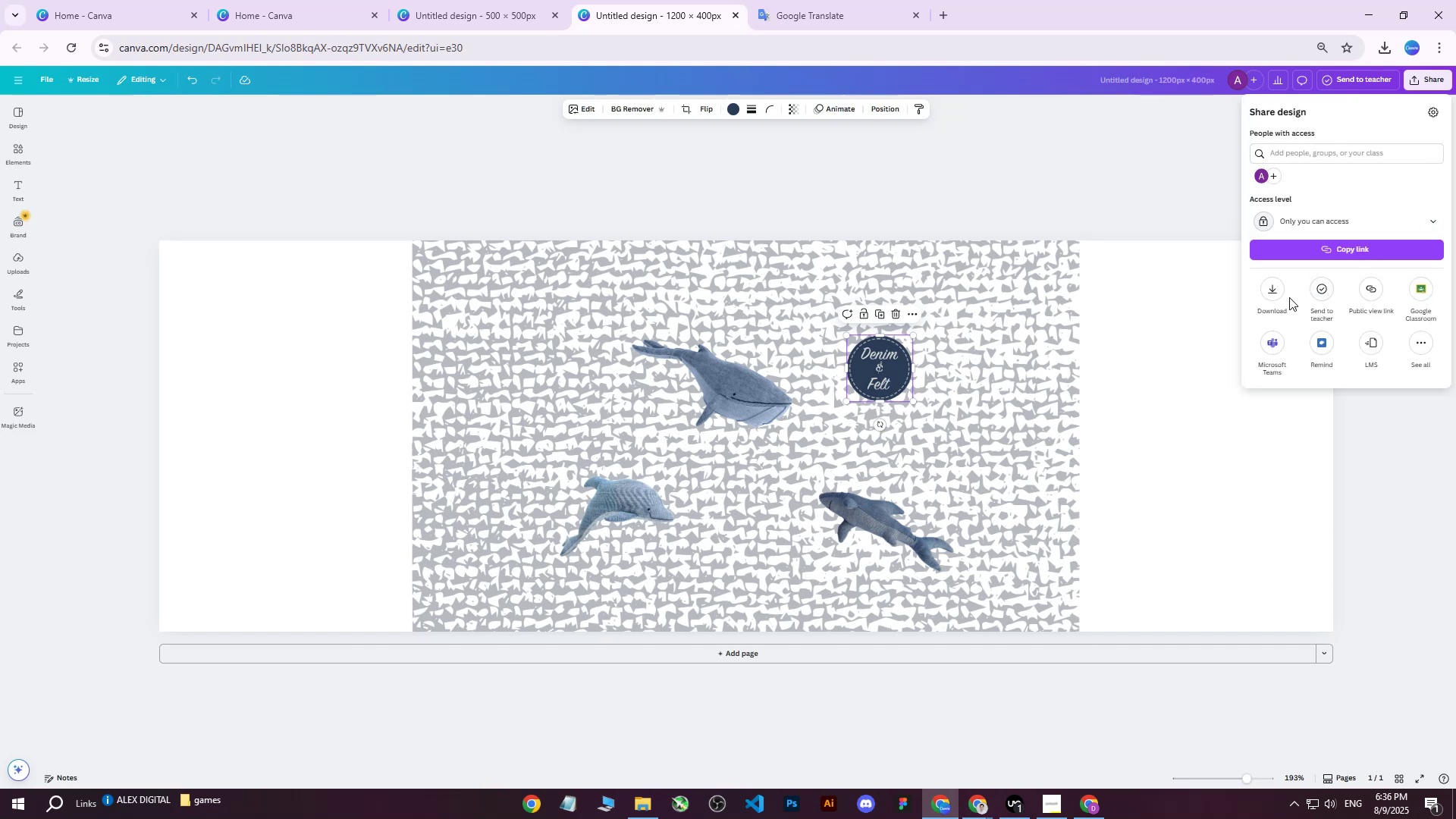 
left_click([1272, 298])
 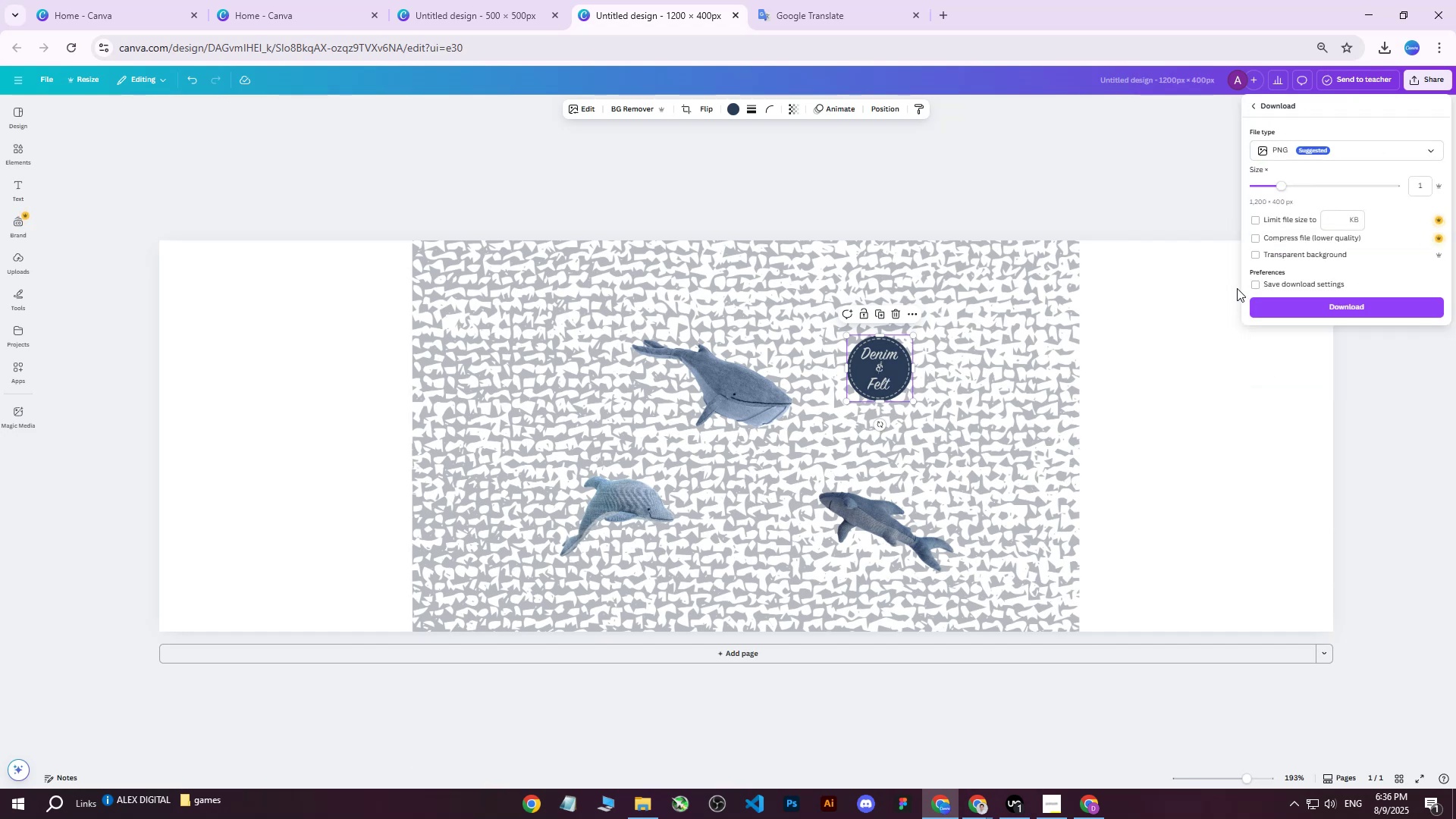 
wait(6.59)
 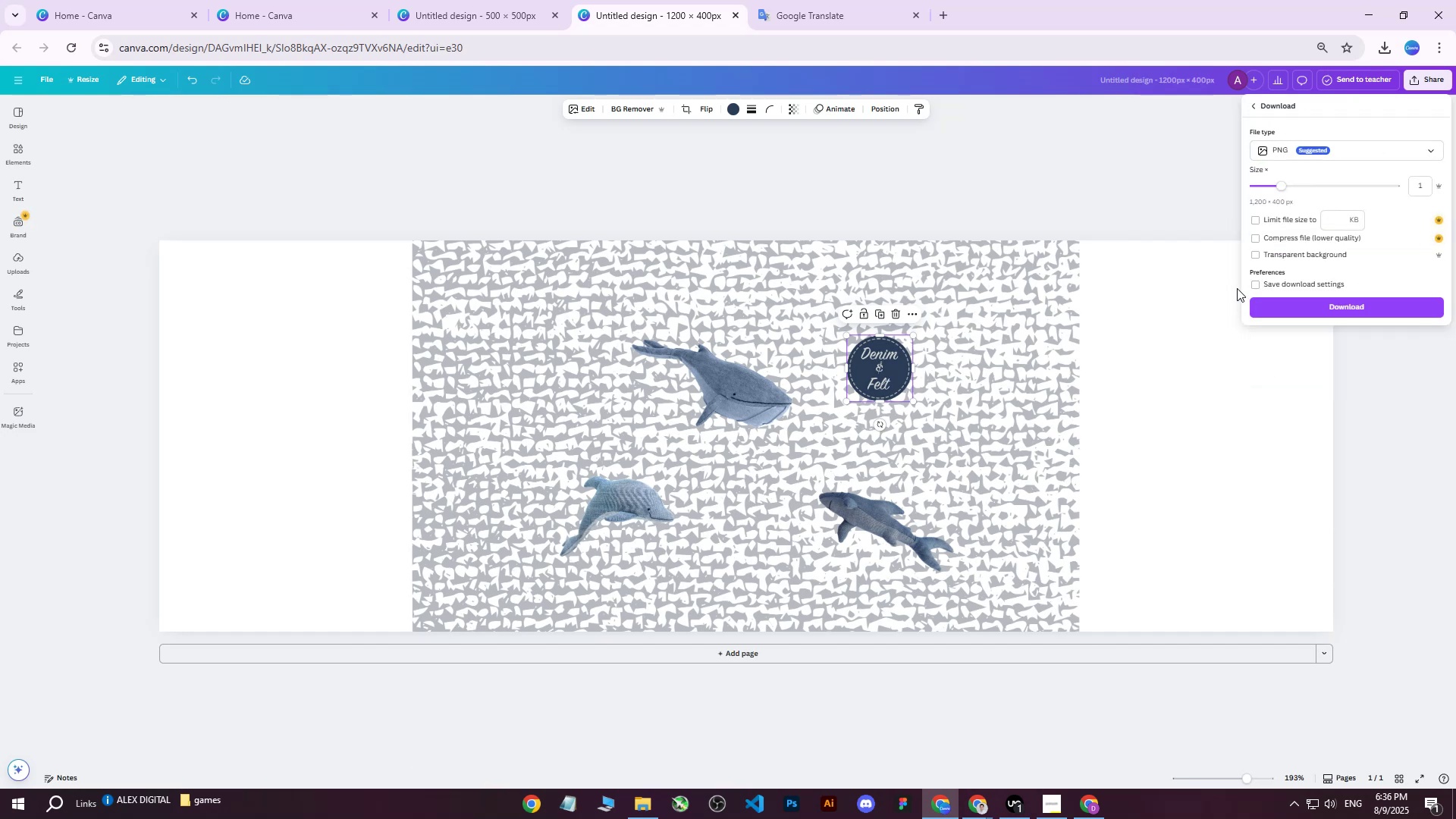 
left_click([817, 171])
 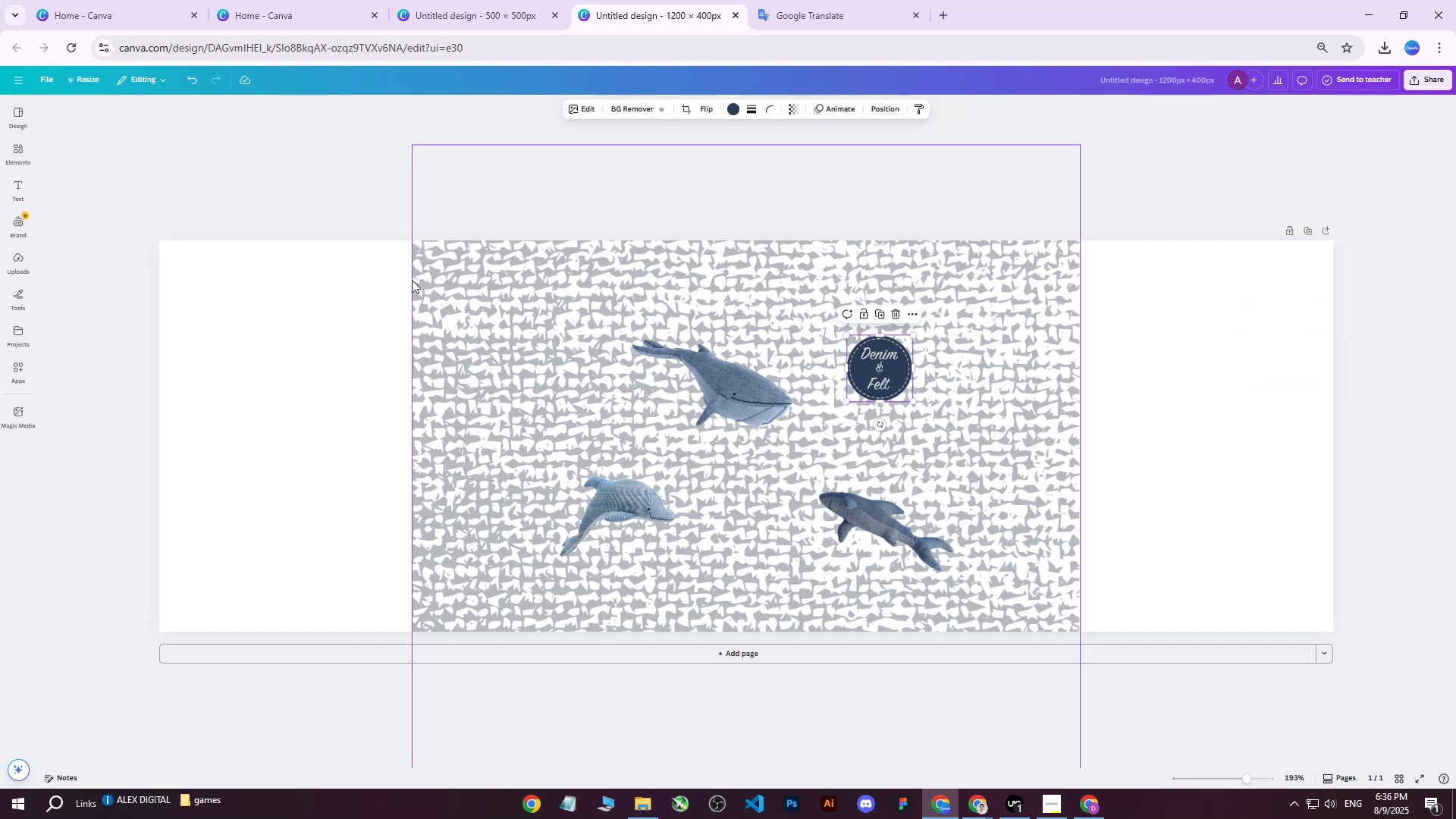 
left_click([312, 331])
 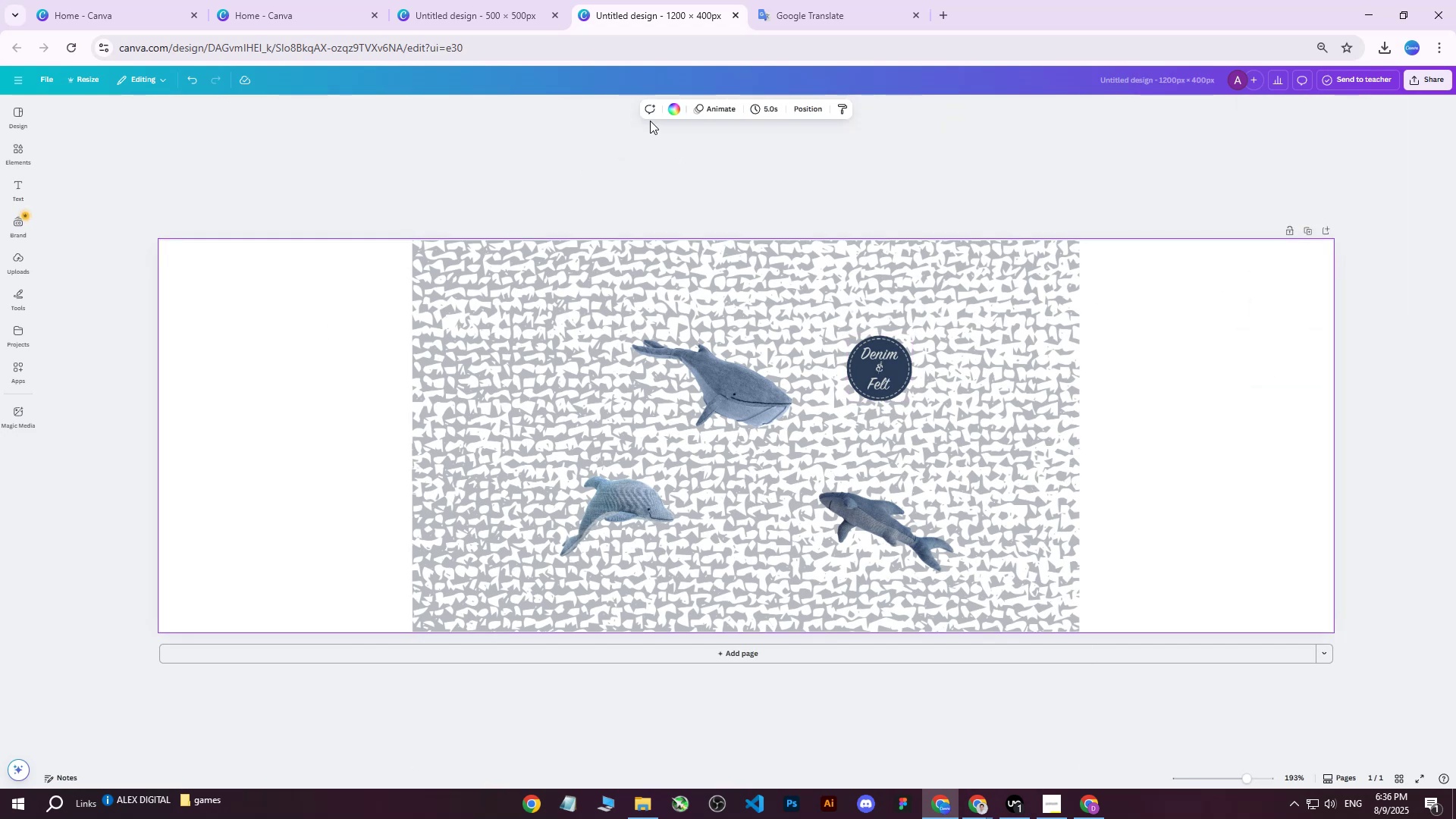 
left_click([673, 113])
 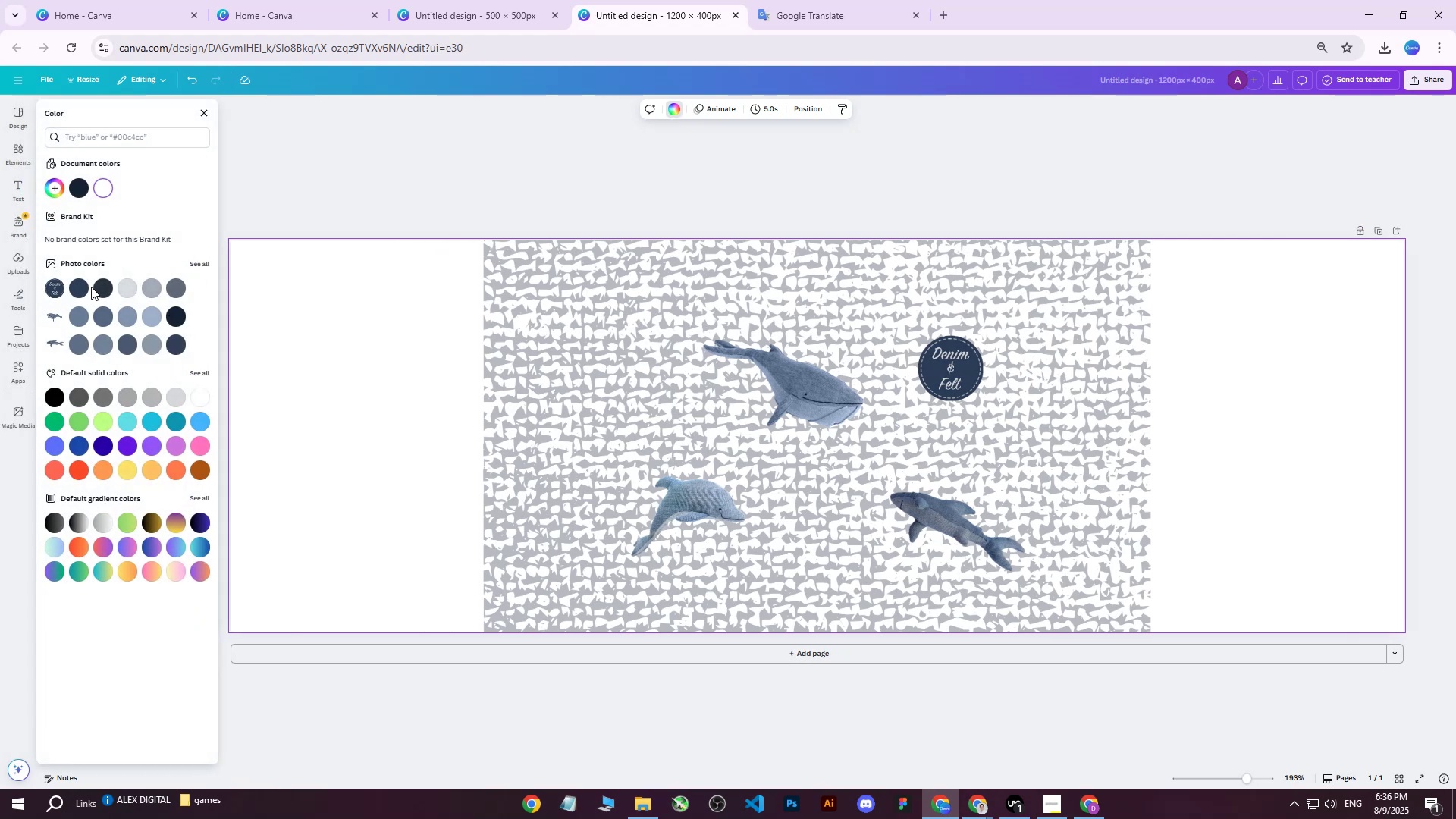 
left_click([74, 290])
 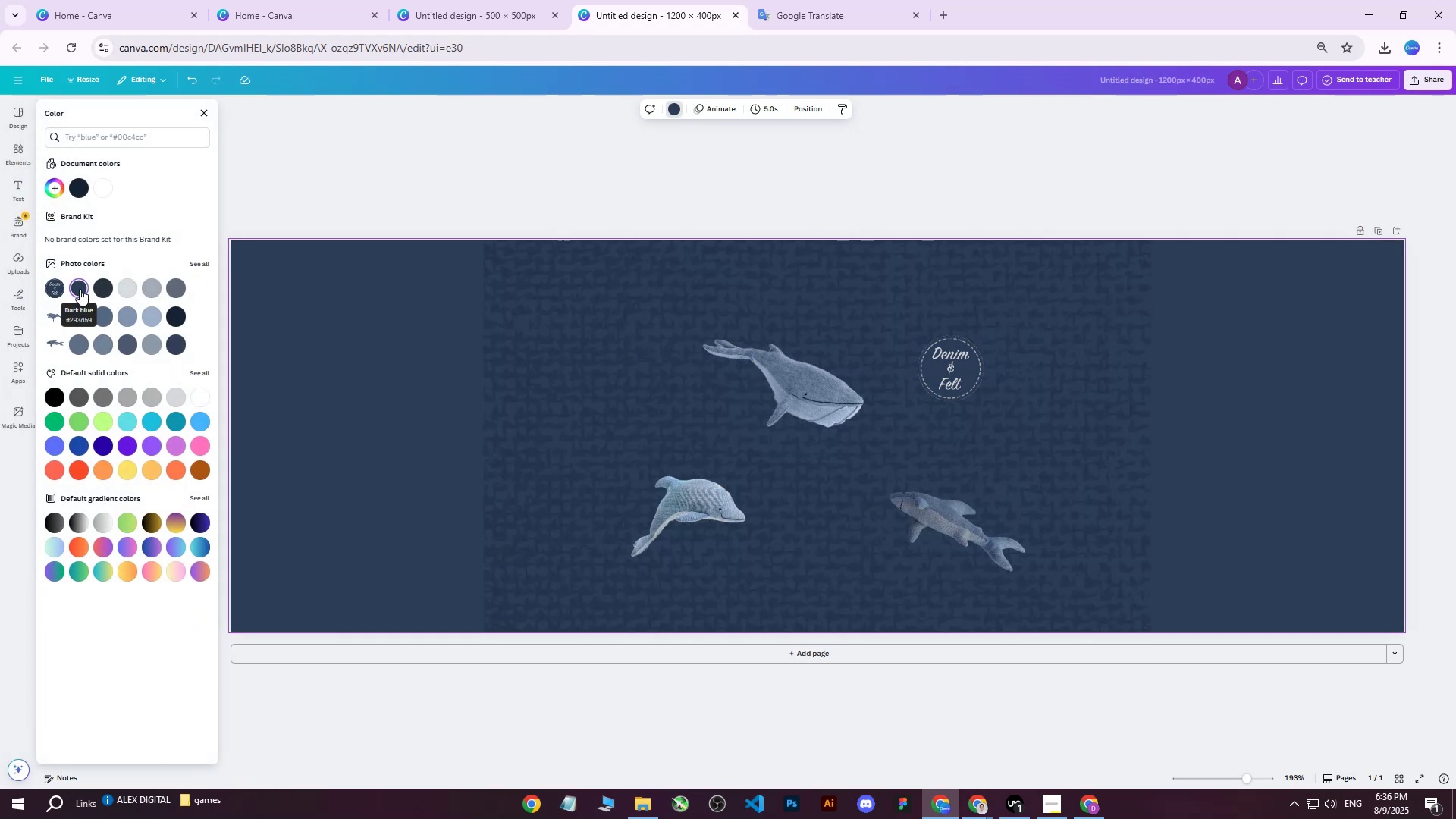 
left_click([80, 289])
 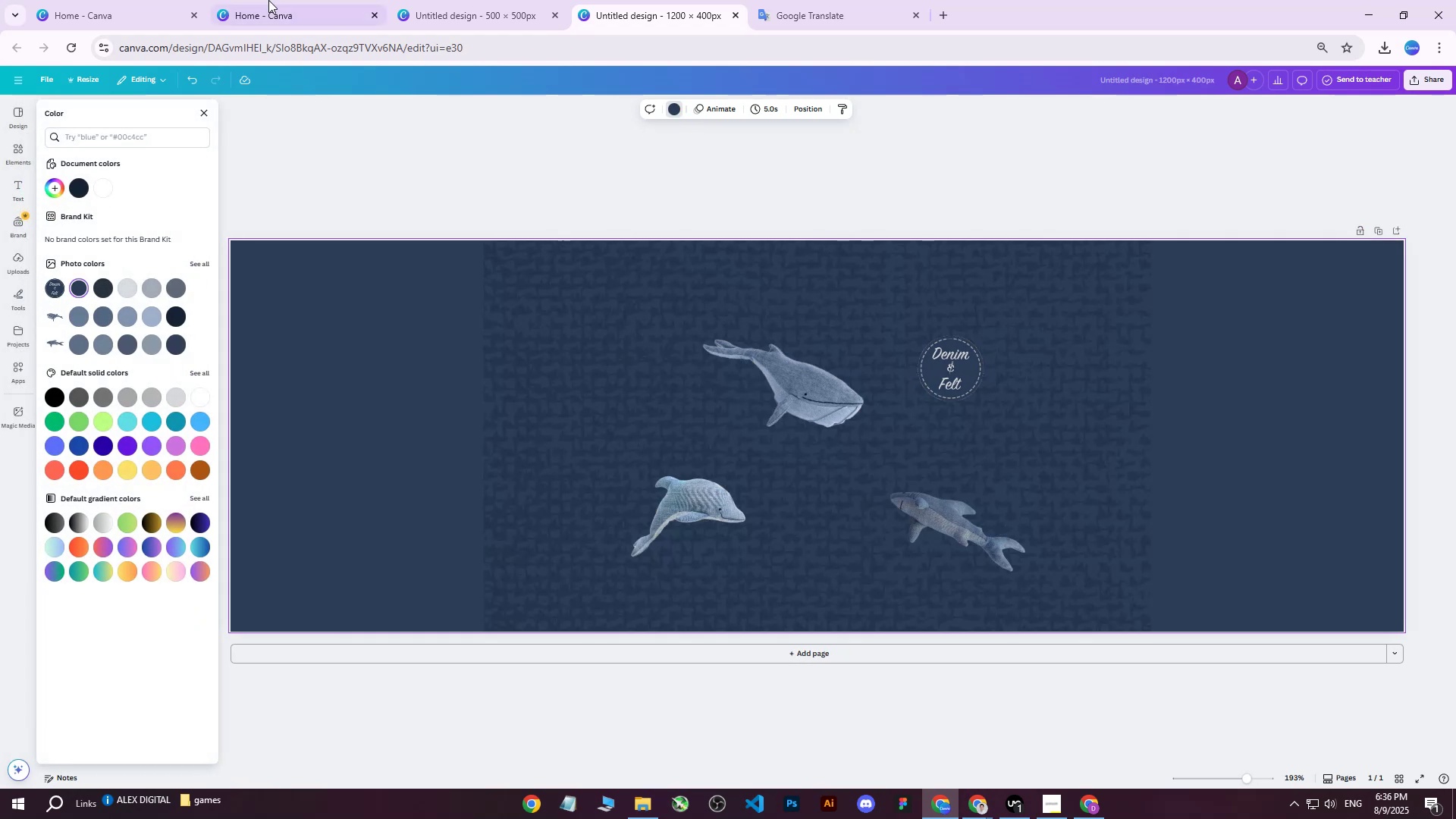 
left_click([295, 0])
 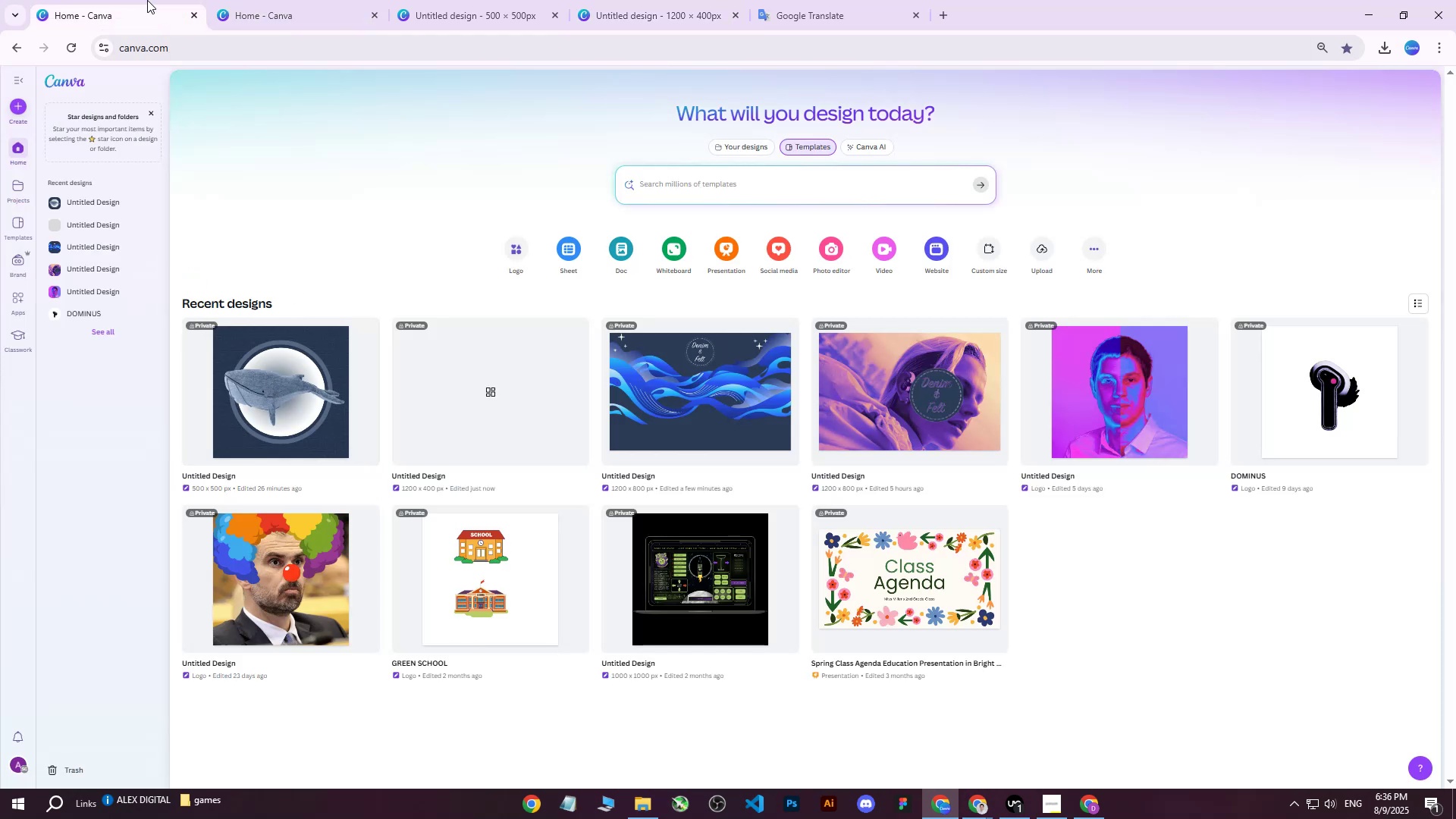 
double_click([245, 0])
 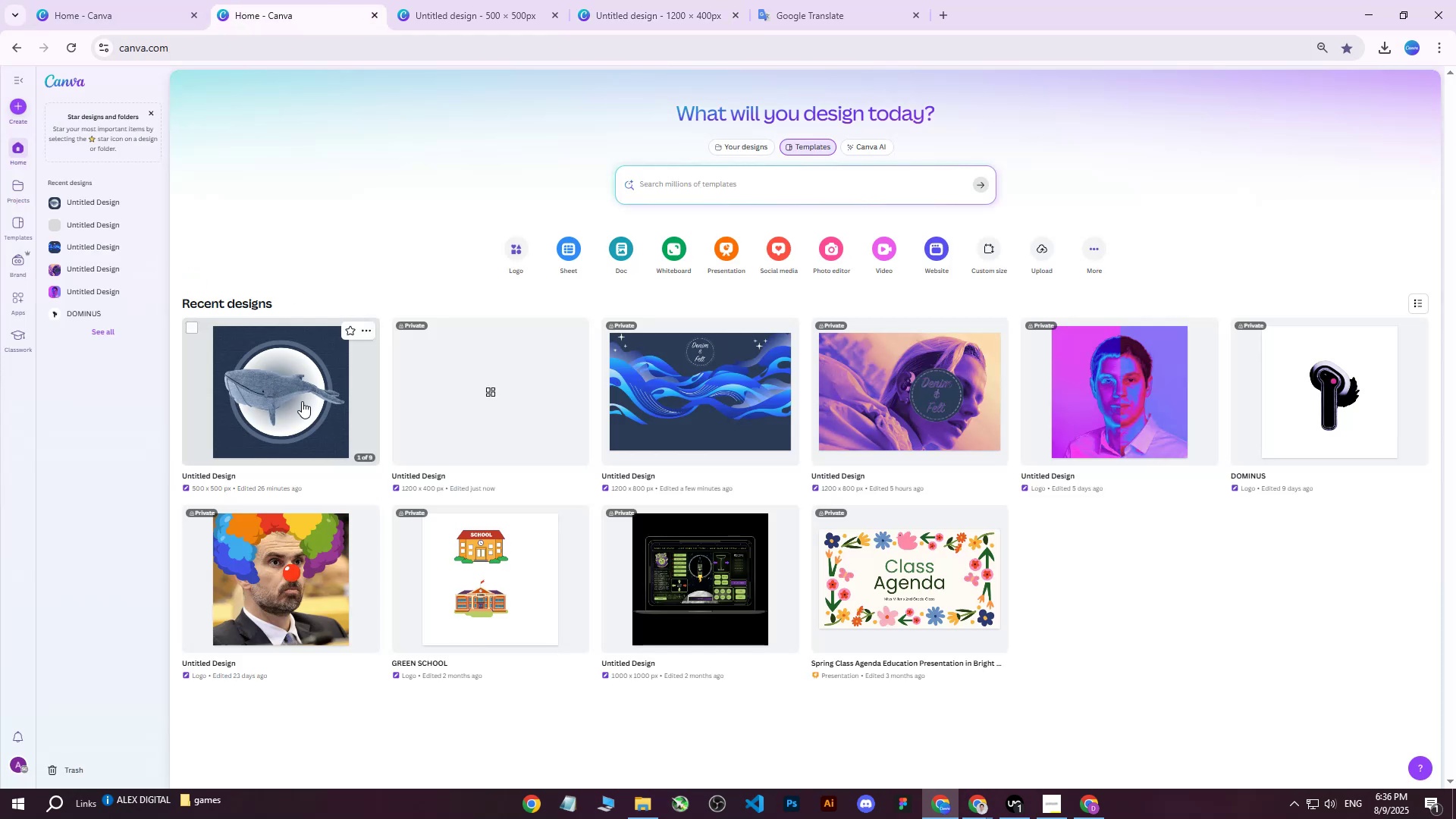 
triple_click([302, 401])
 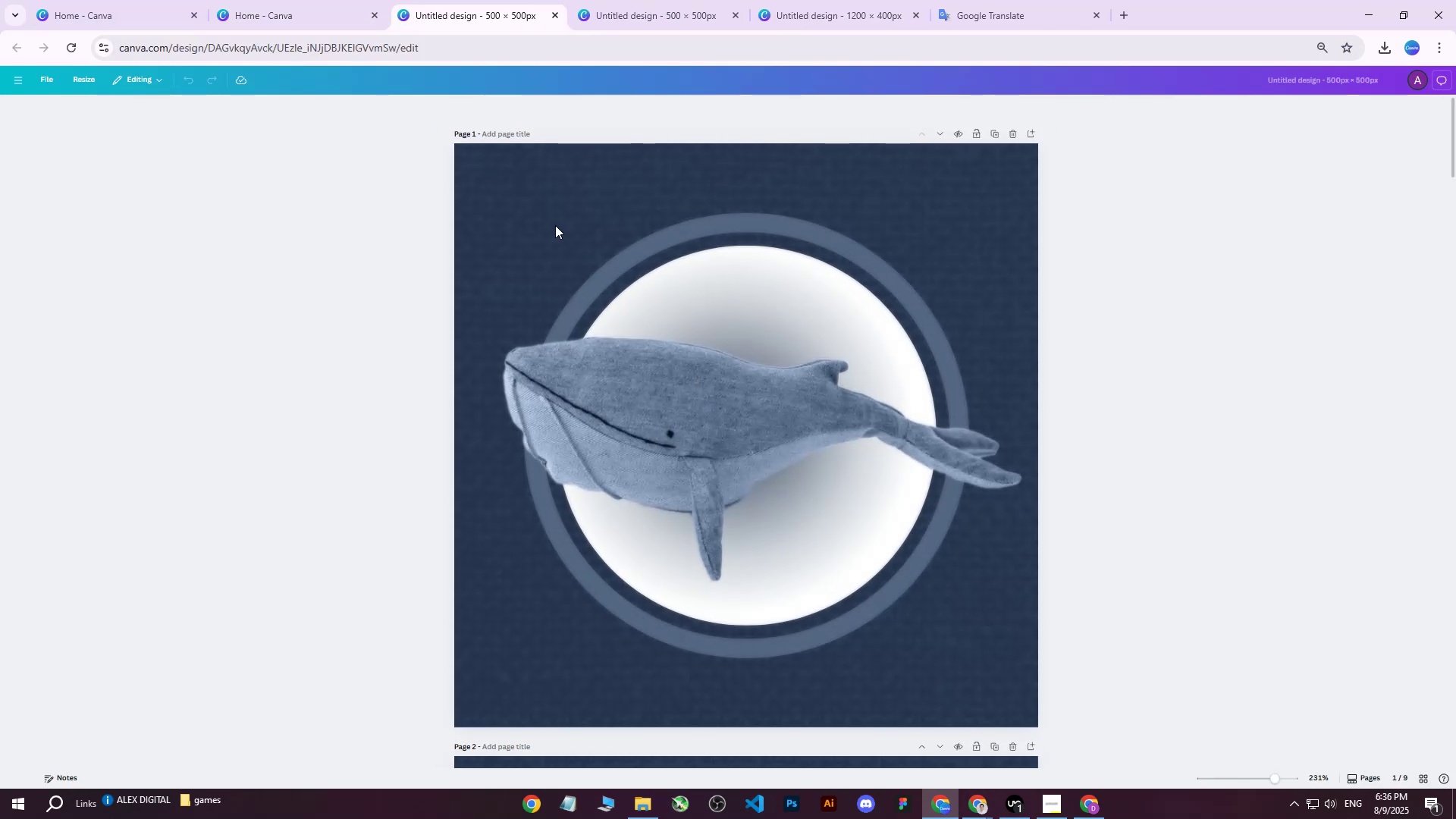 
double_click([511, 190])
 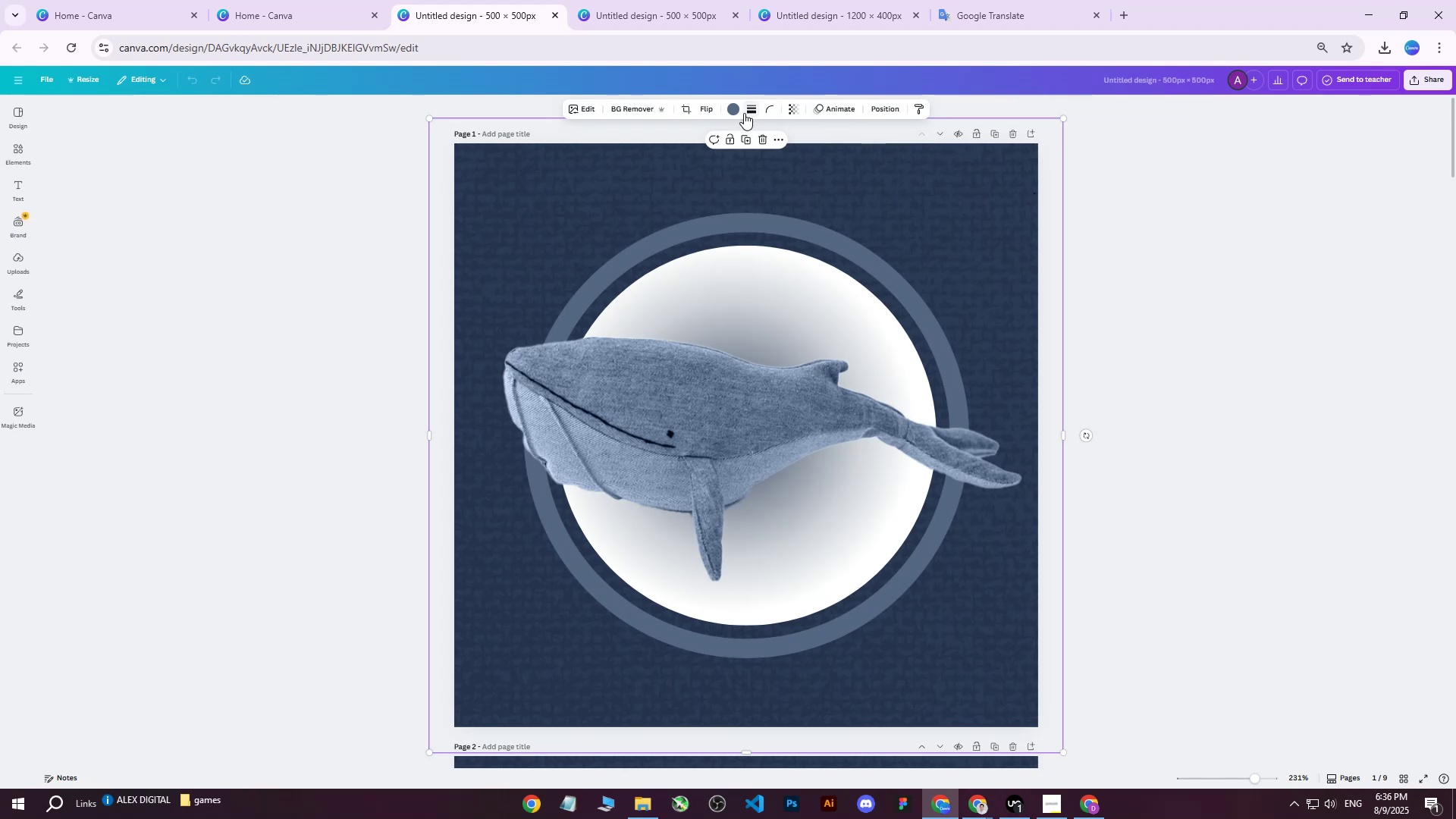 
left_click([734, 109])
 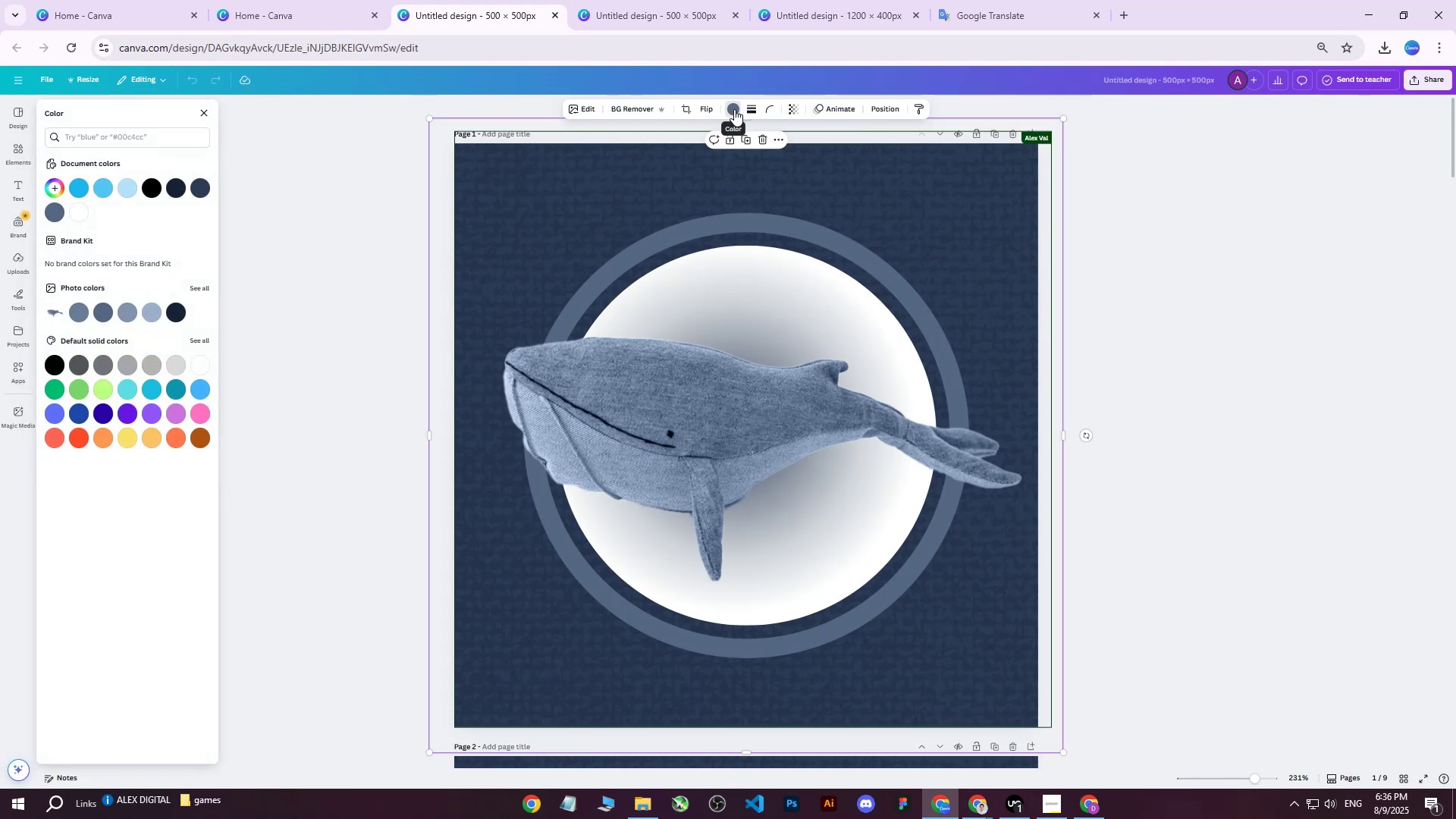 
left_click([51, 182])
 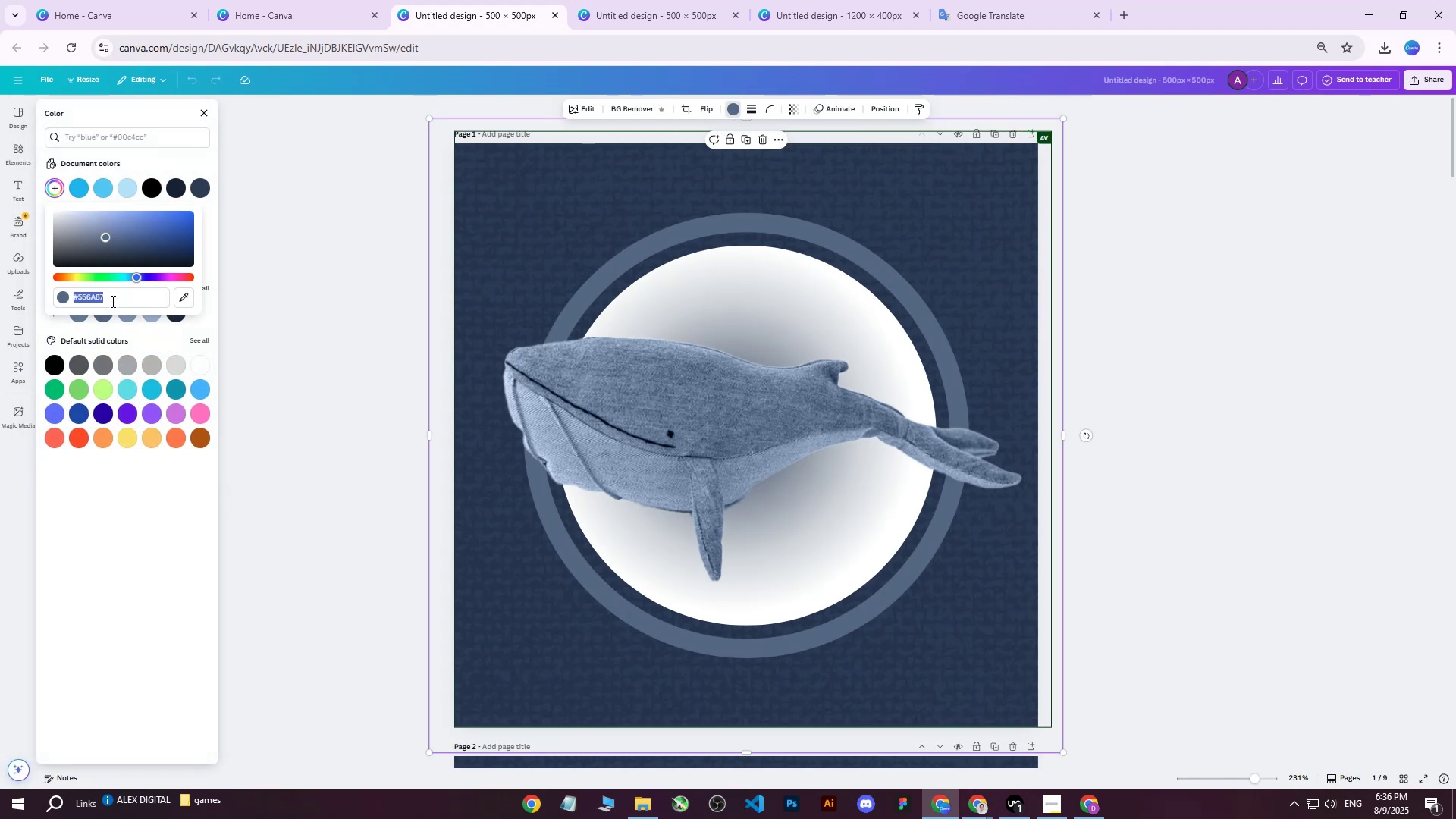 
left_click([117, 300])
 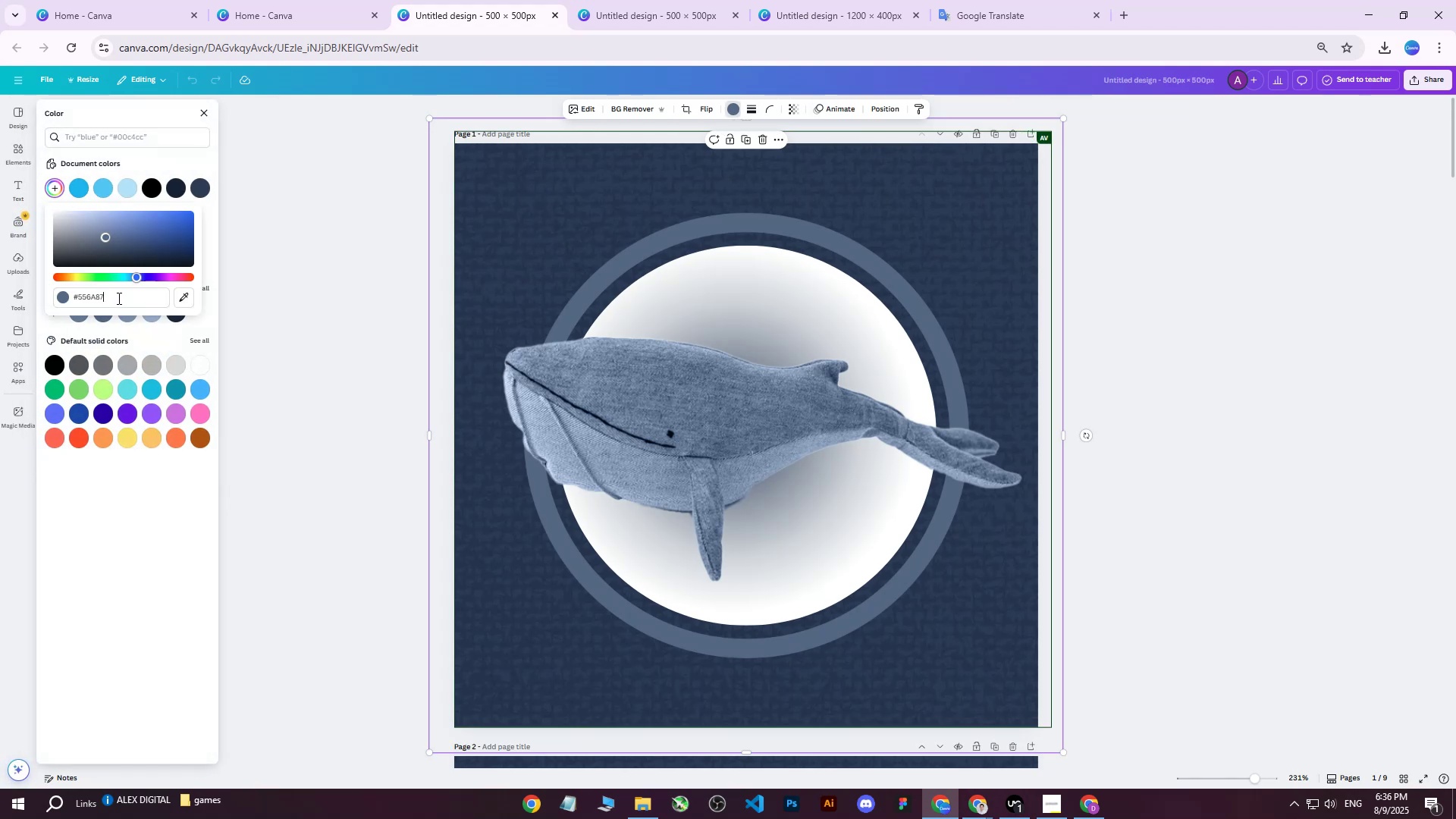 
left_click_drag(start_coordinate=[118, 298], to_coordinate=[75, 298])
 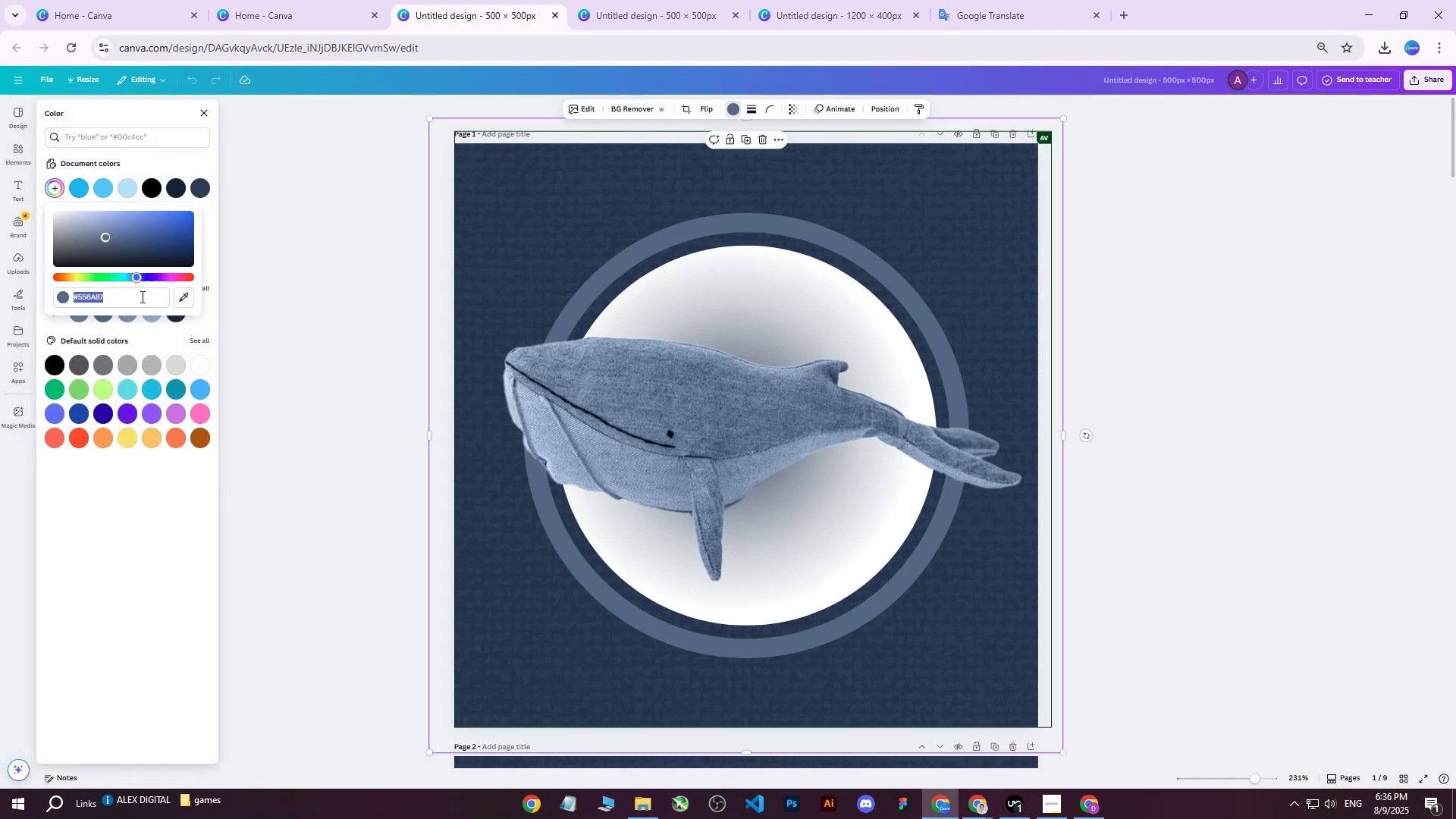 
key(Control+ControlLeft)
 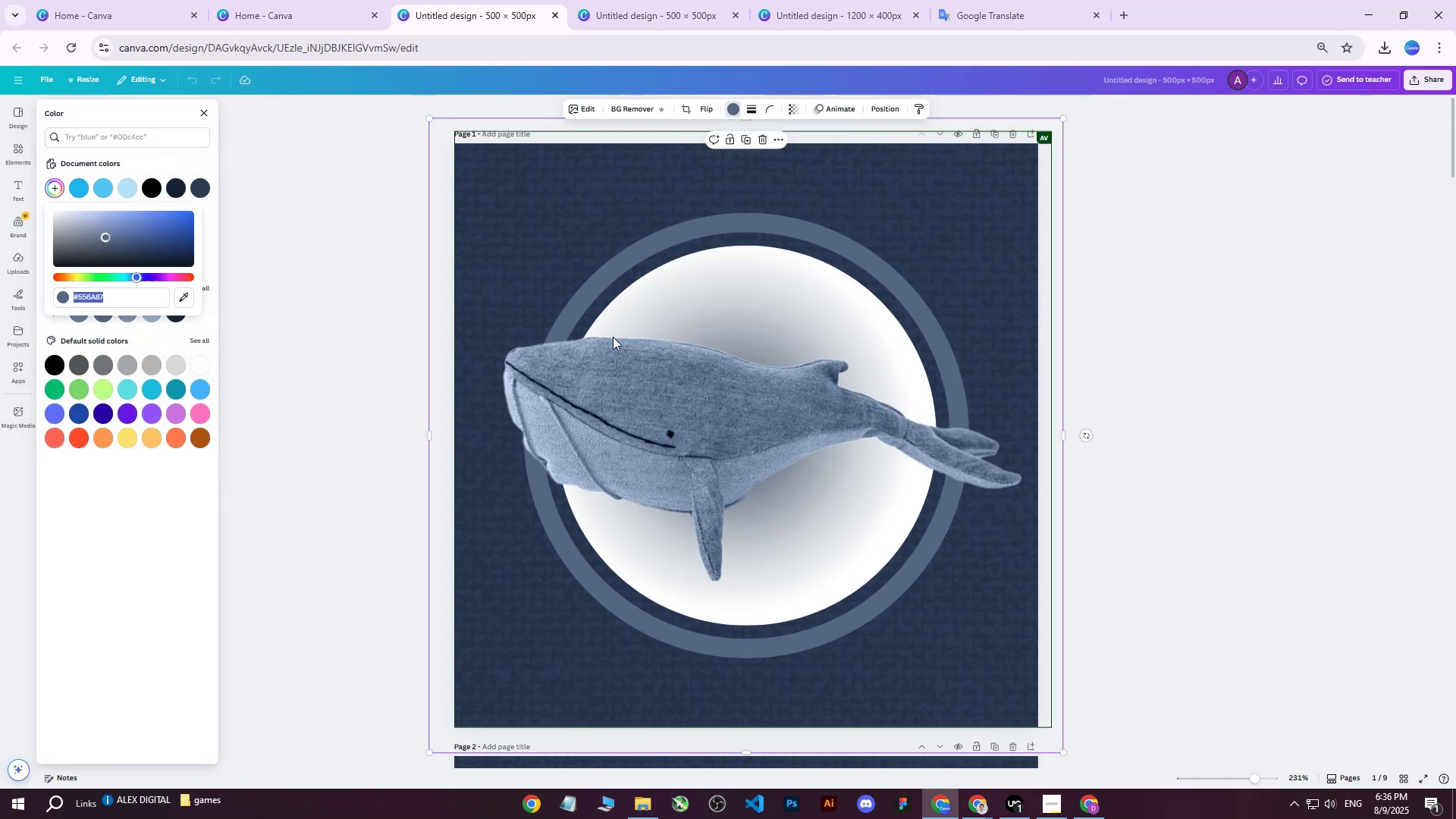 
left_click([618, 332])
 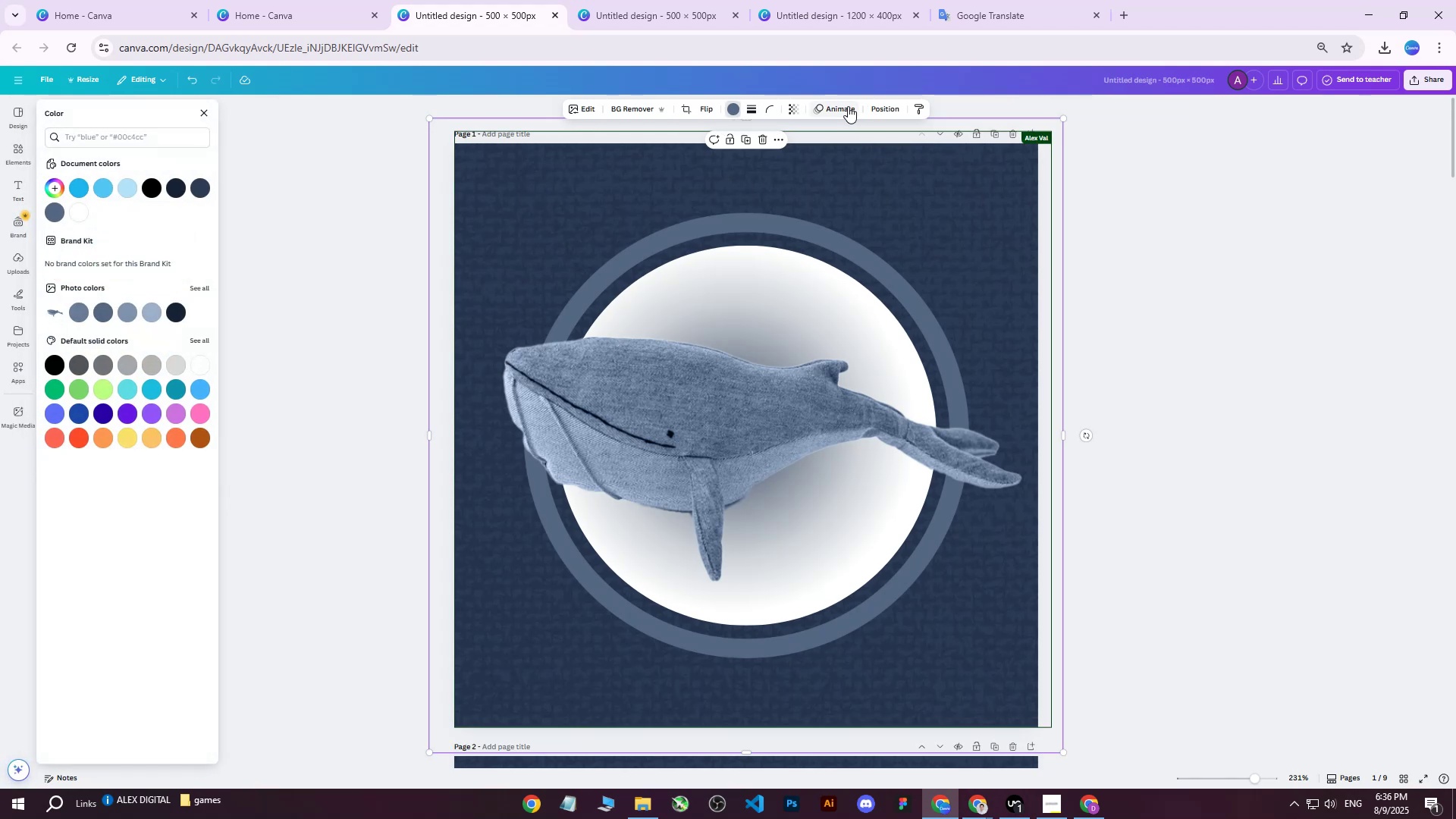 
left_click([893, 107])
 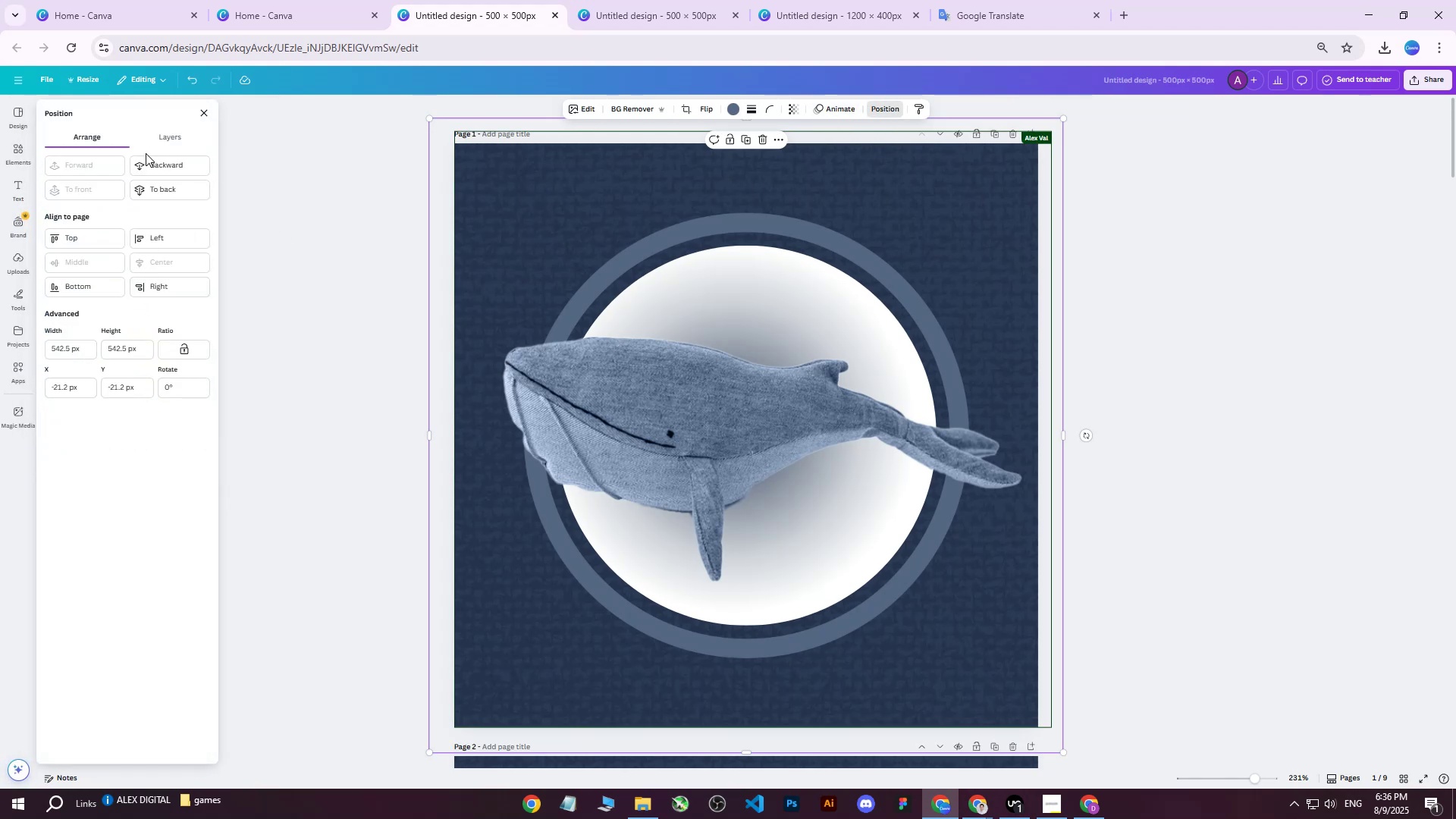 
left_click([165, 140])
 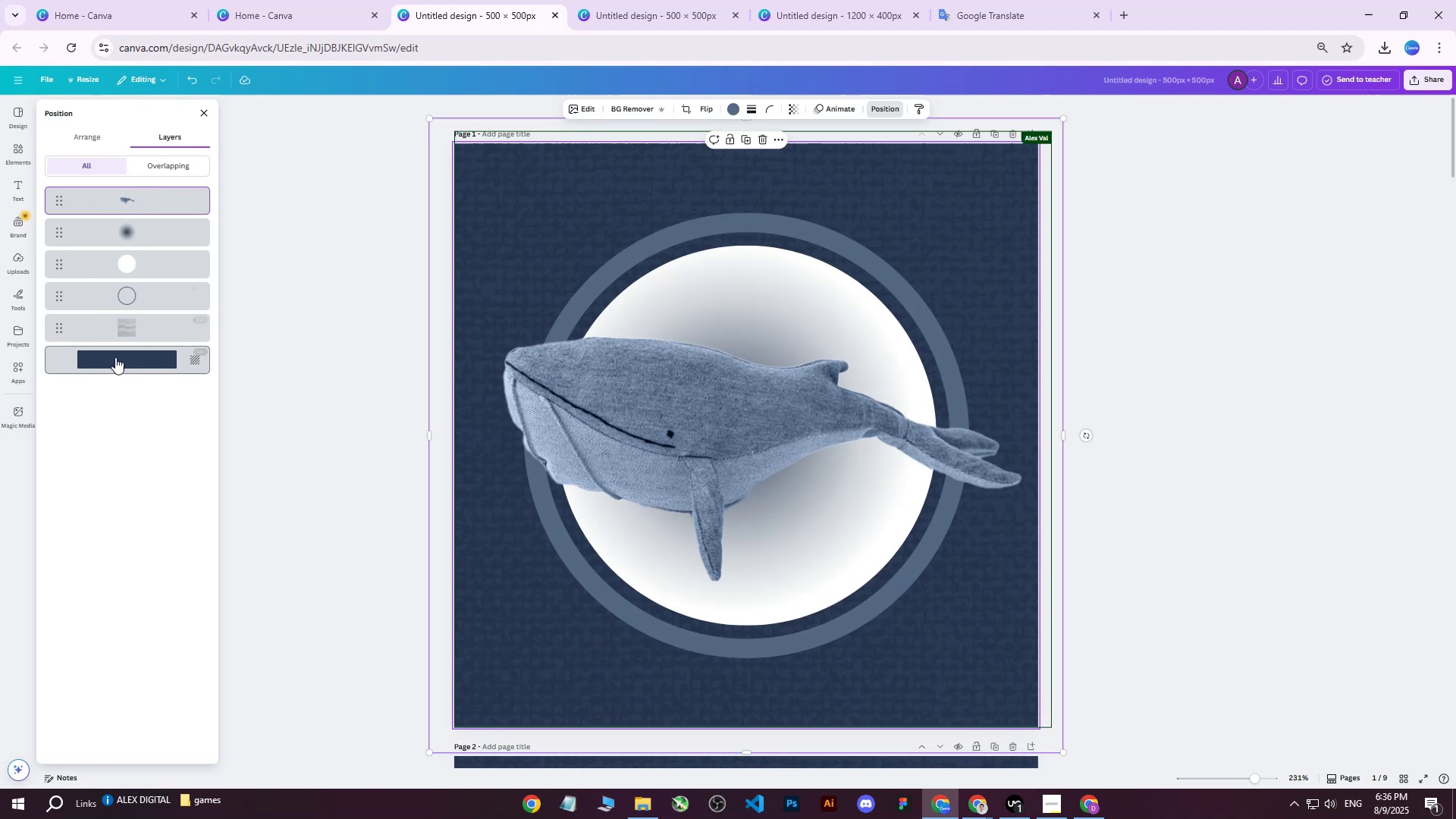 
left_click([113, 360])
 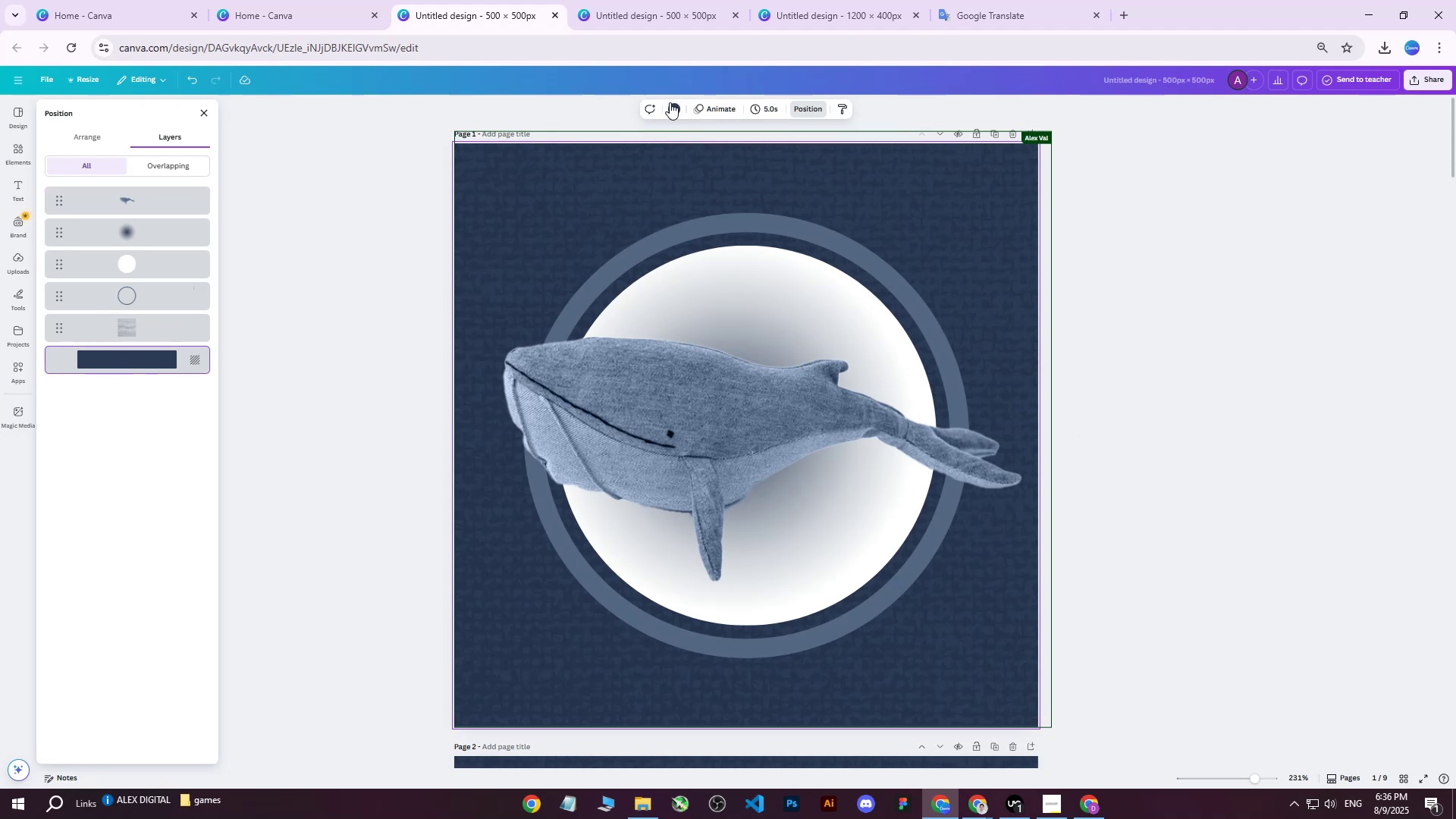 
left_click([671, 107])
 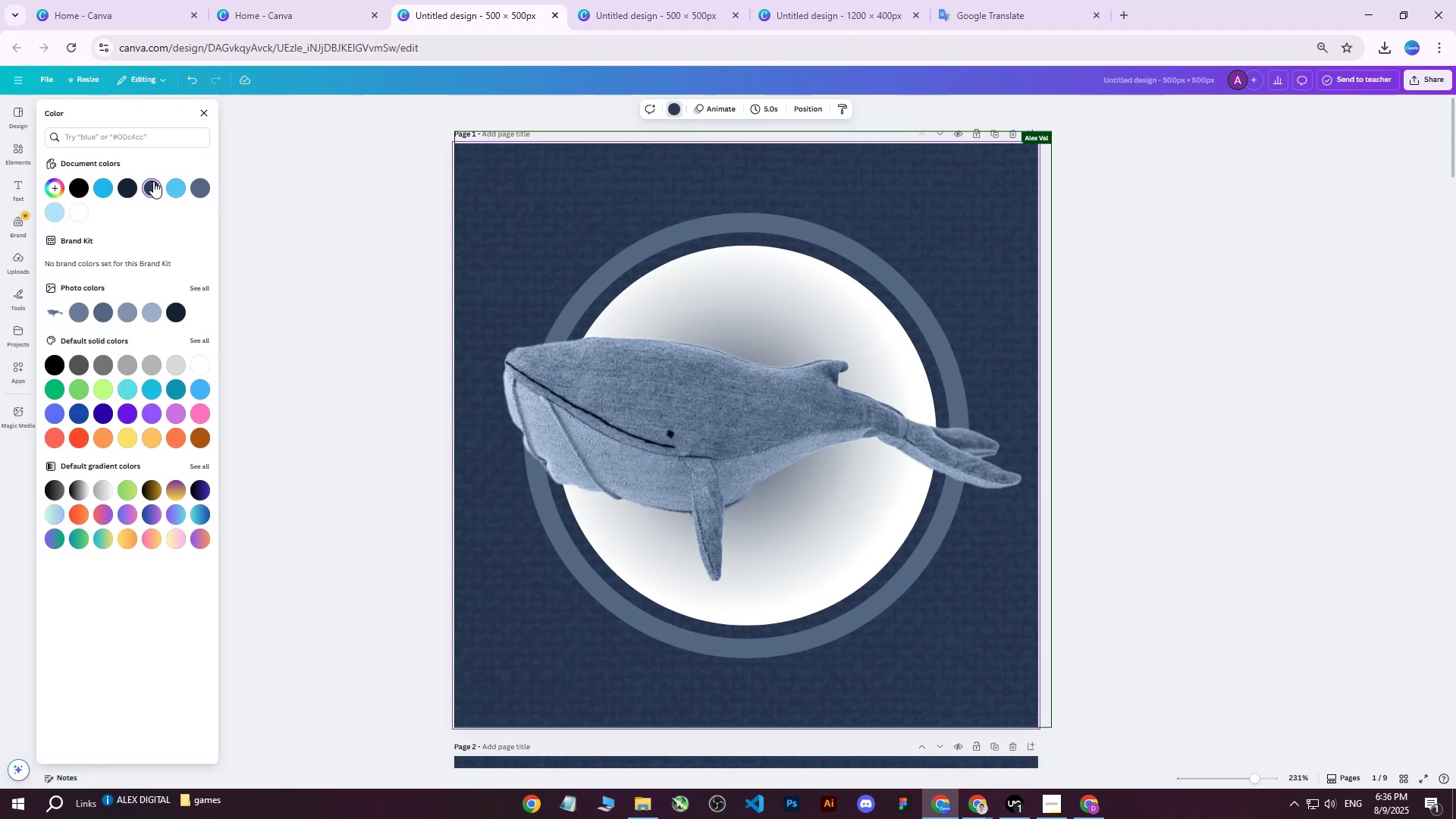 
left_click([152, 187])
 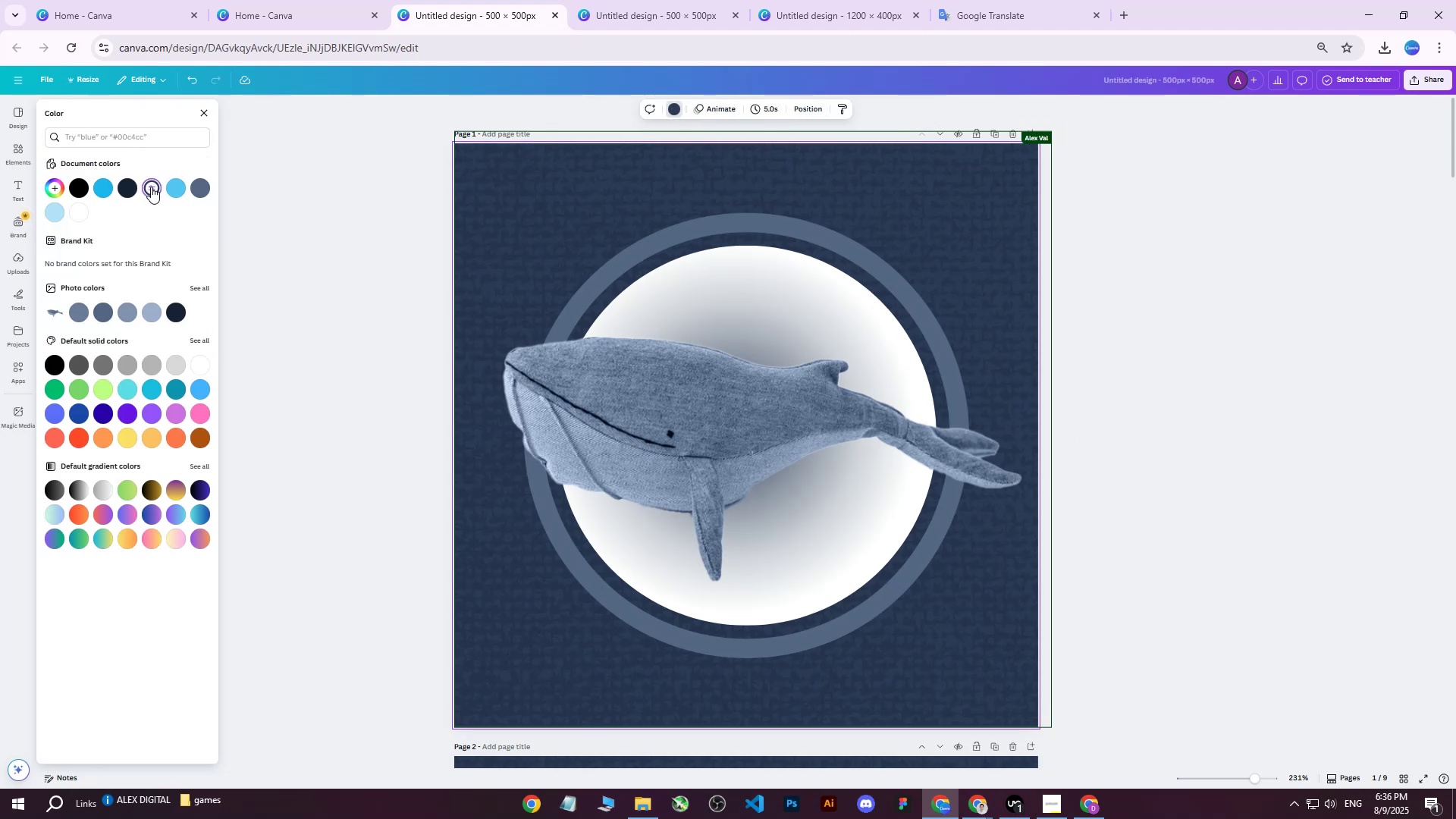 
left_click([151, 187])
 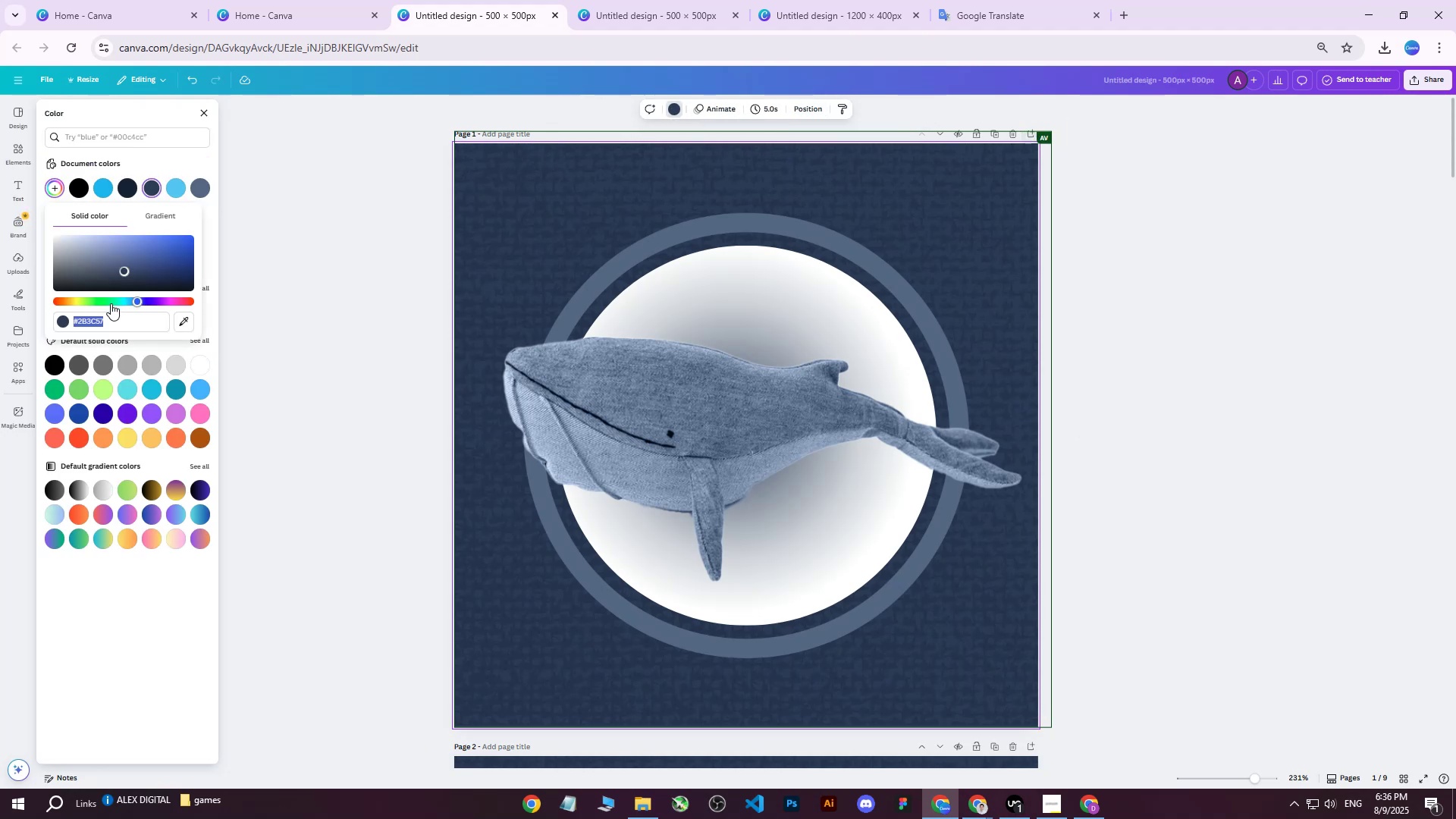 
left_click([113, 318])
 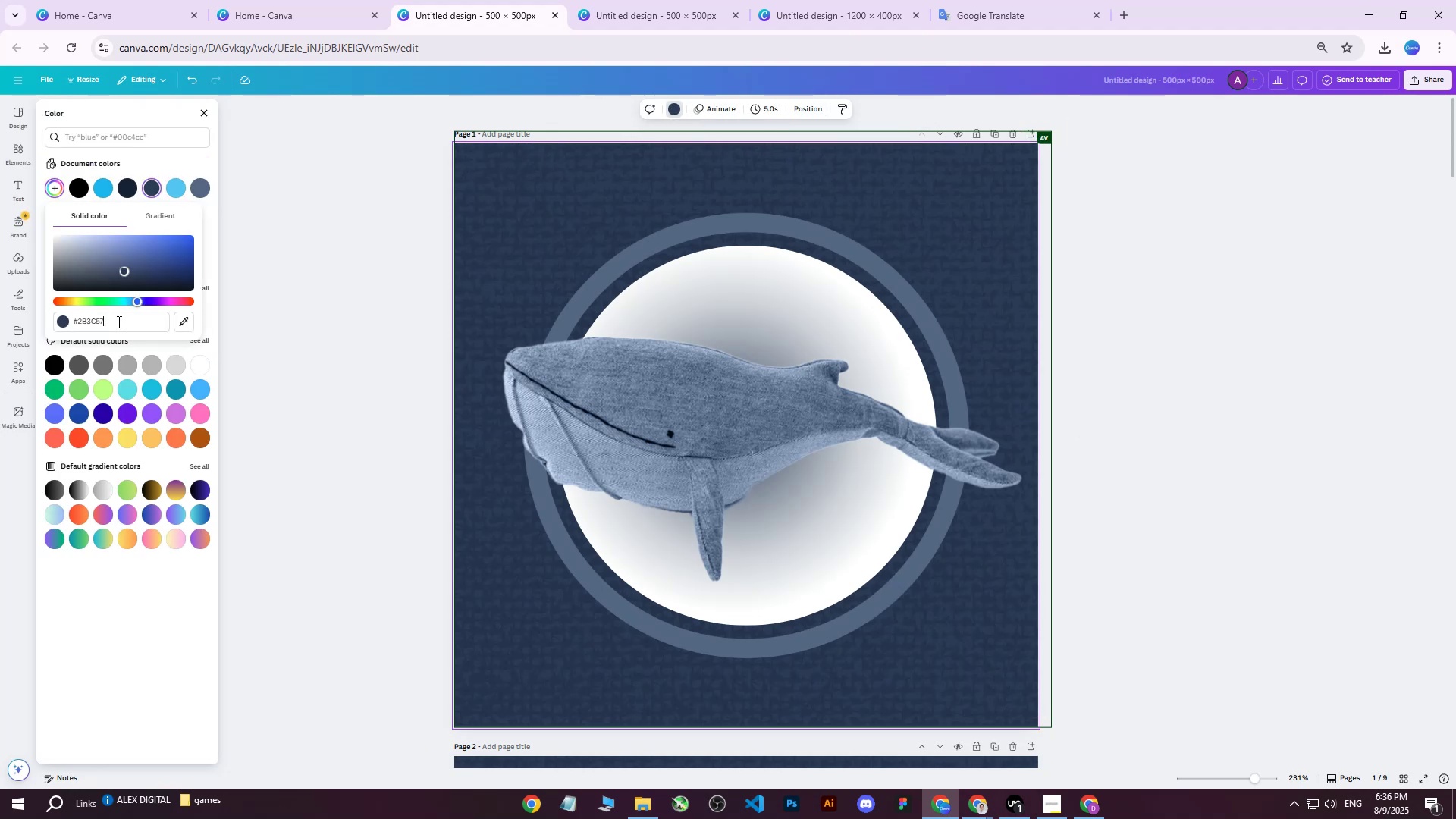 
left_click_drag(start_coordinate=[118, 322], to_coordinate=[75, 324])
 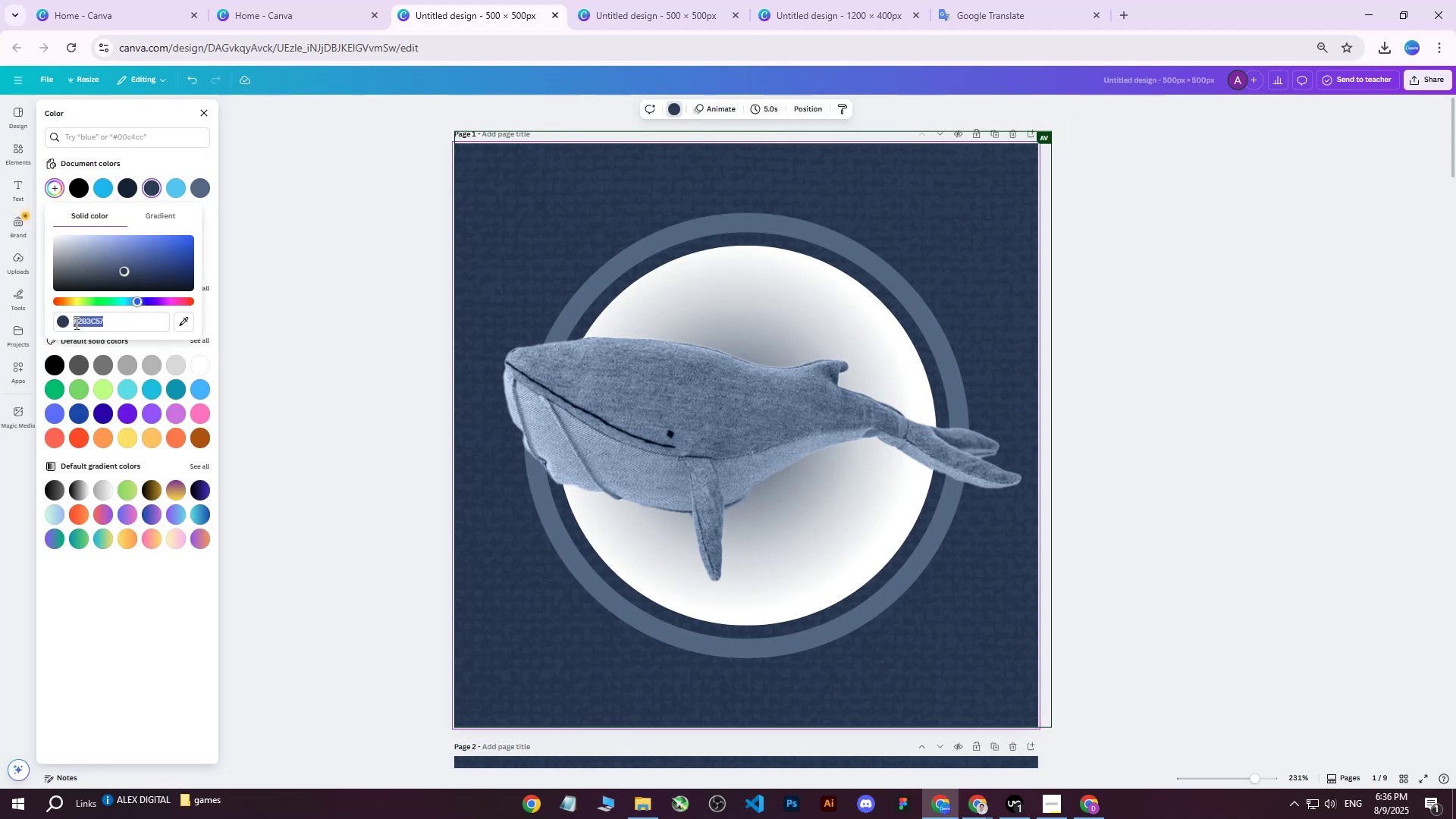 
key(Control+C)
 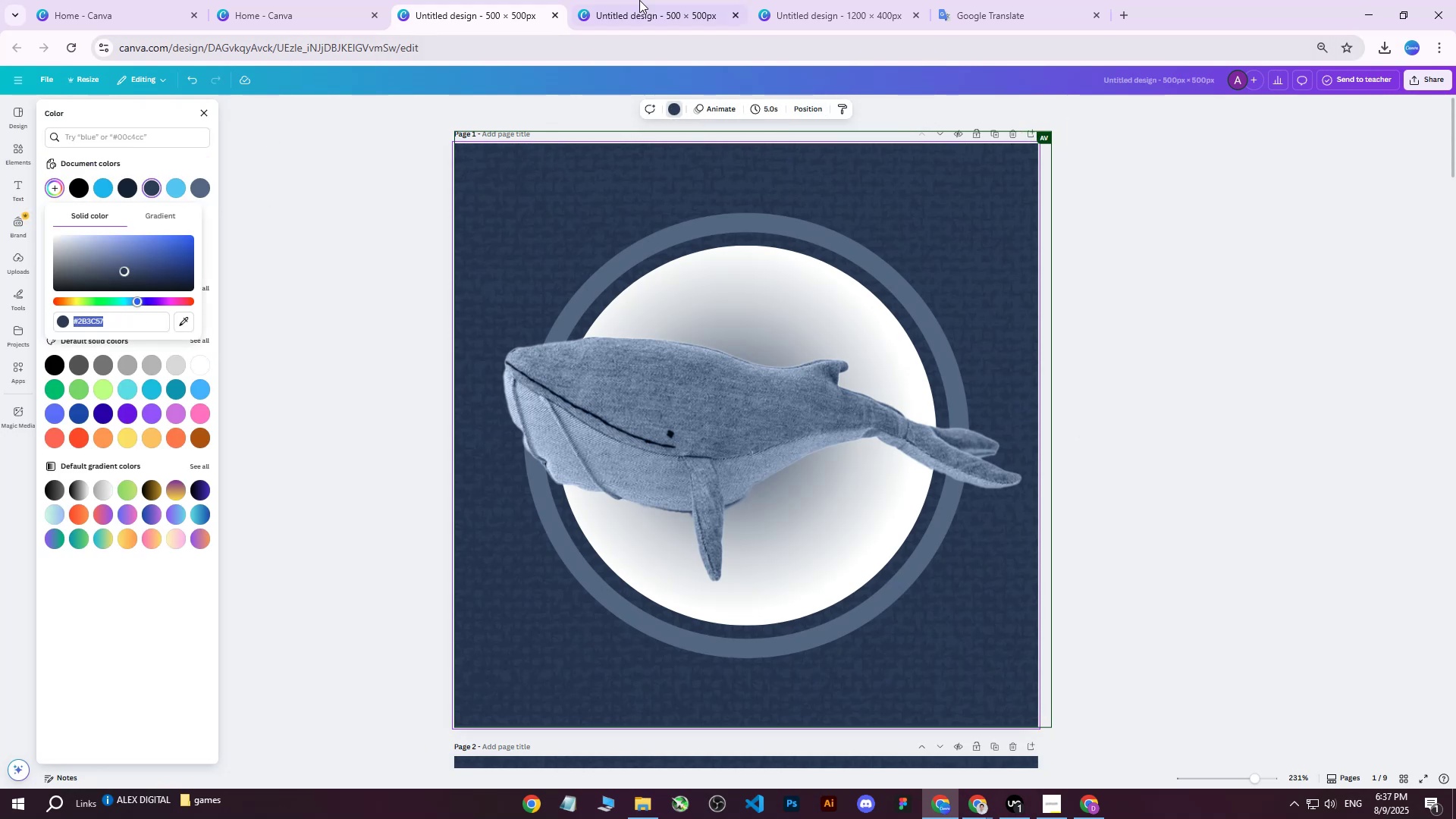 
left_click([670, 0])
 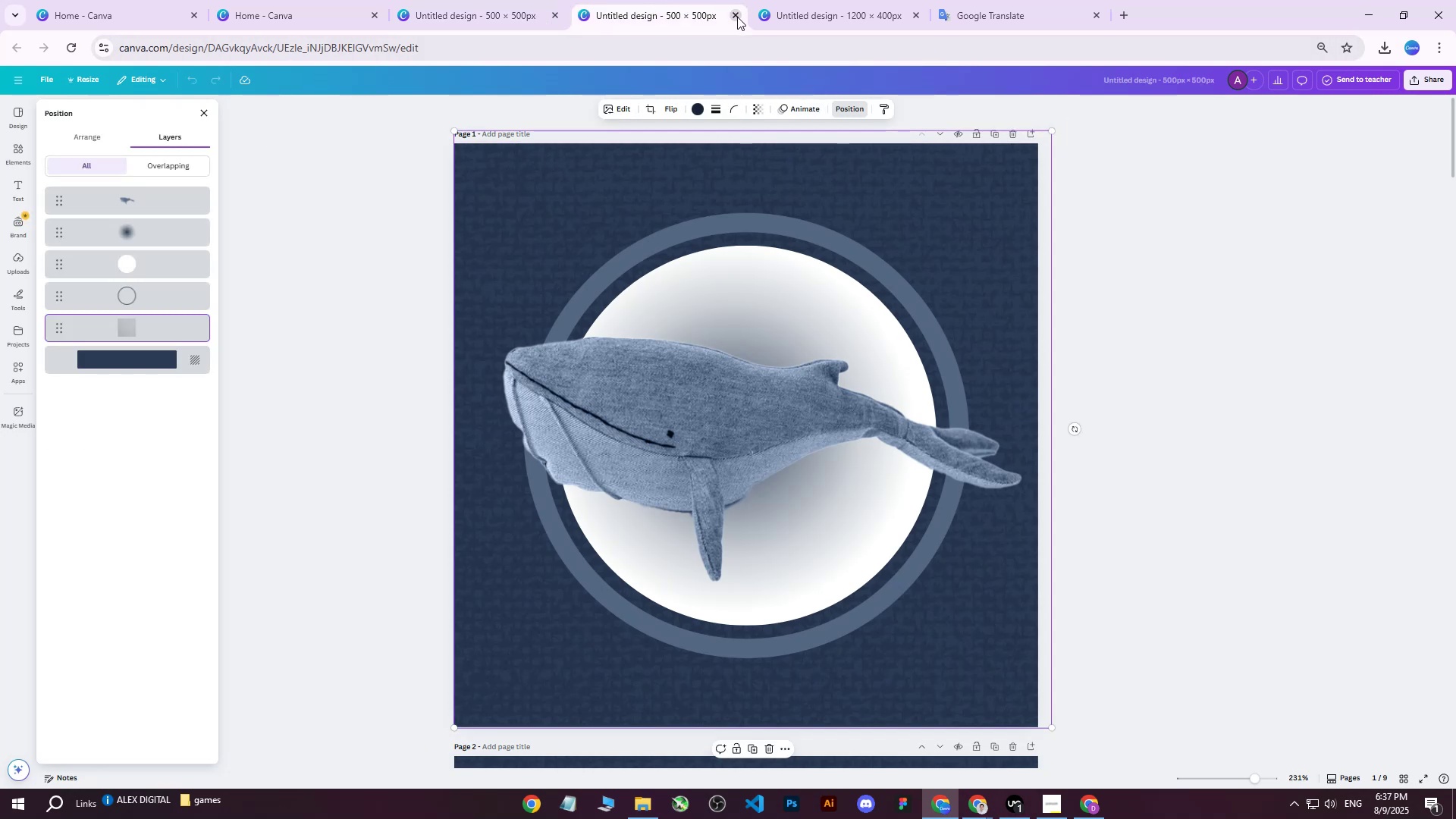 
left_click([737, 17])
 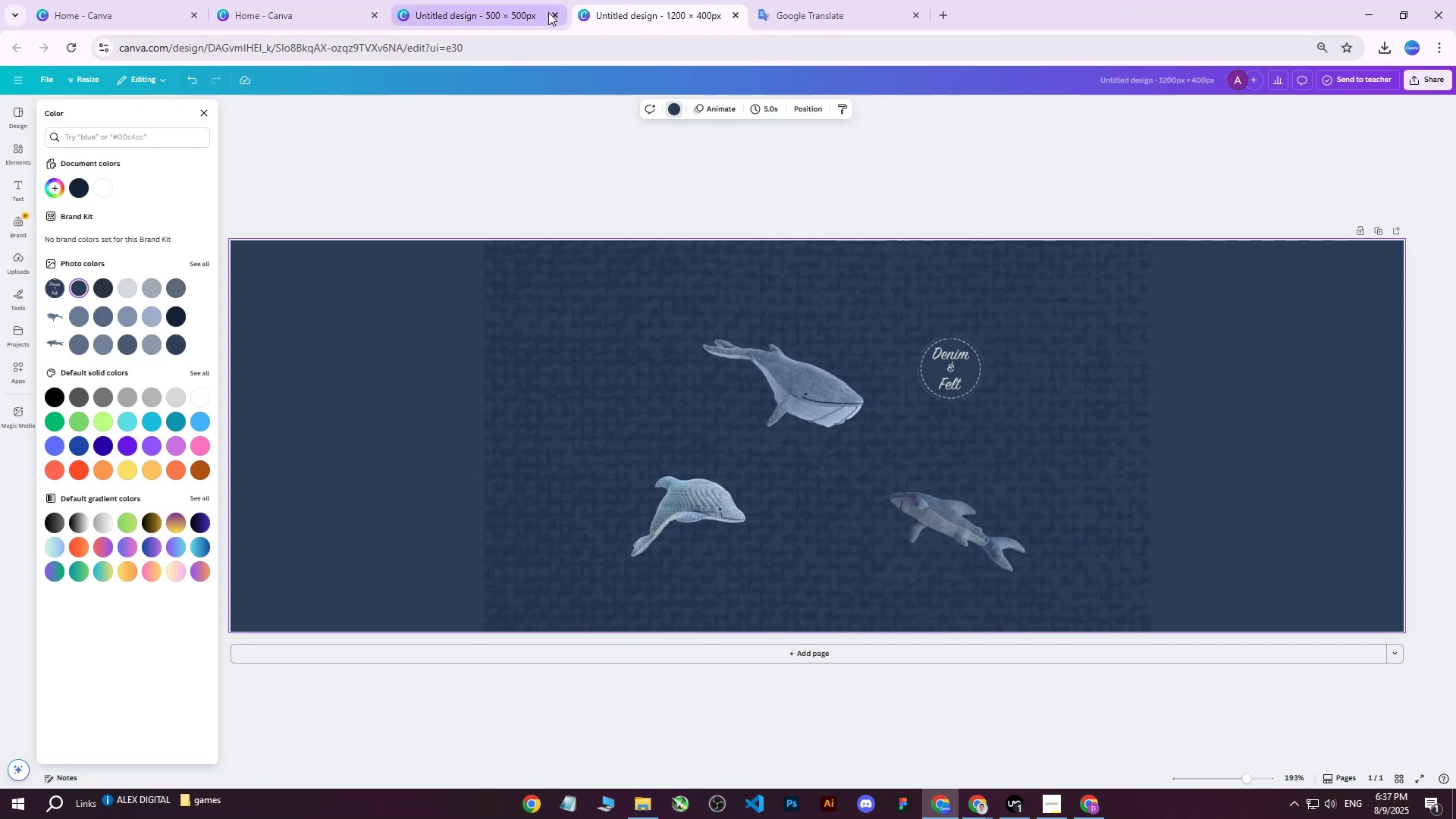 
left_click([553, 14])
 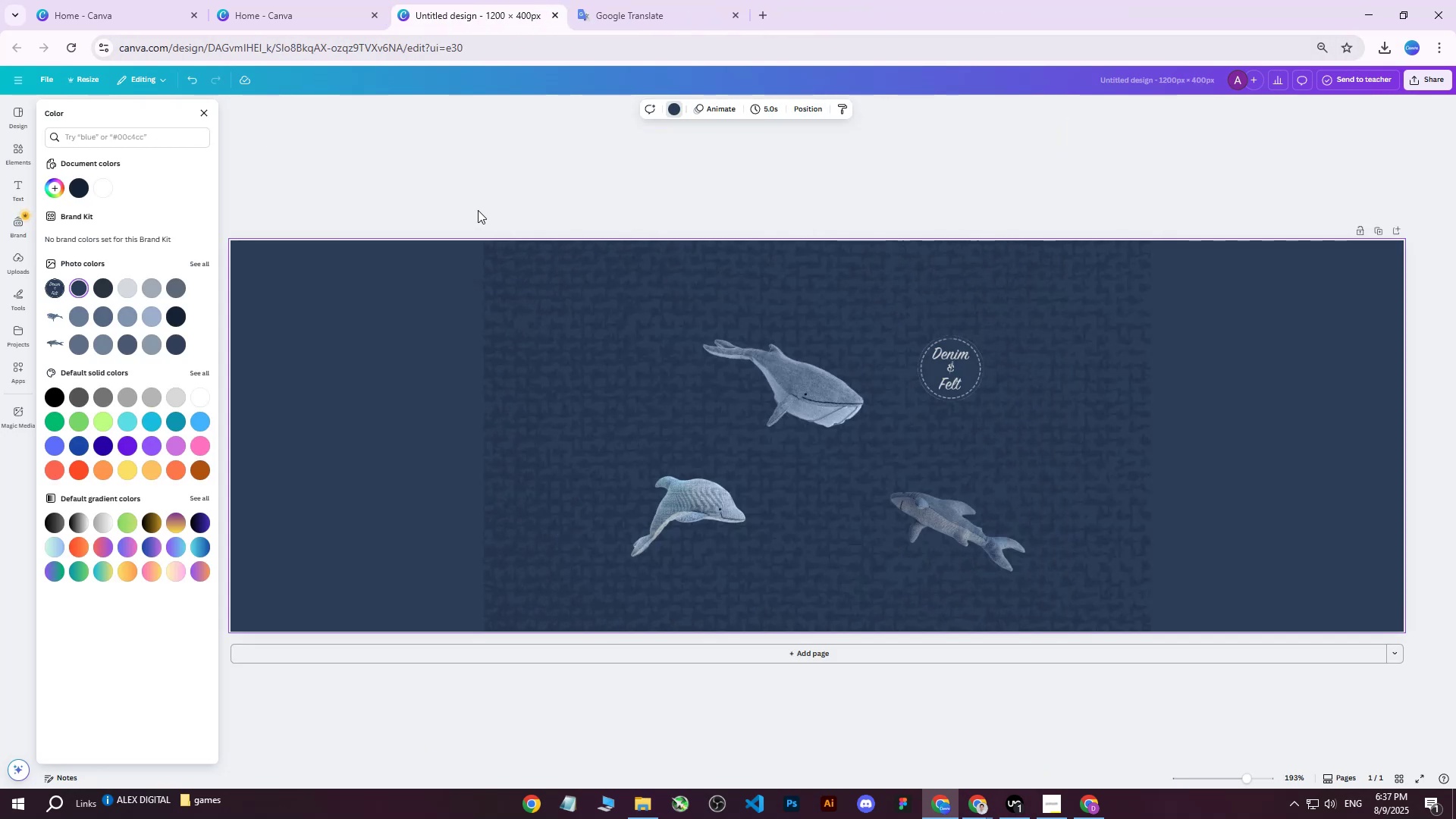 
double_click([350, 333])
 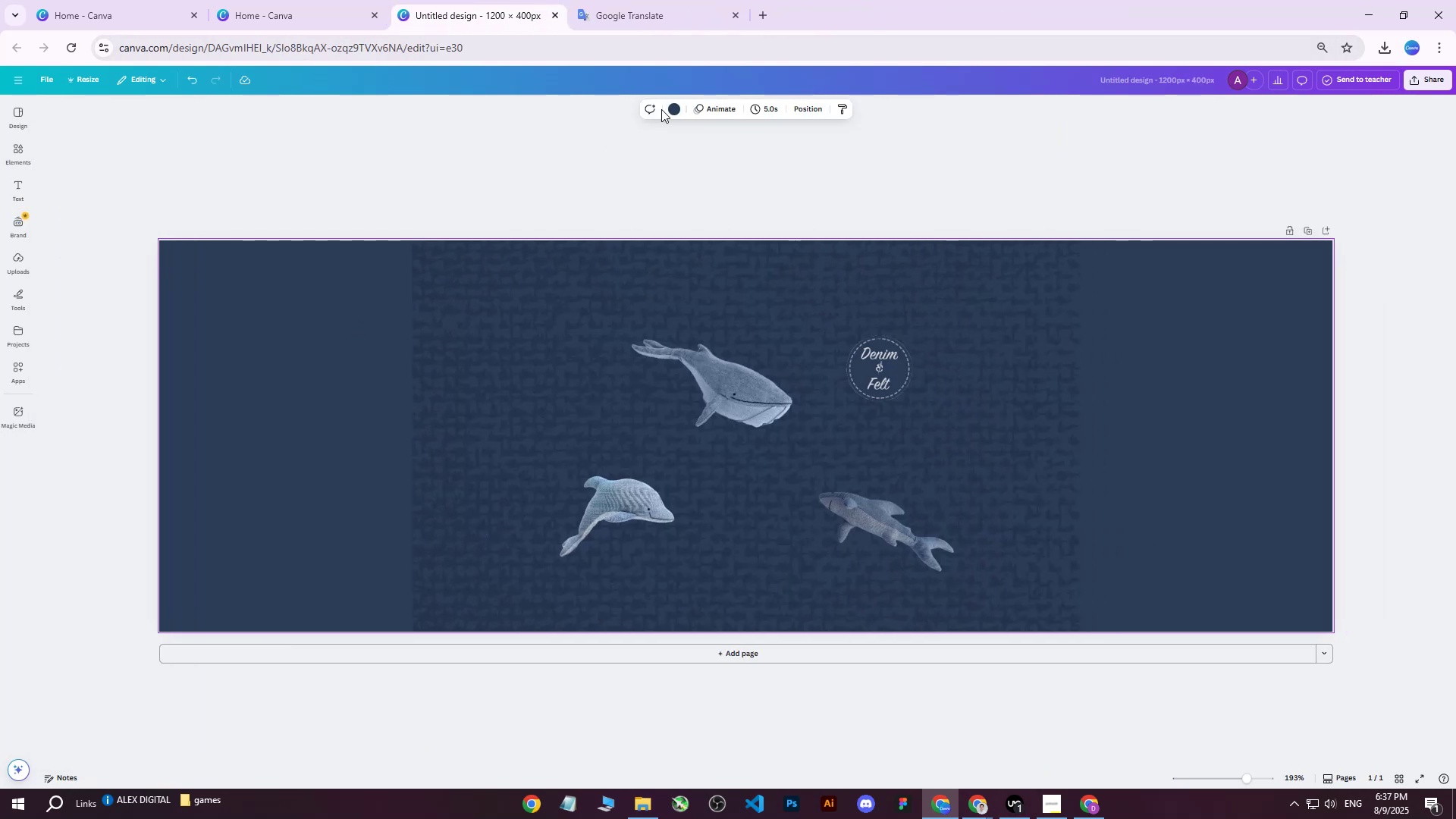 
left_click([677, 108])
 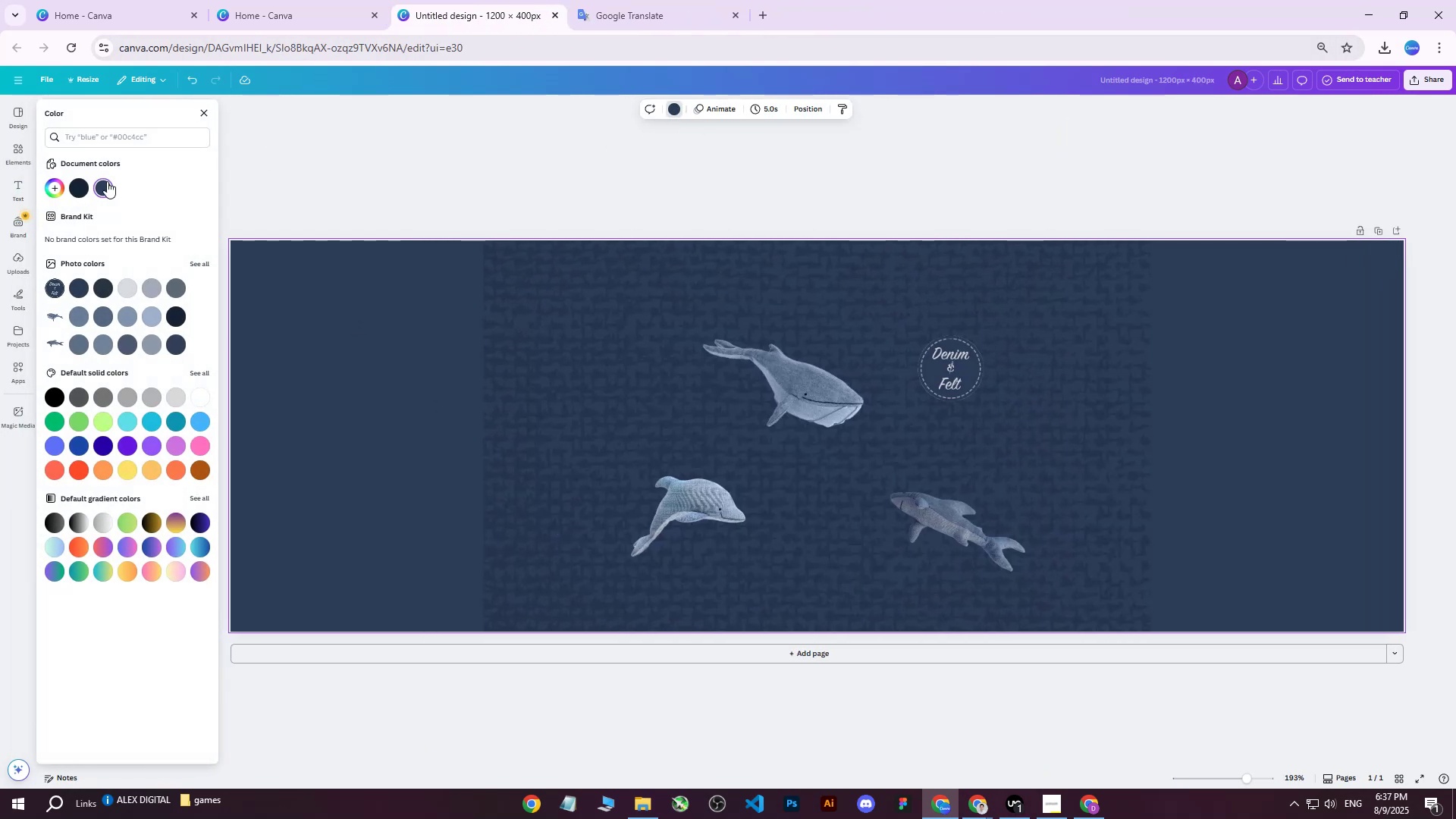 
left_click([105, 184])
 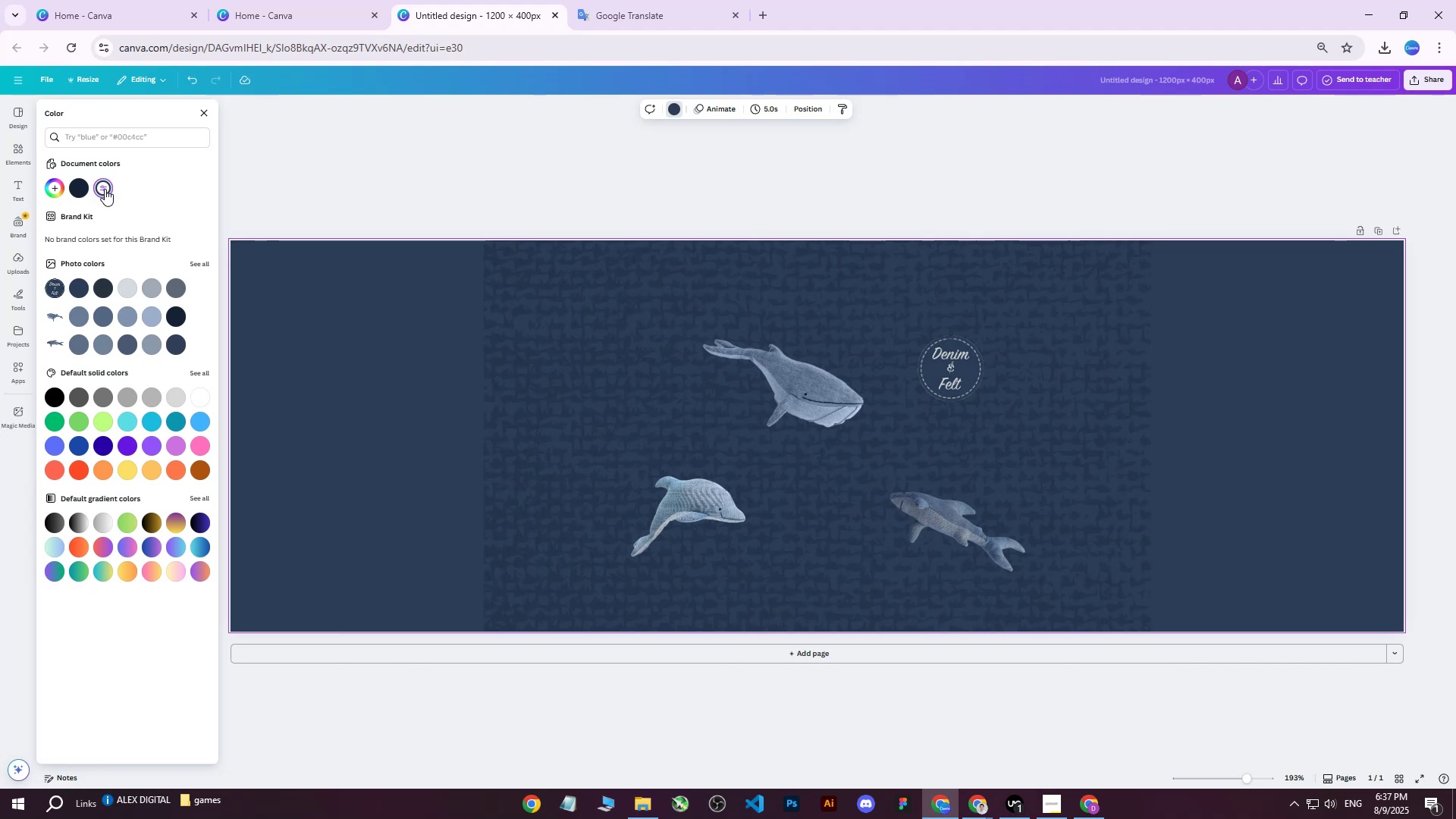 
left_click([105, 189])
 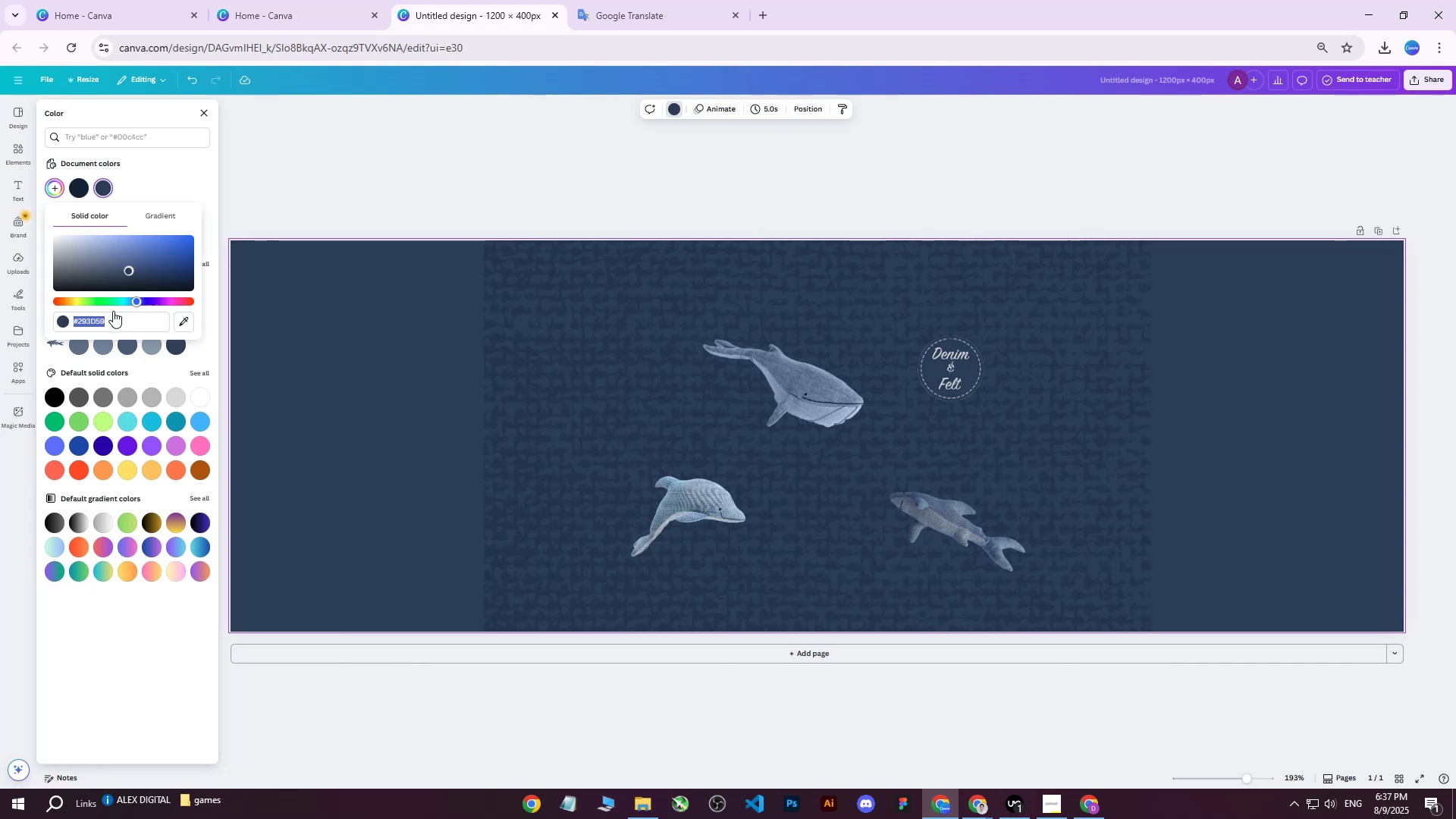 
left_click([111, 322])
 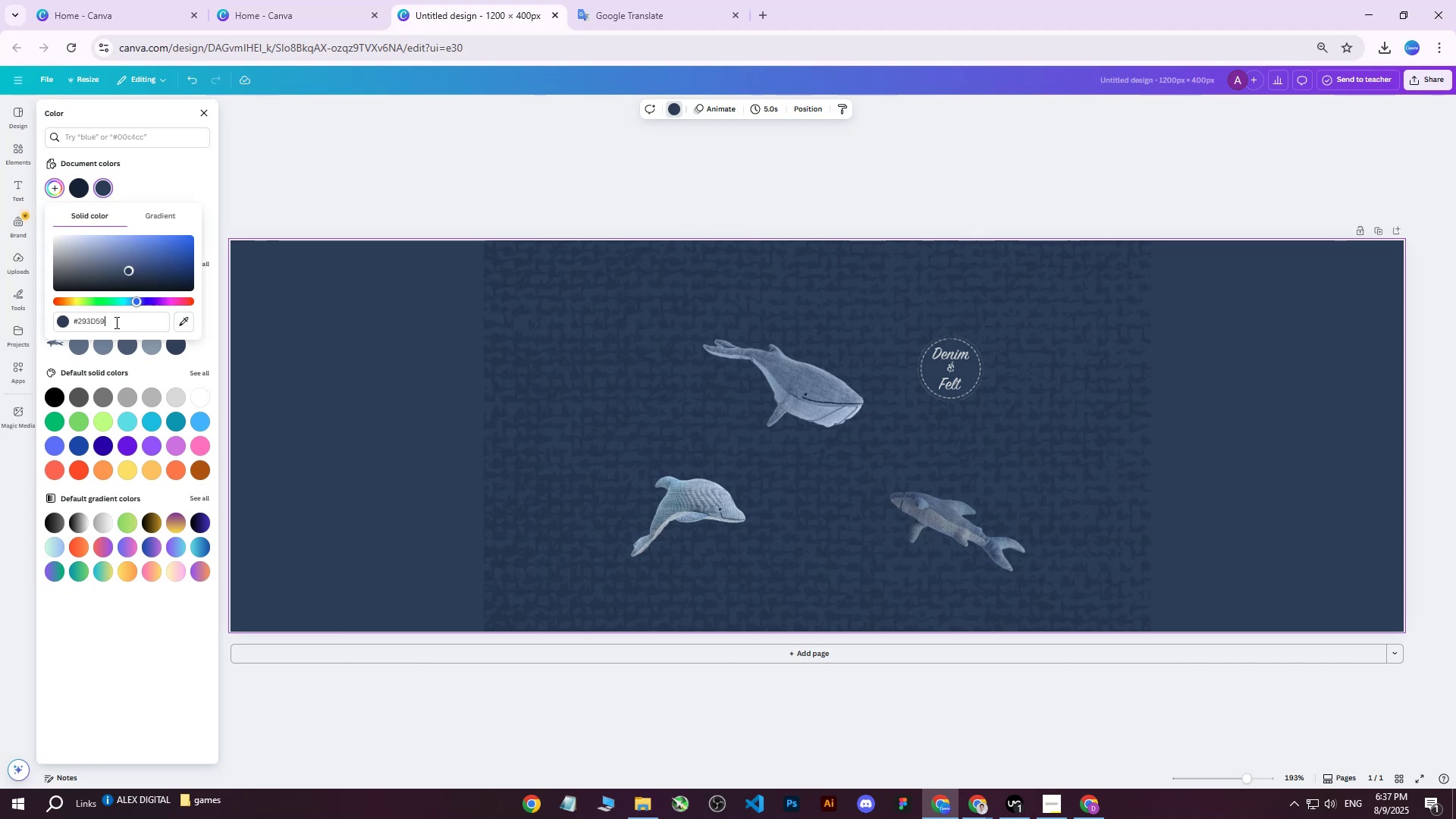 
left_click_drag(start_coordinate=[115, 322], to_coordinate=[65, 322])
 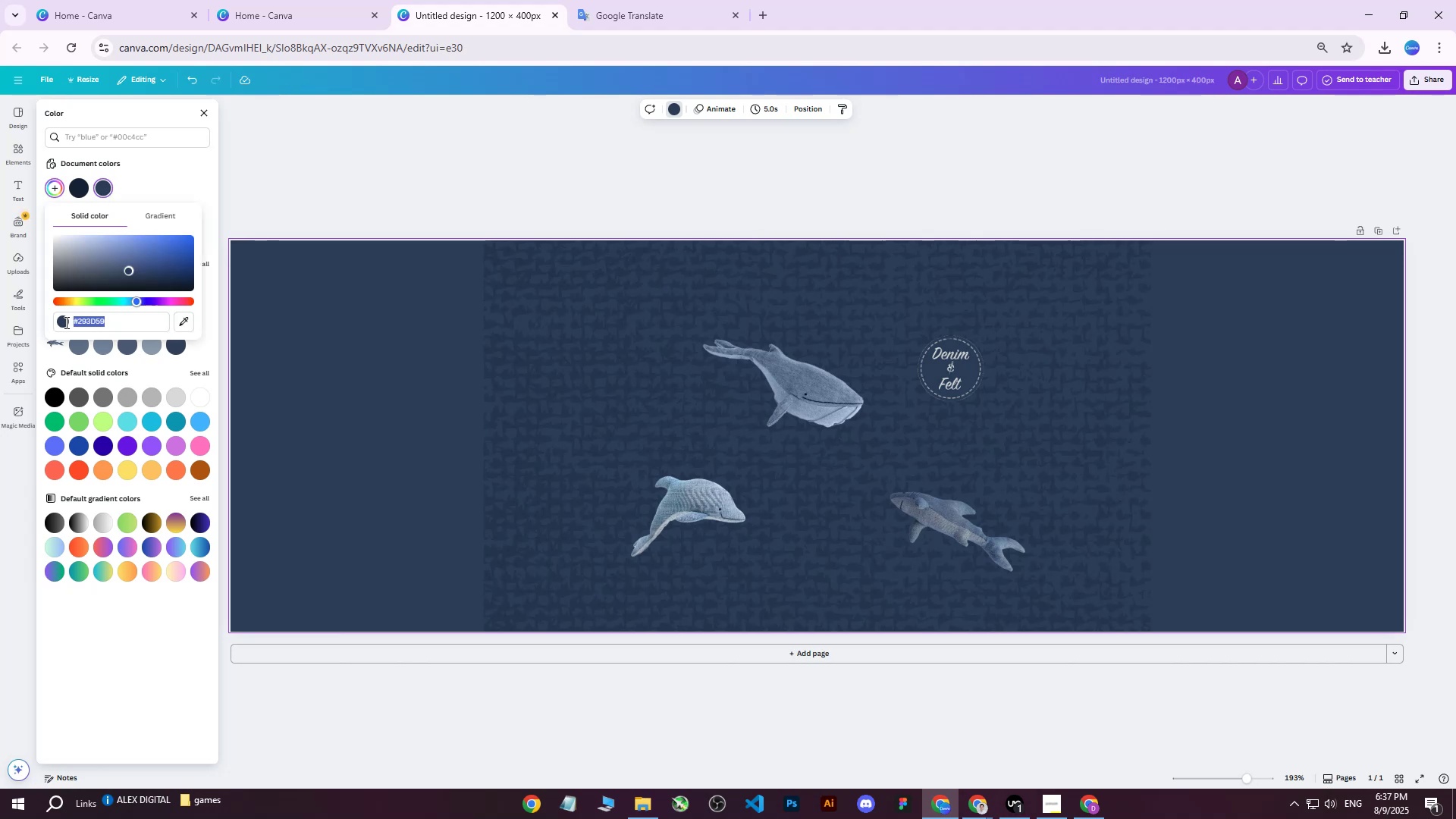 
key(Control+ControlLeft)
 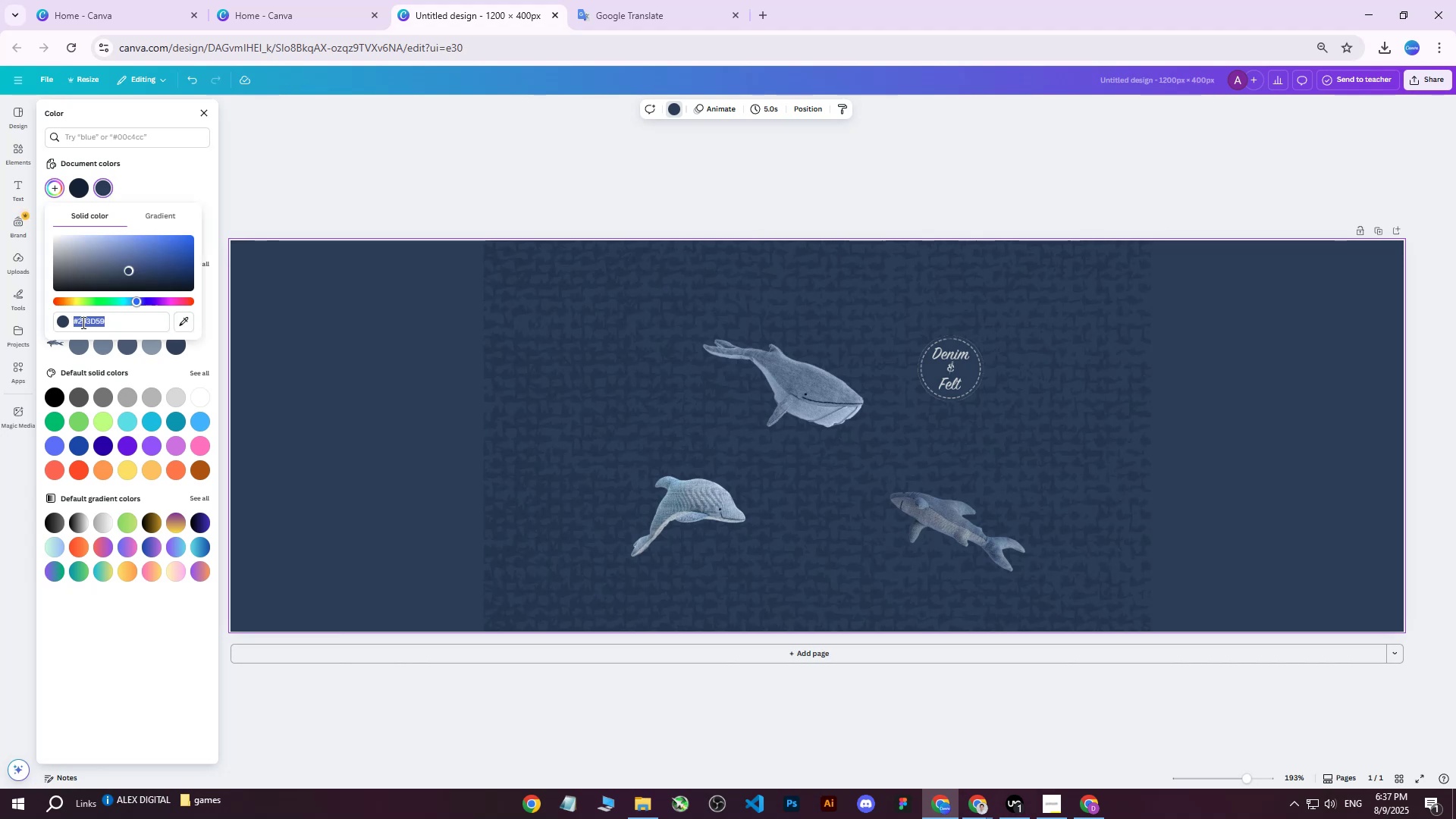 
key(Control+V)
 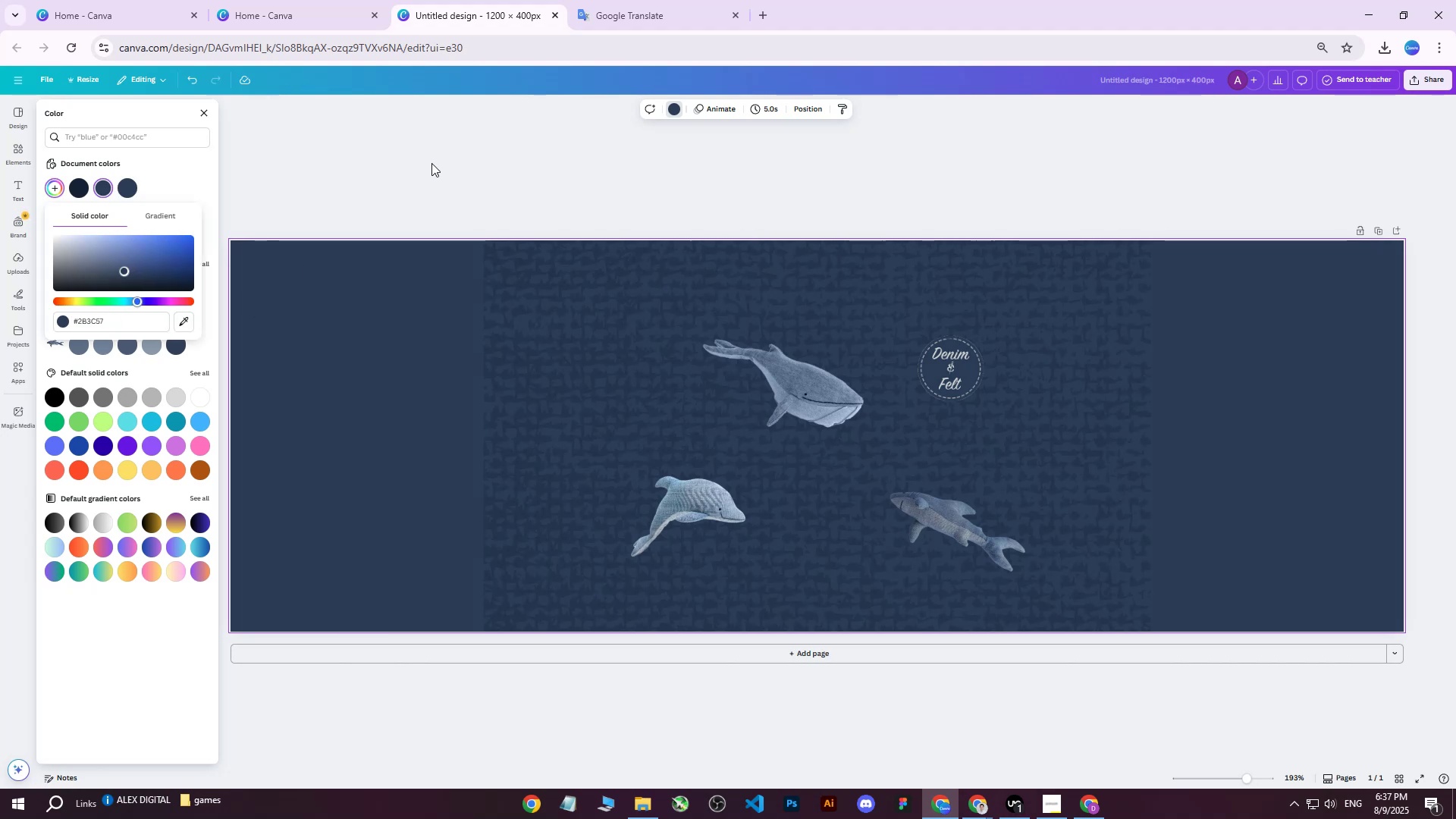 
left_click([431, 163])
 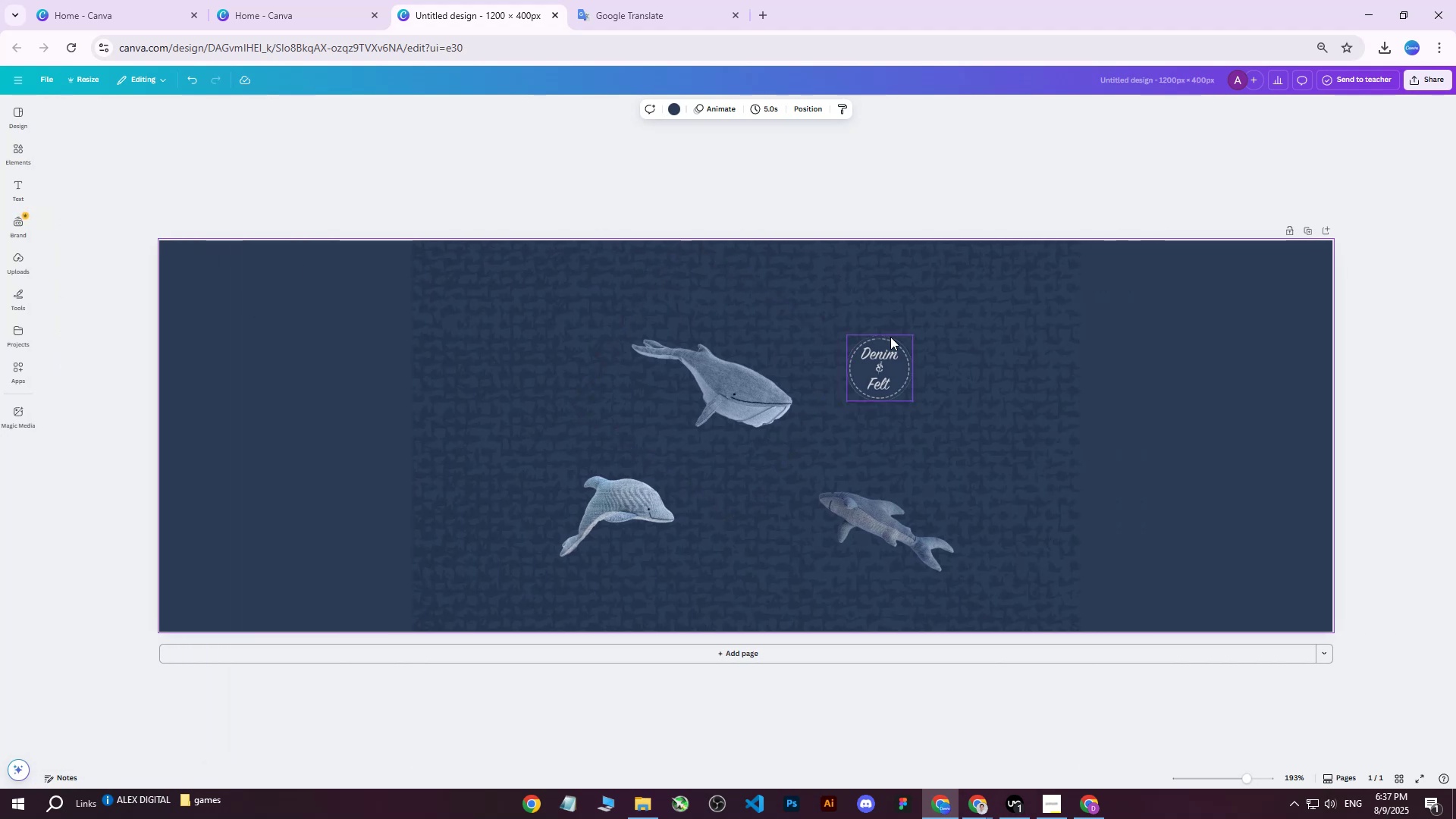 
left_click([1418, 81])
 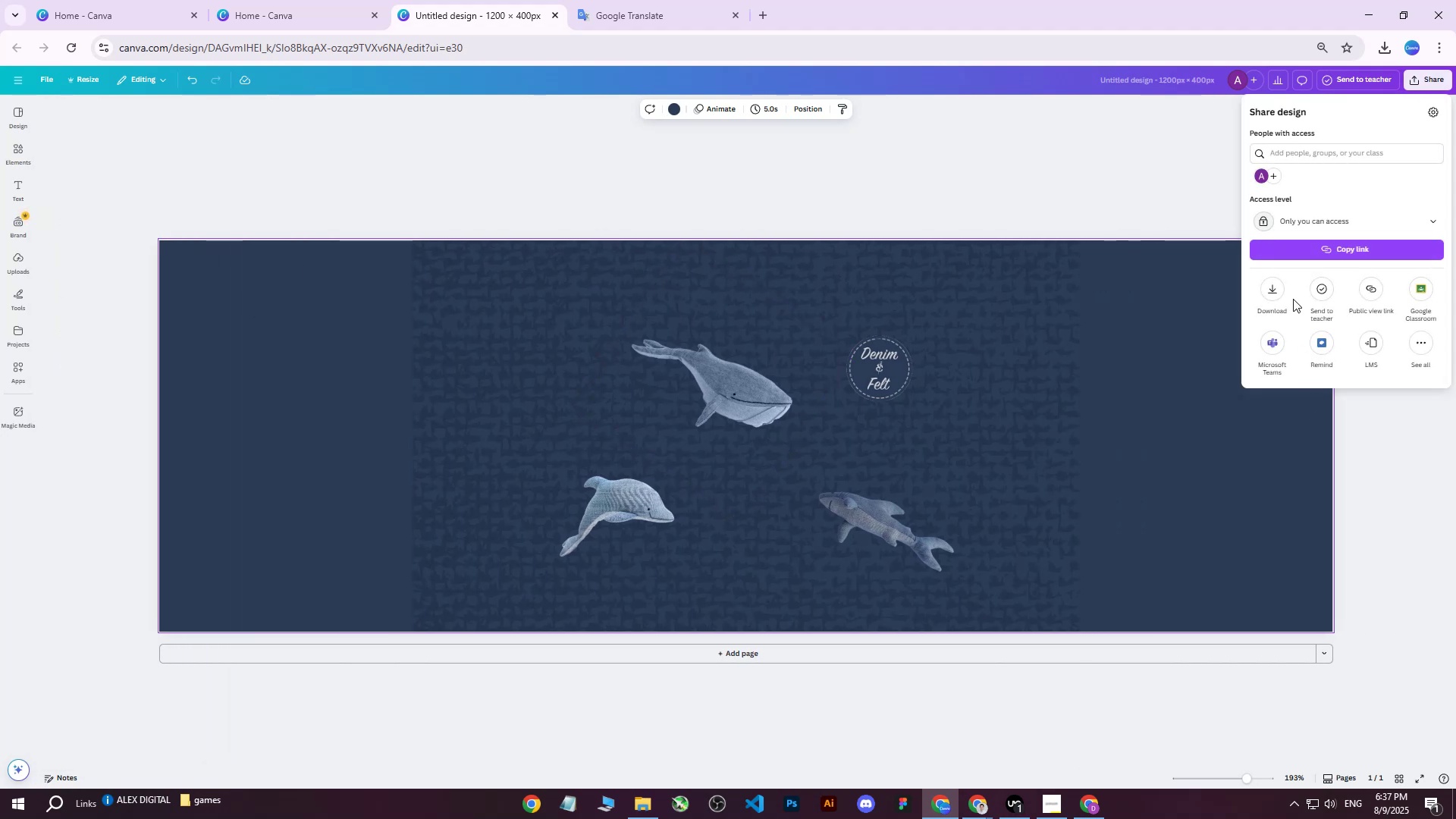 
left_click([1274, 290])
 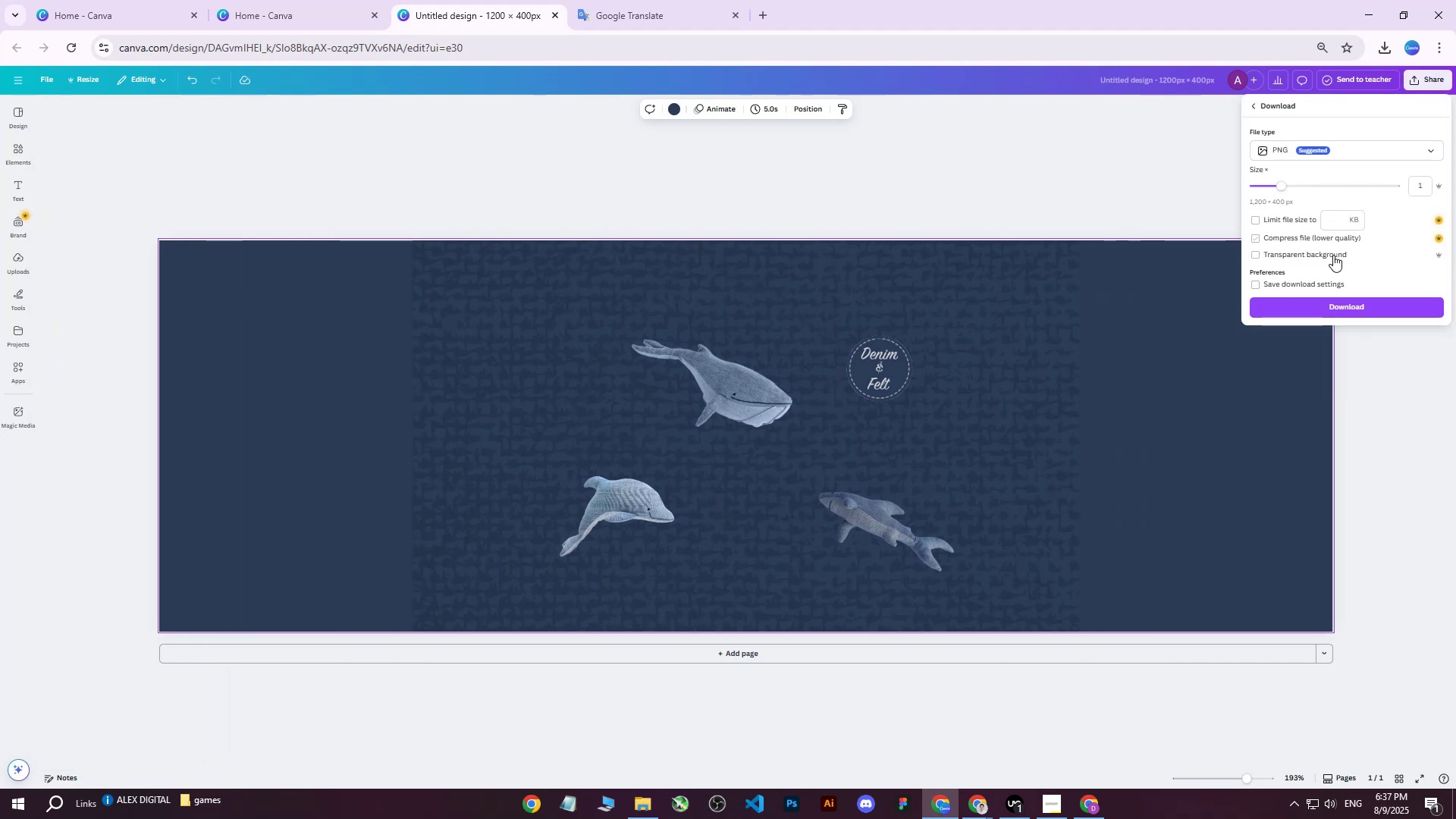 
left_click([1314, 309])
 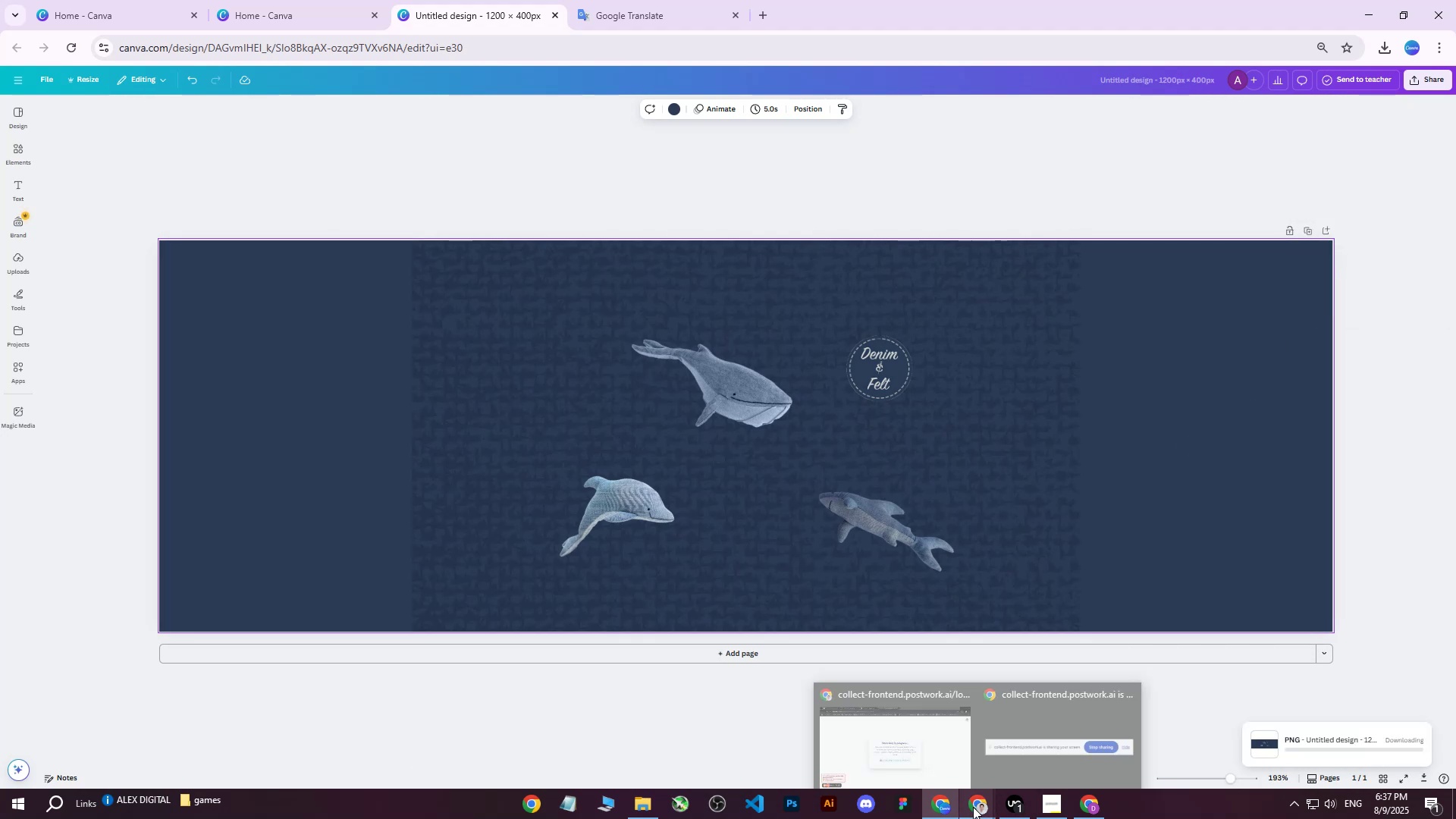 
left_click([973, 807])
 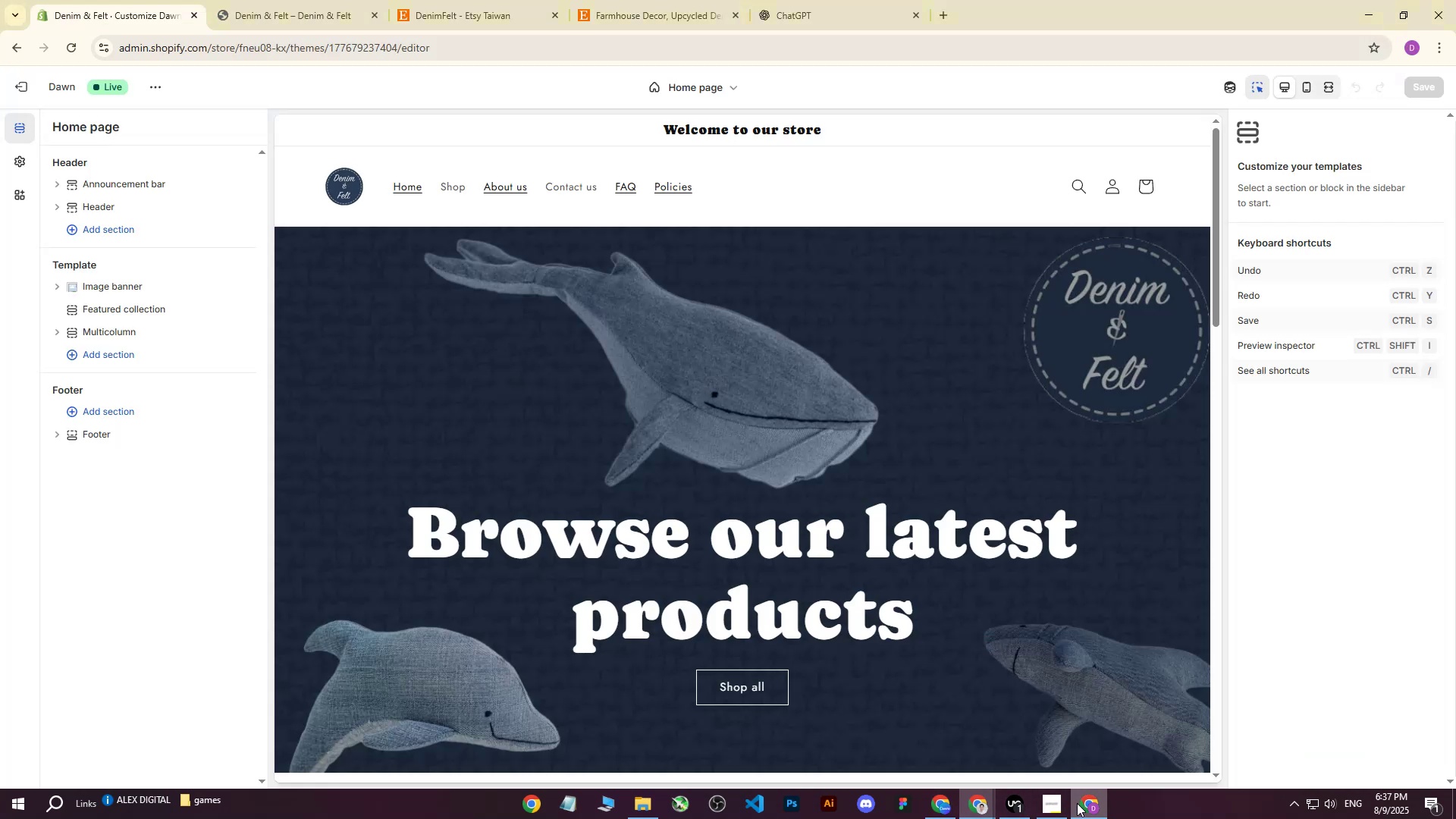 
scroll: coordinate [853, 347], scroll_direction: down, amount: 1.0
 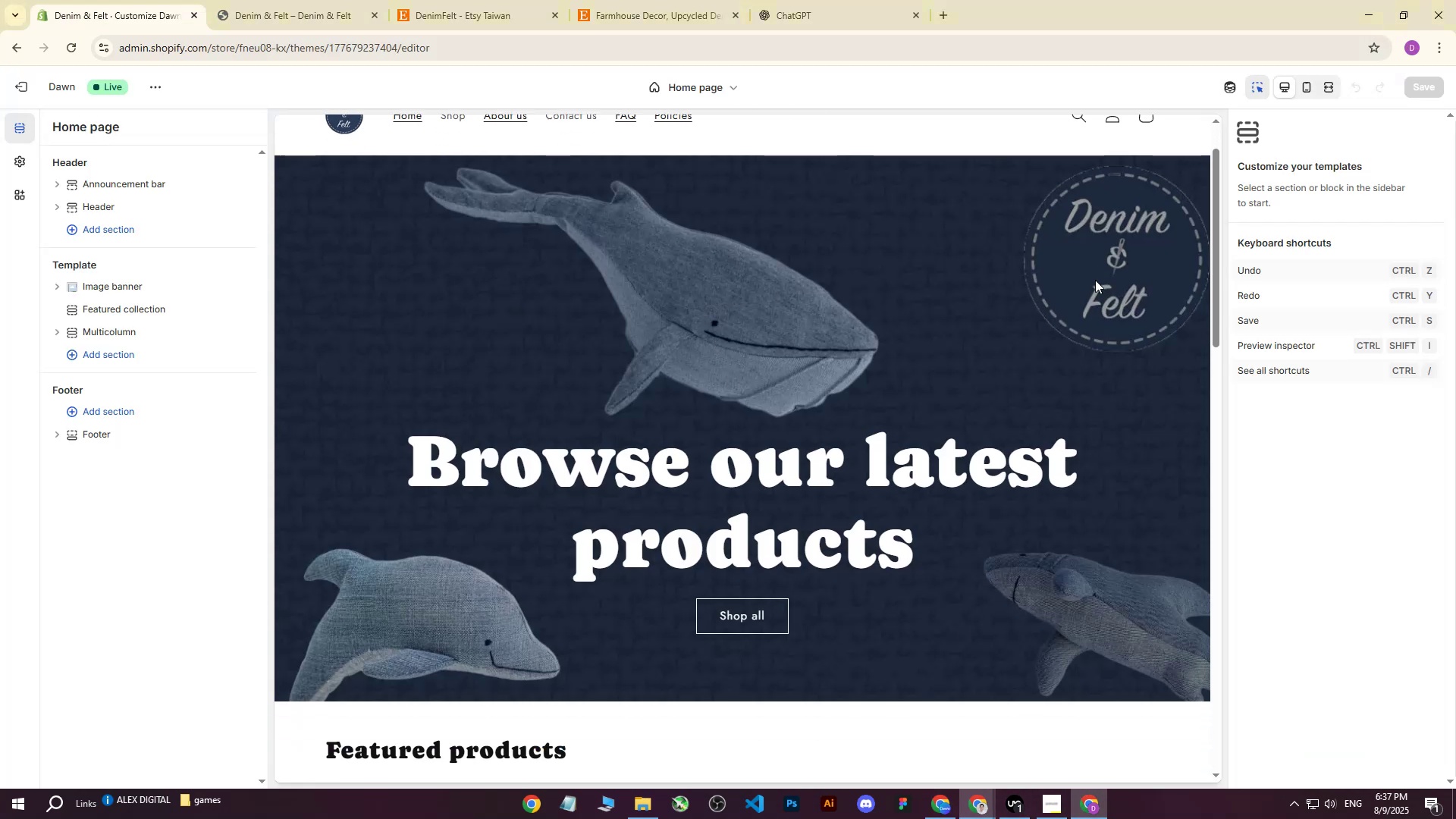 
left_click([1095, 280])
 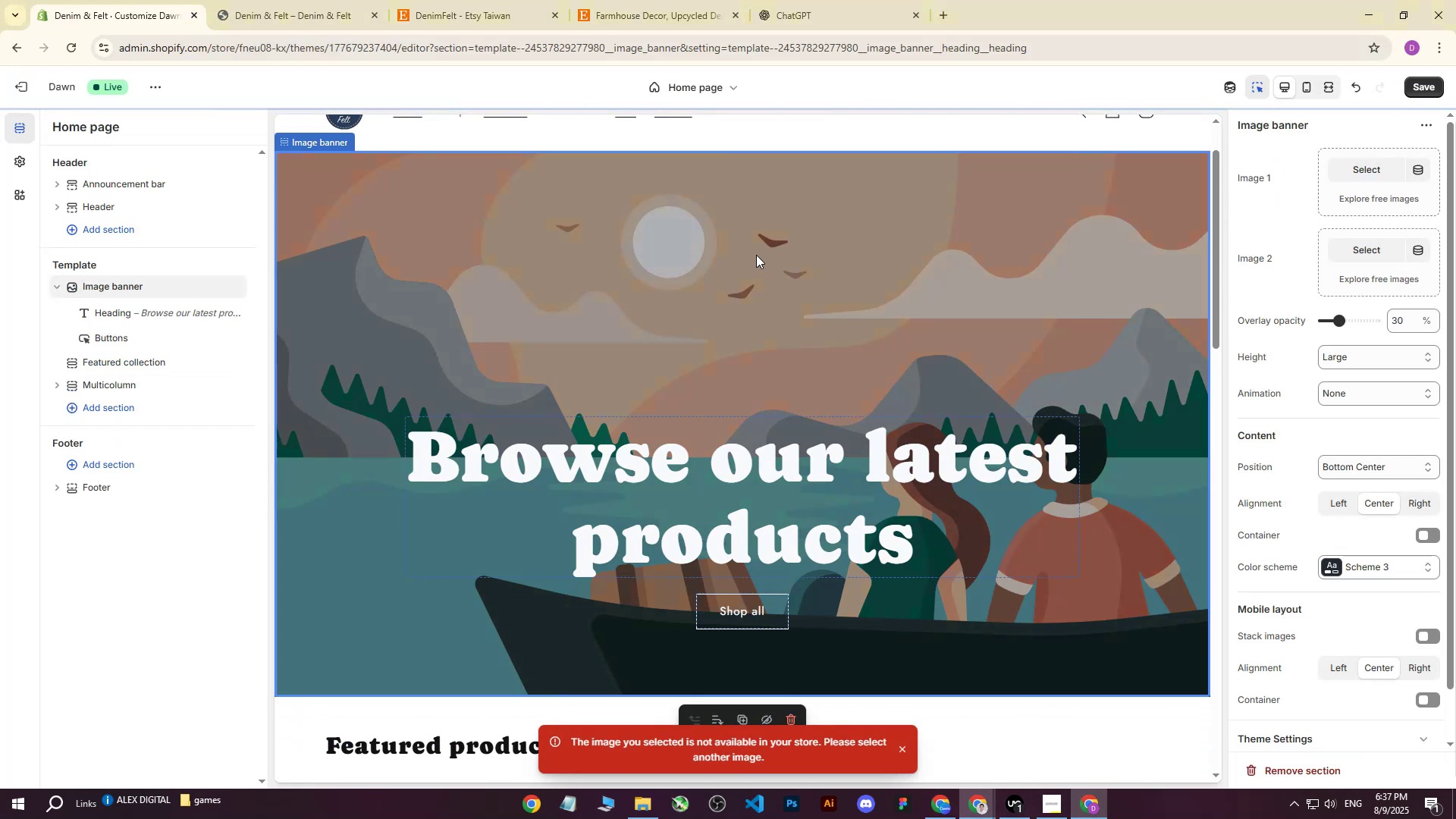 
left_click([408, 273])
 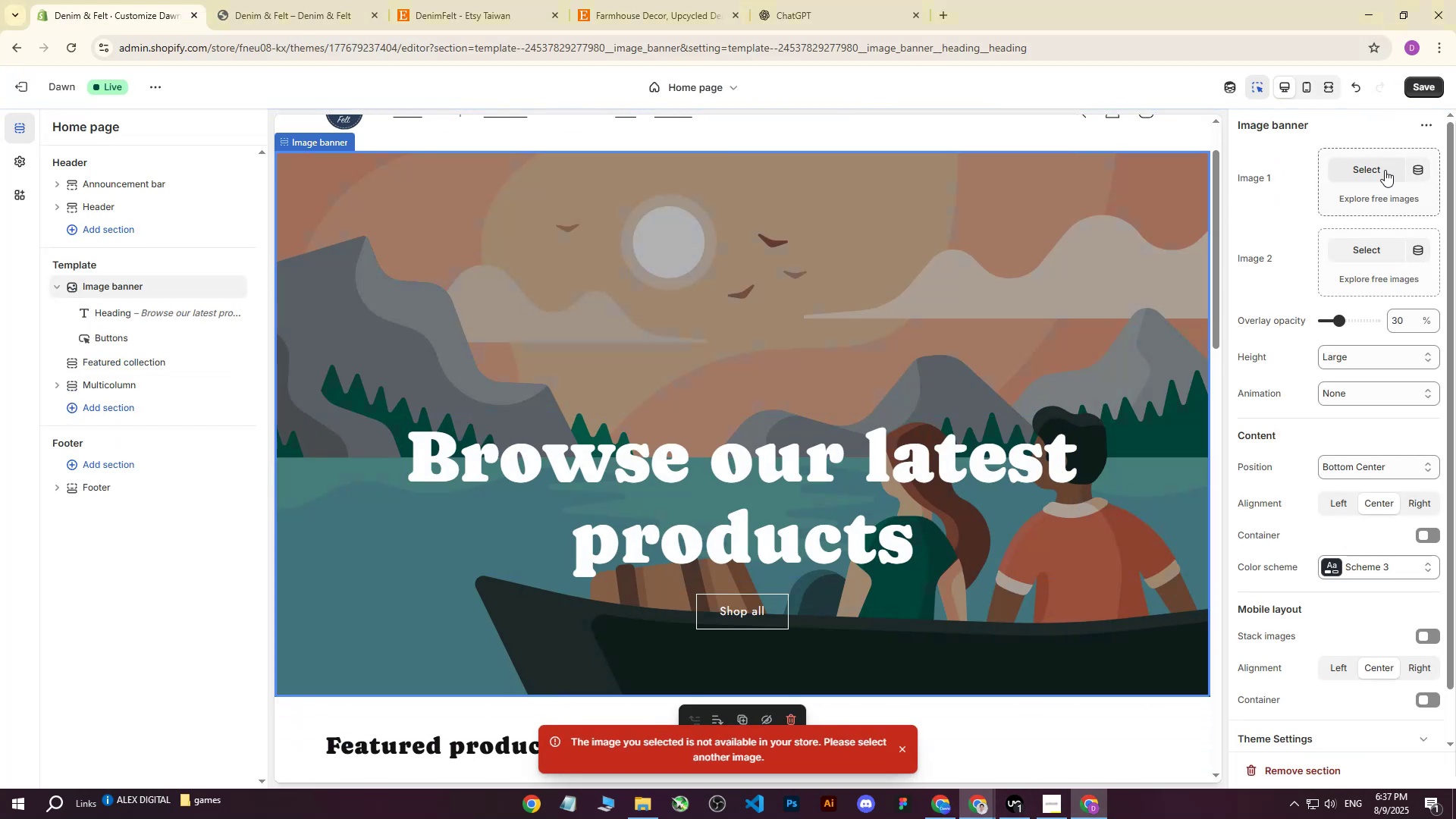 
left_click([1357, 167])
 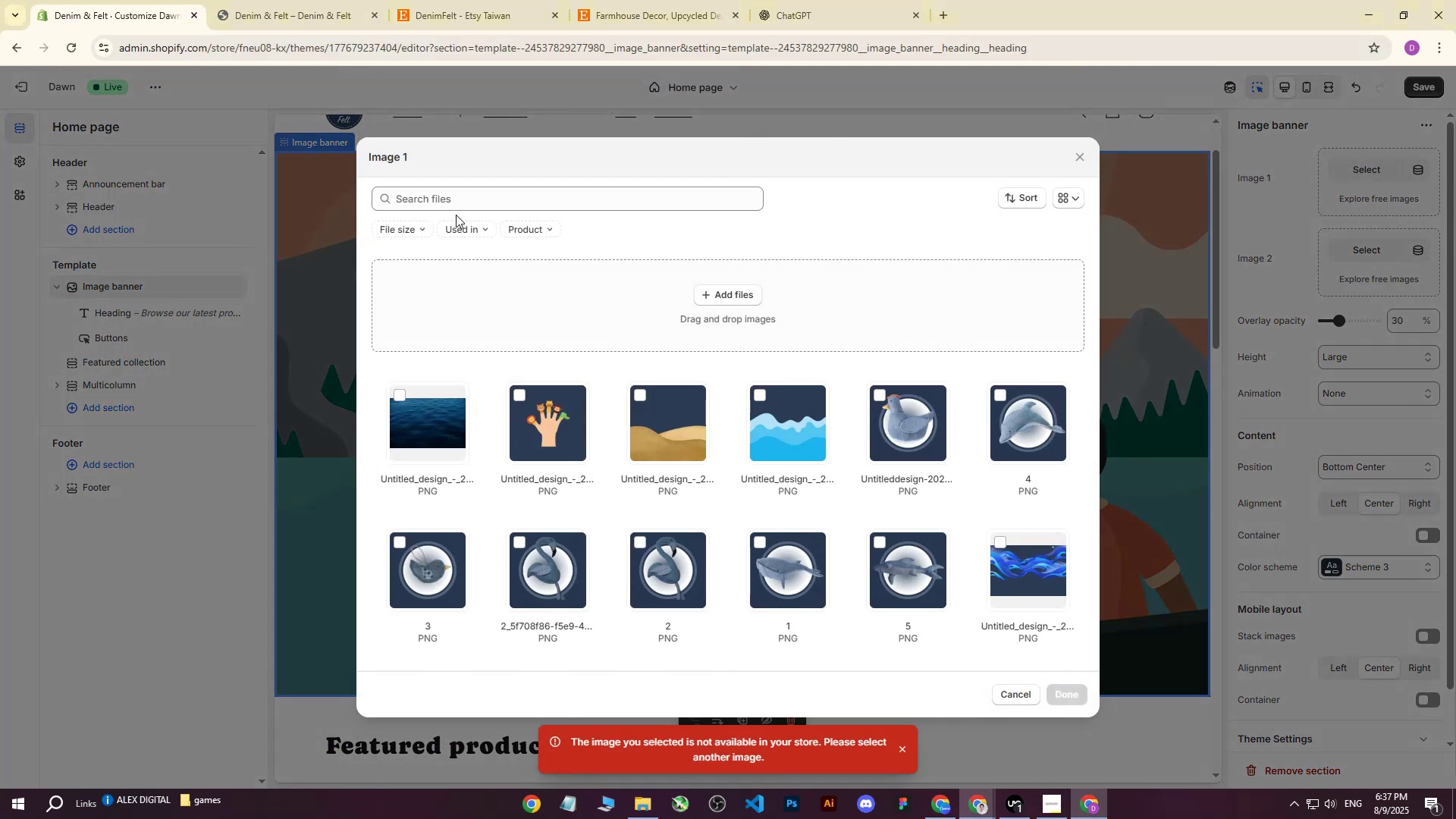 
left_click([713, 289])
 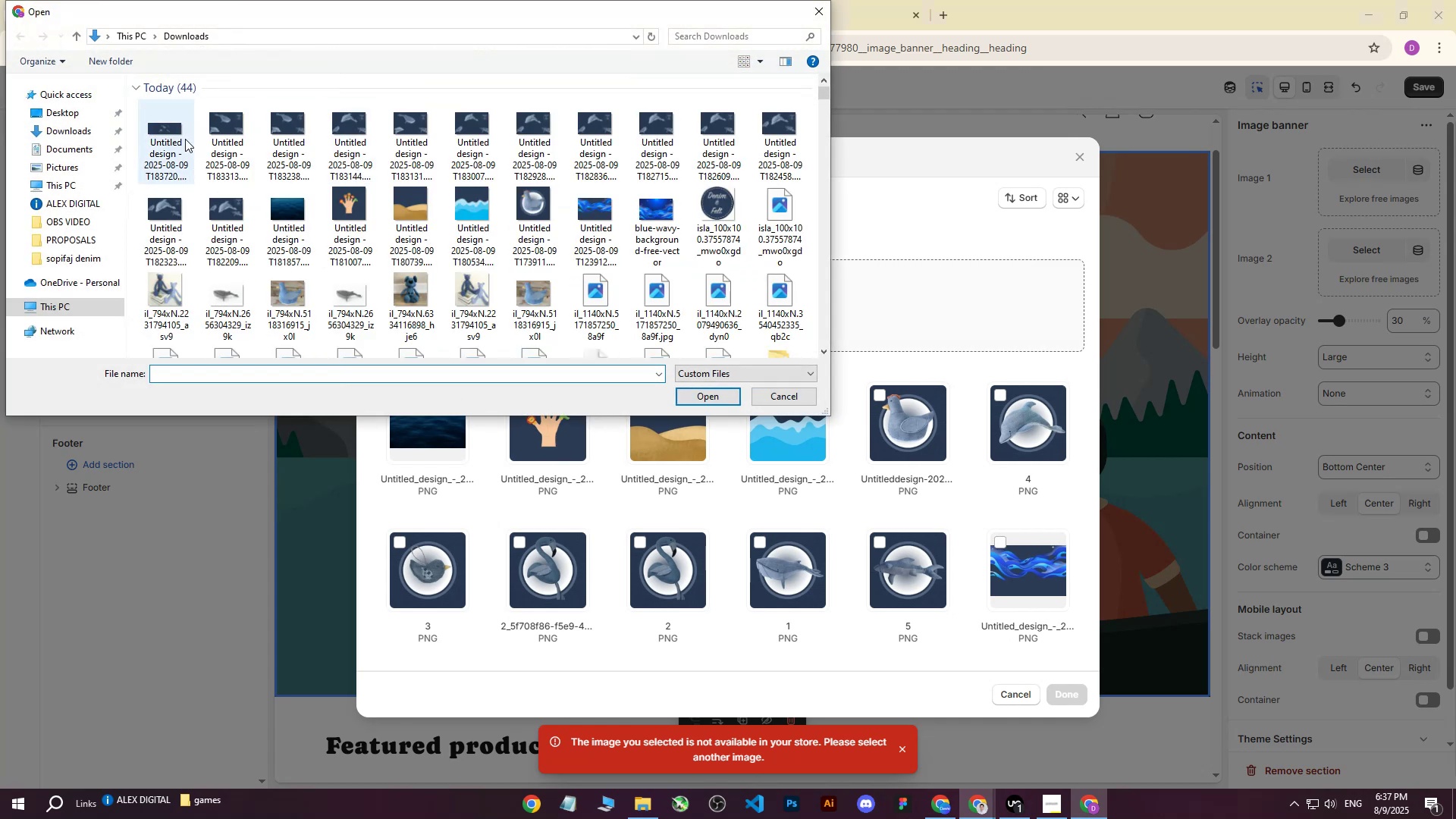 
left_click([173, 138])
 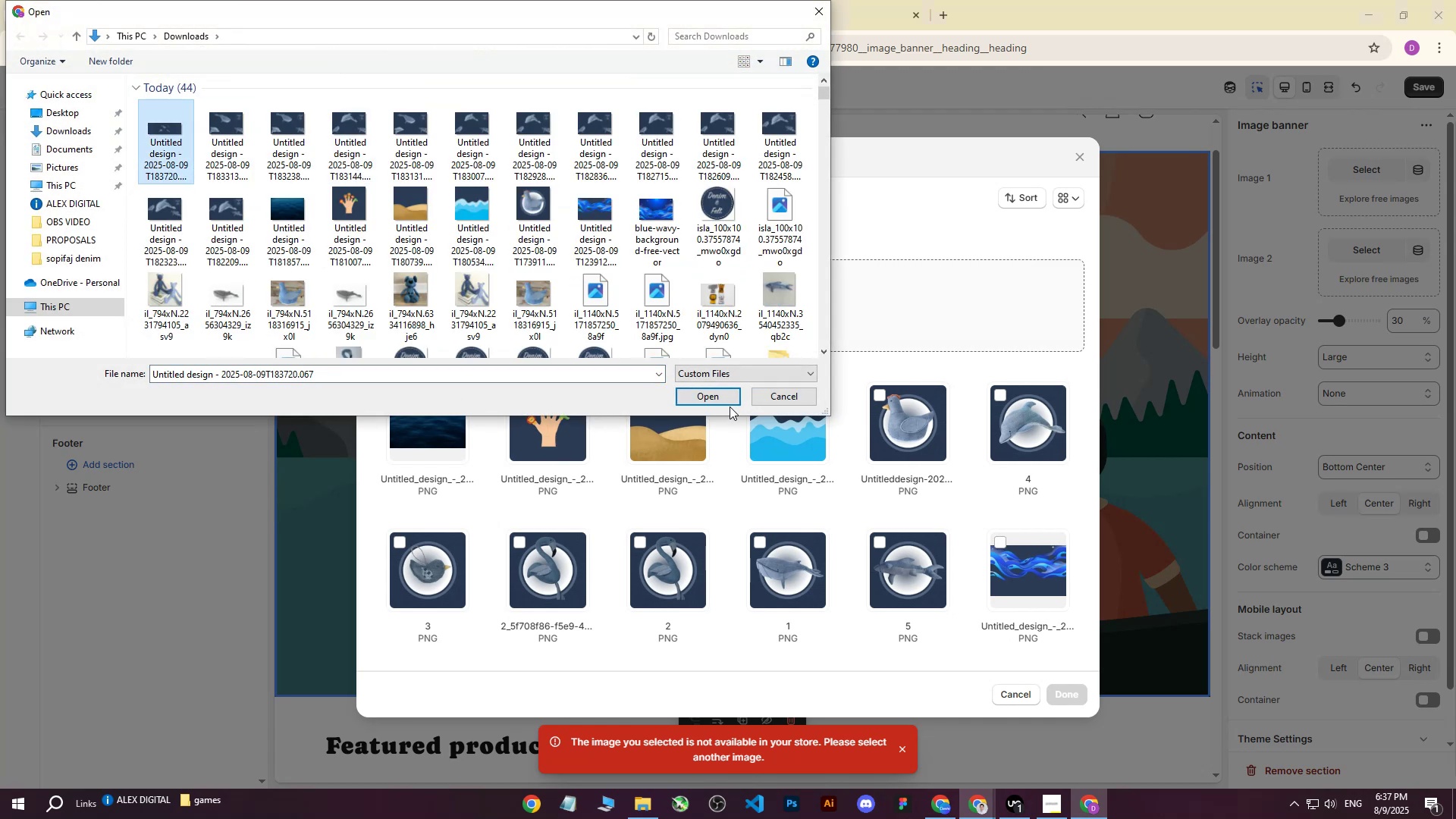 
left_click([720, 402])
 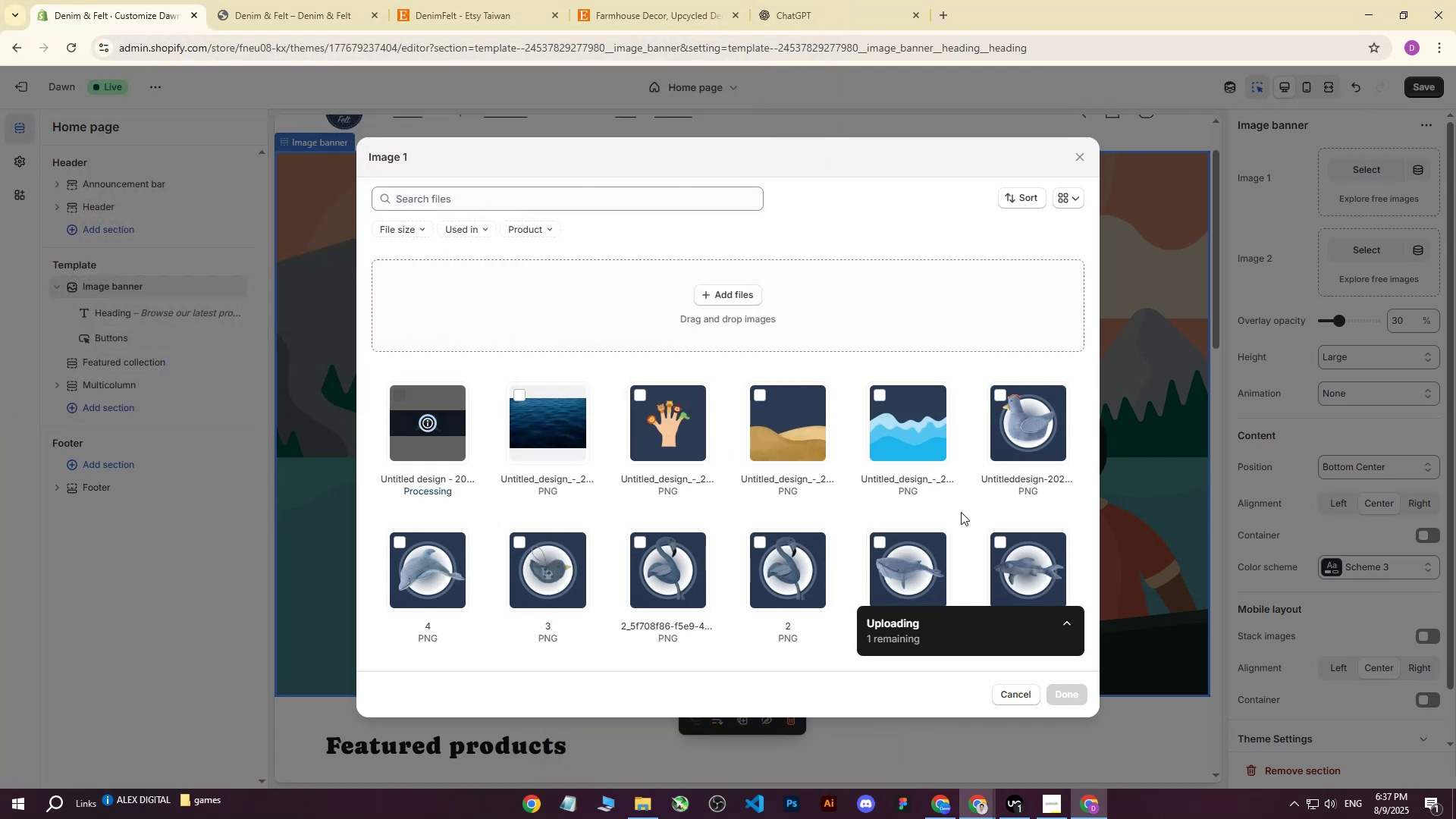 
wait(7.0)
 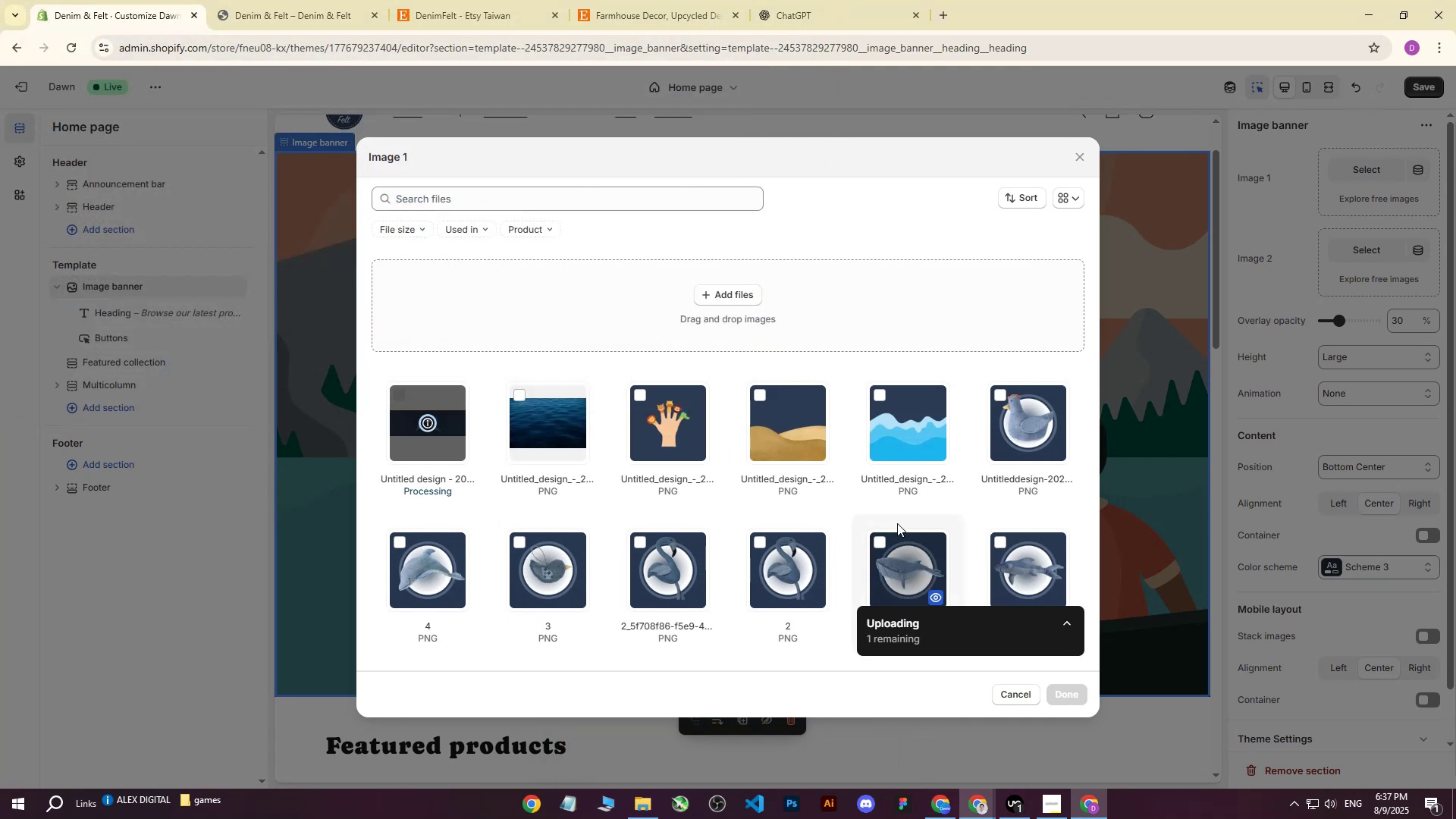 
left_click([1072, 699])
 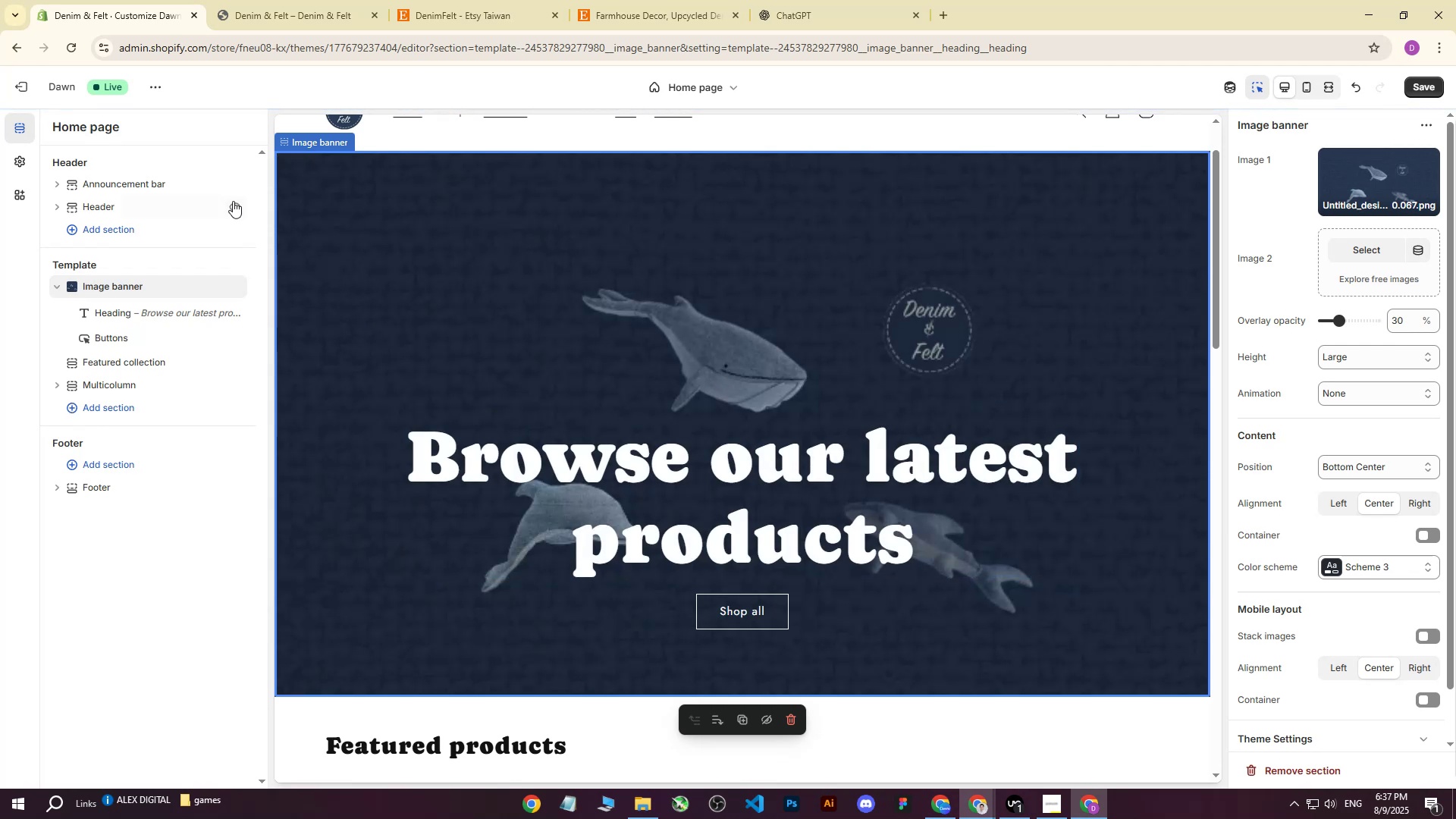 
left_click([96, 541])
 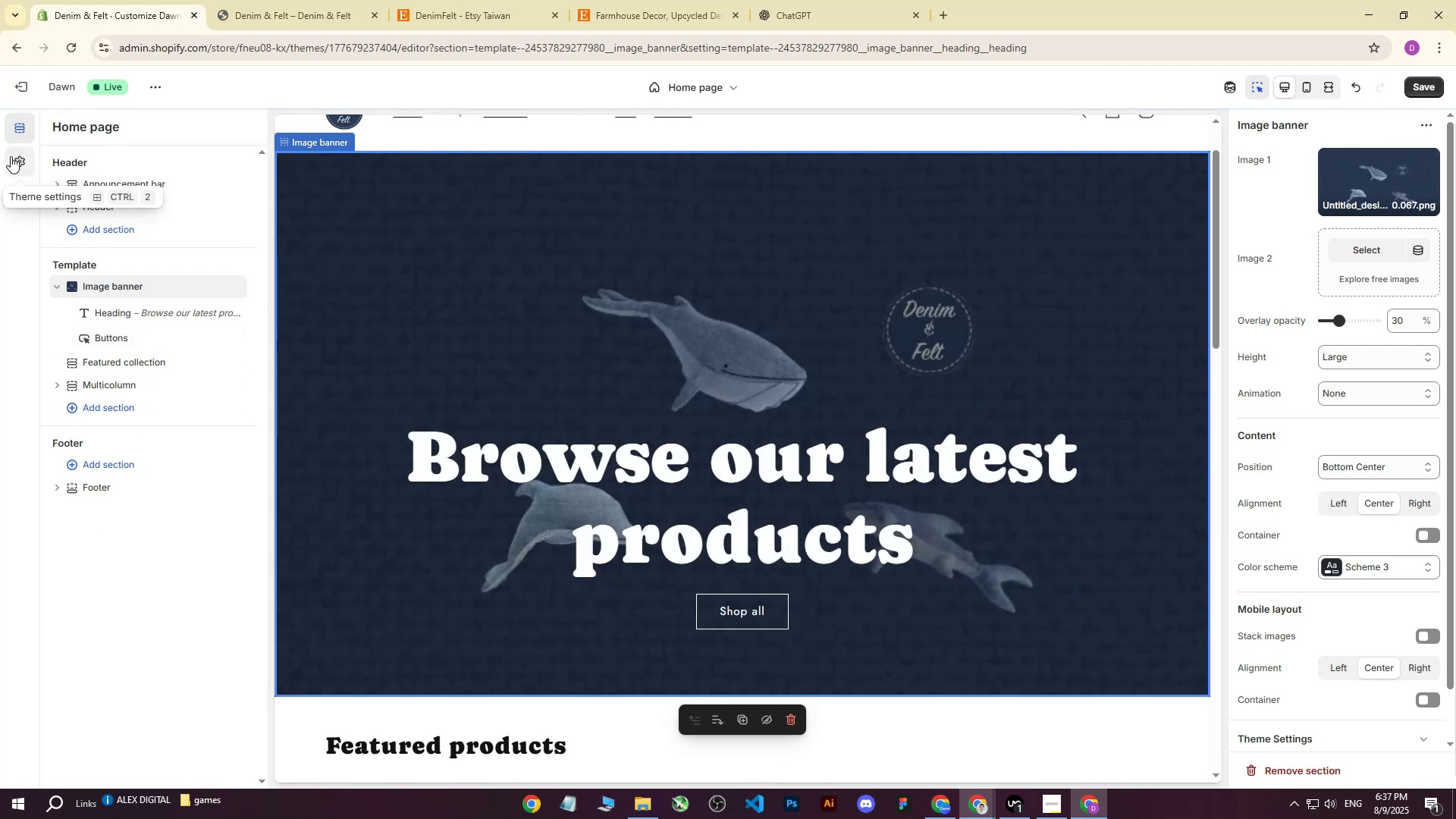 
left_click([11, 155])
 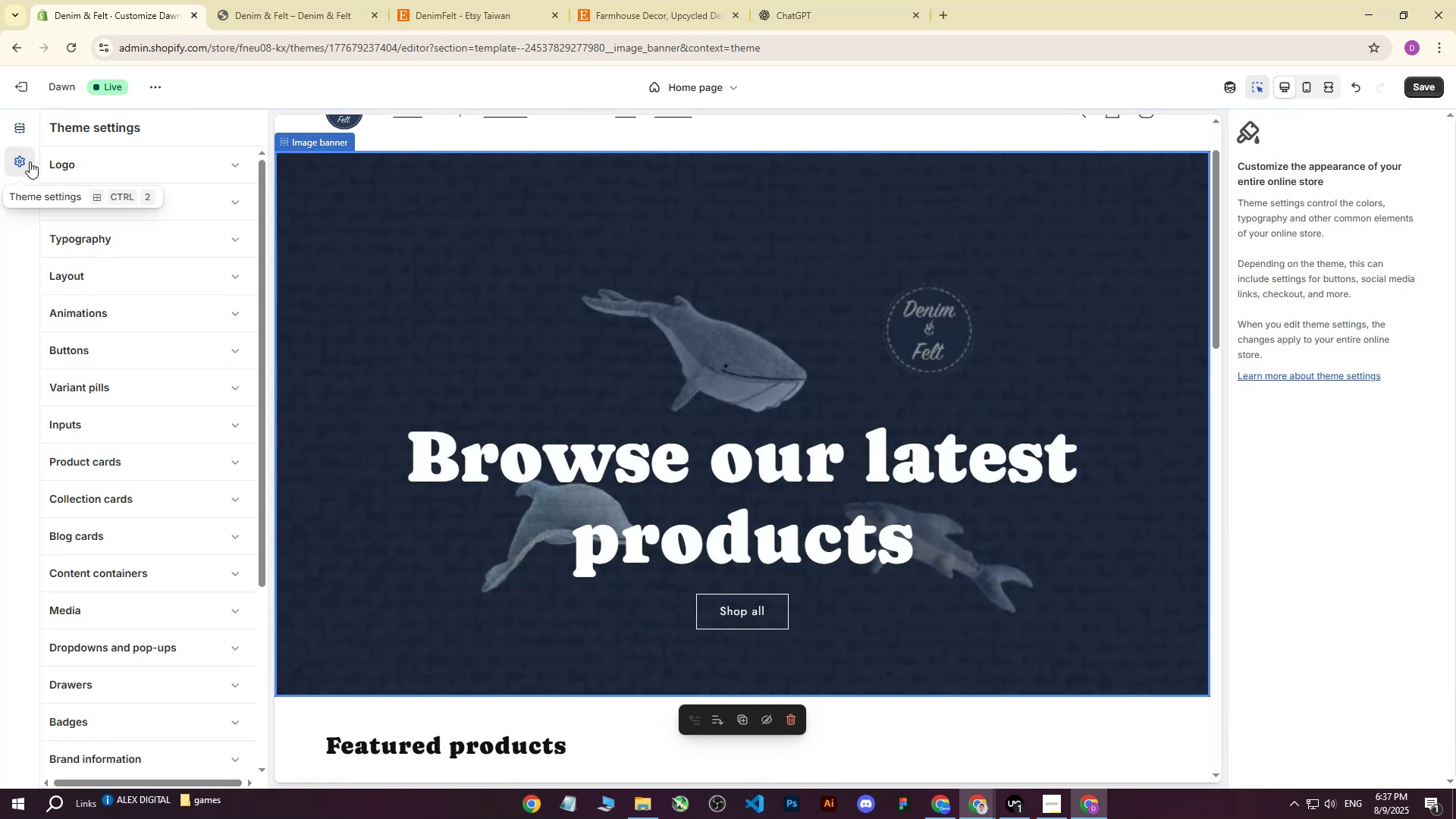 
left_click([20, 121])
 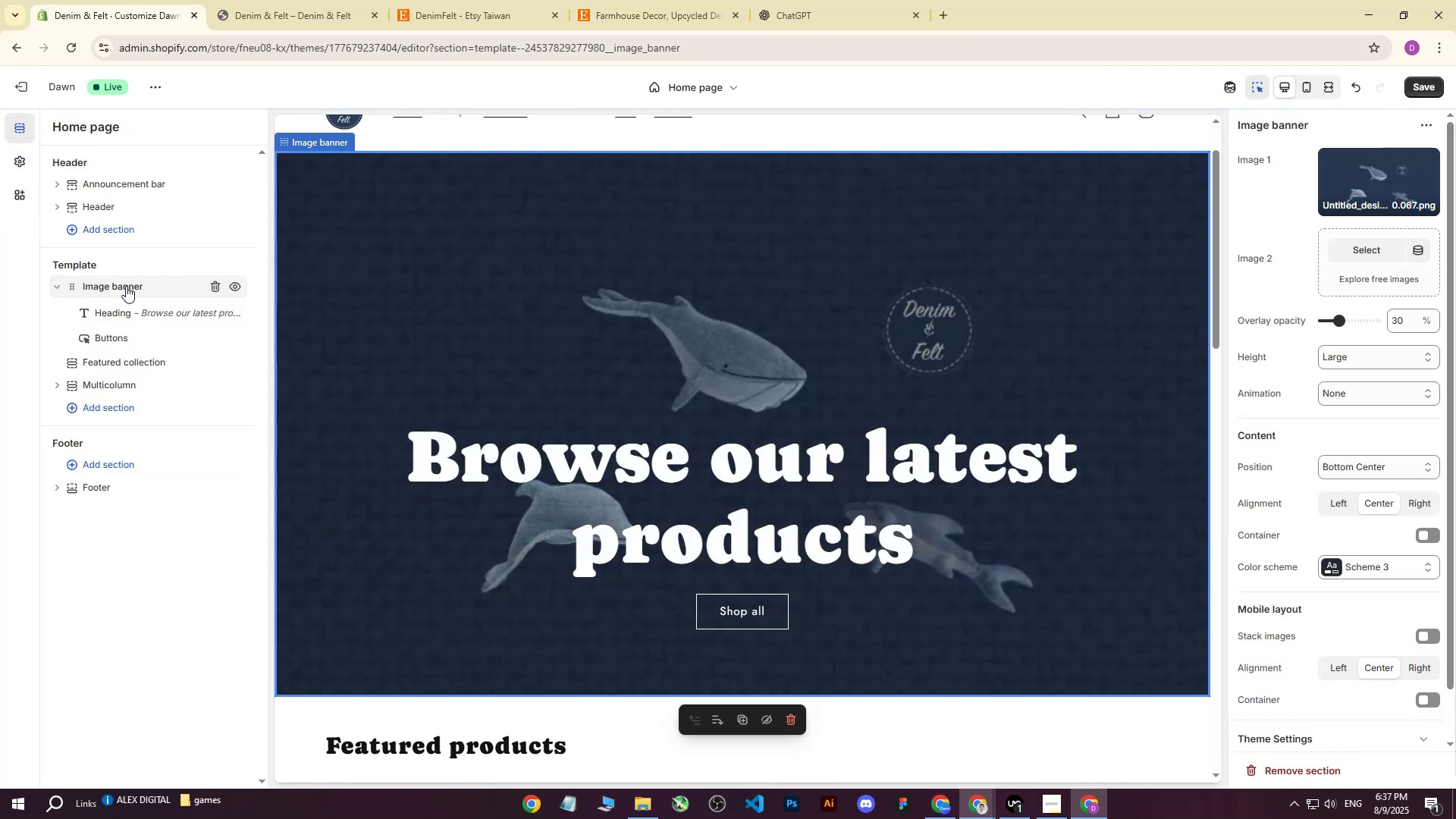 
left_click([21, 162])
 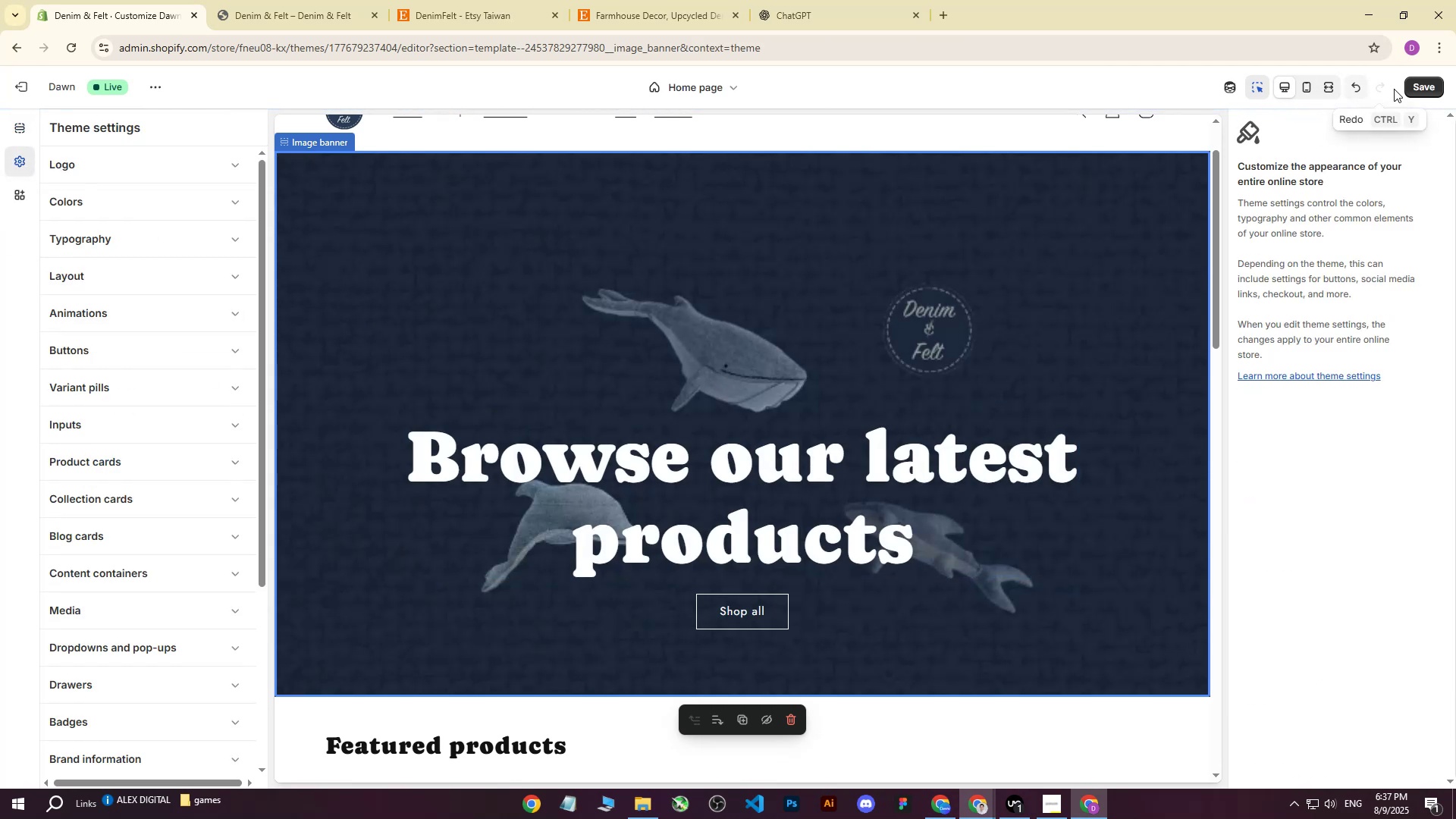 
left_click([1426, 85])
 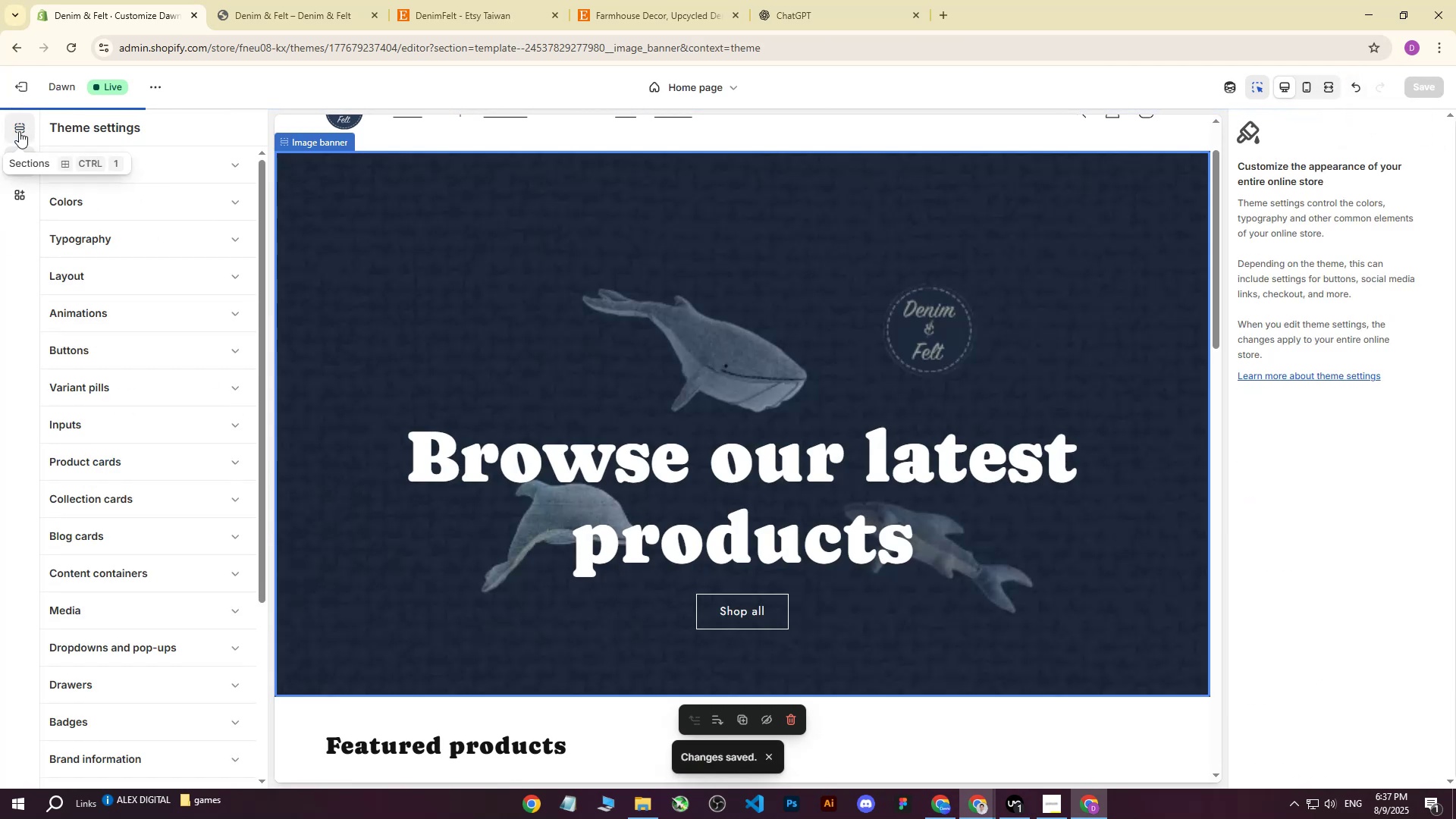 
double_click([25, 85])
 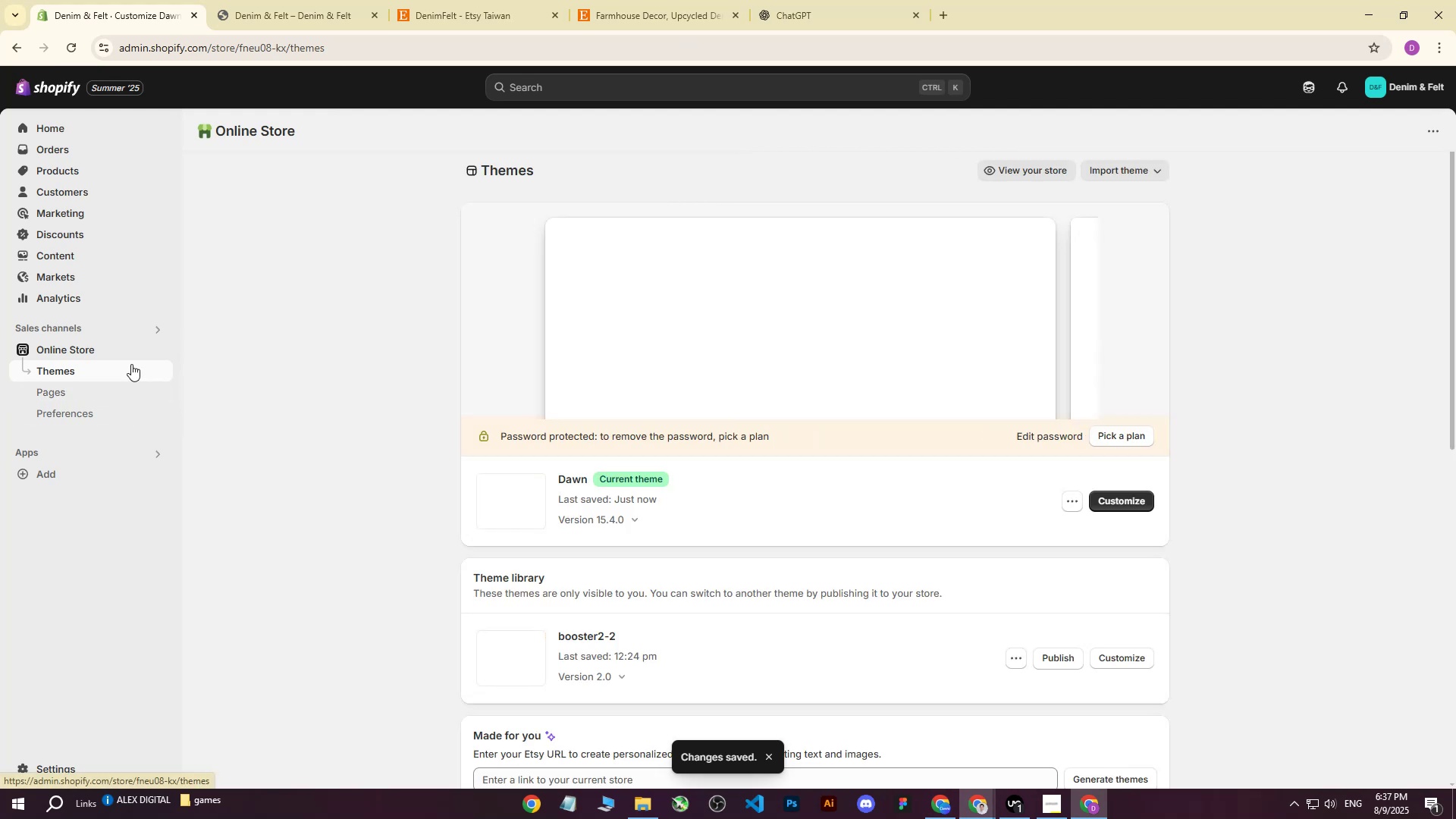 
left_click([163, 348])
 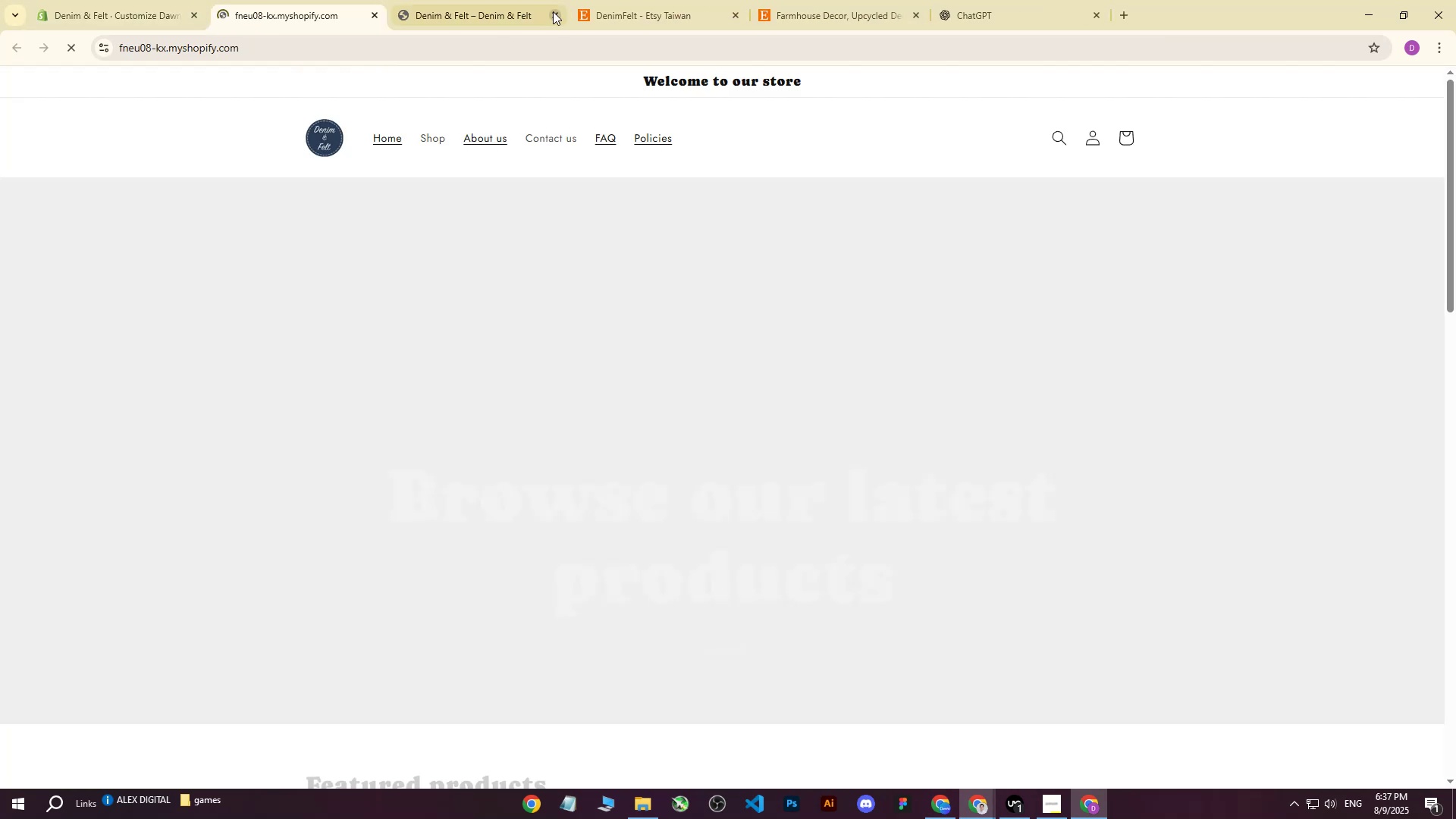 
left_click([558, 14])
 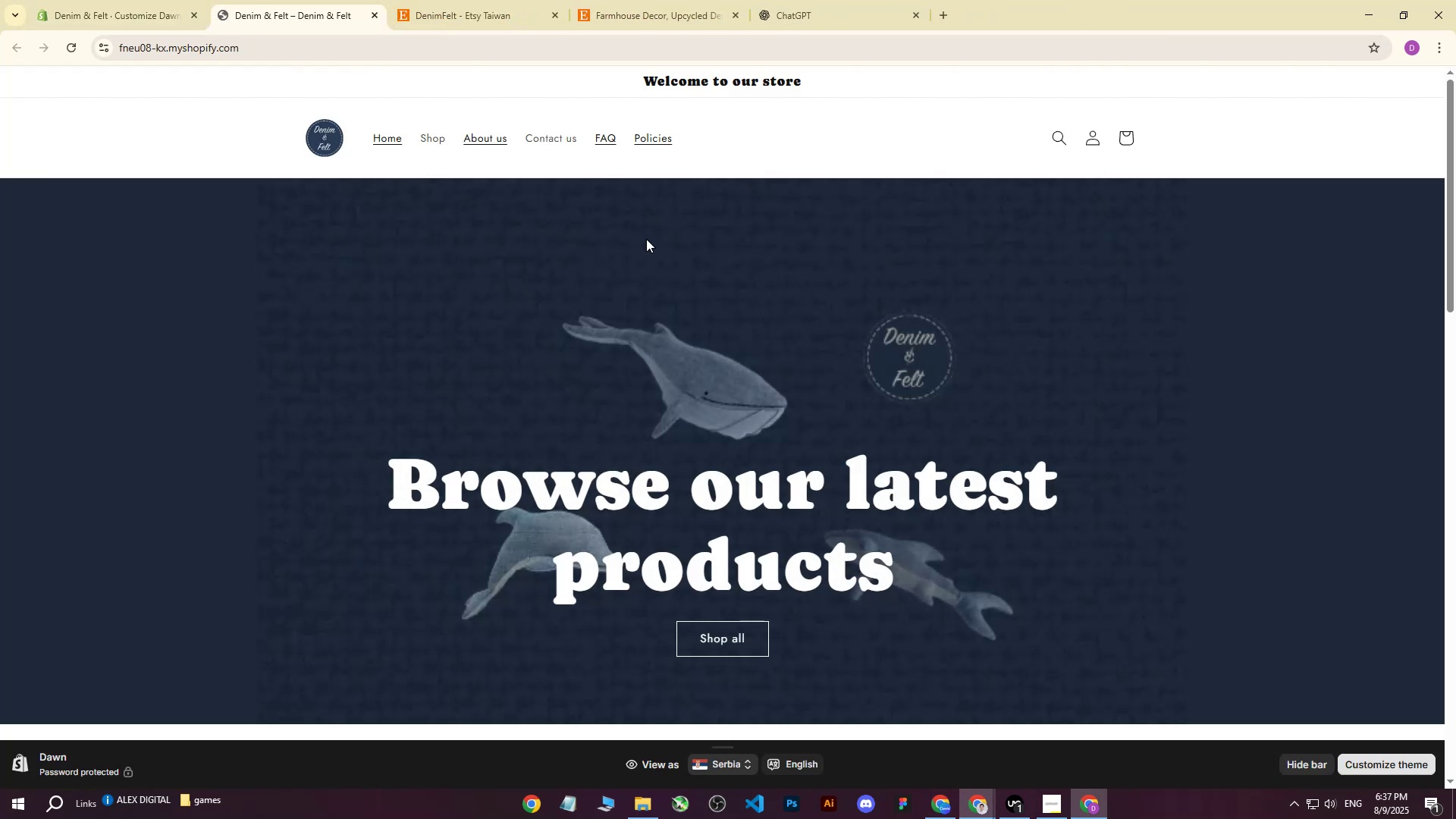 
scroll: coordinate [646, 239], scroll_direction: down, amount: 1.0
 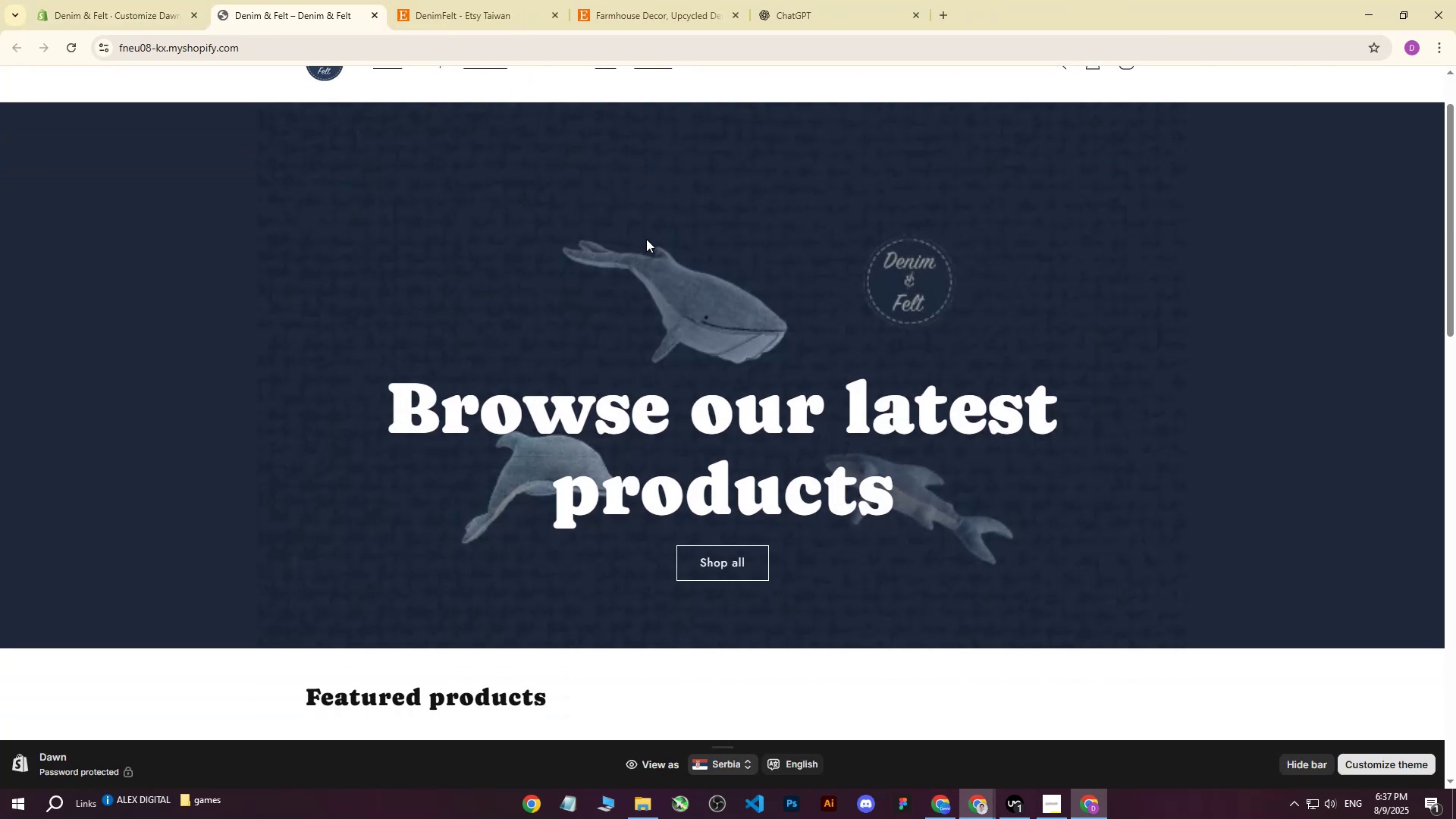 
scroll: coordinate [646, 239], scroll_direction: up, amount: 1.0
 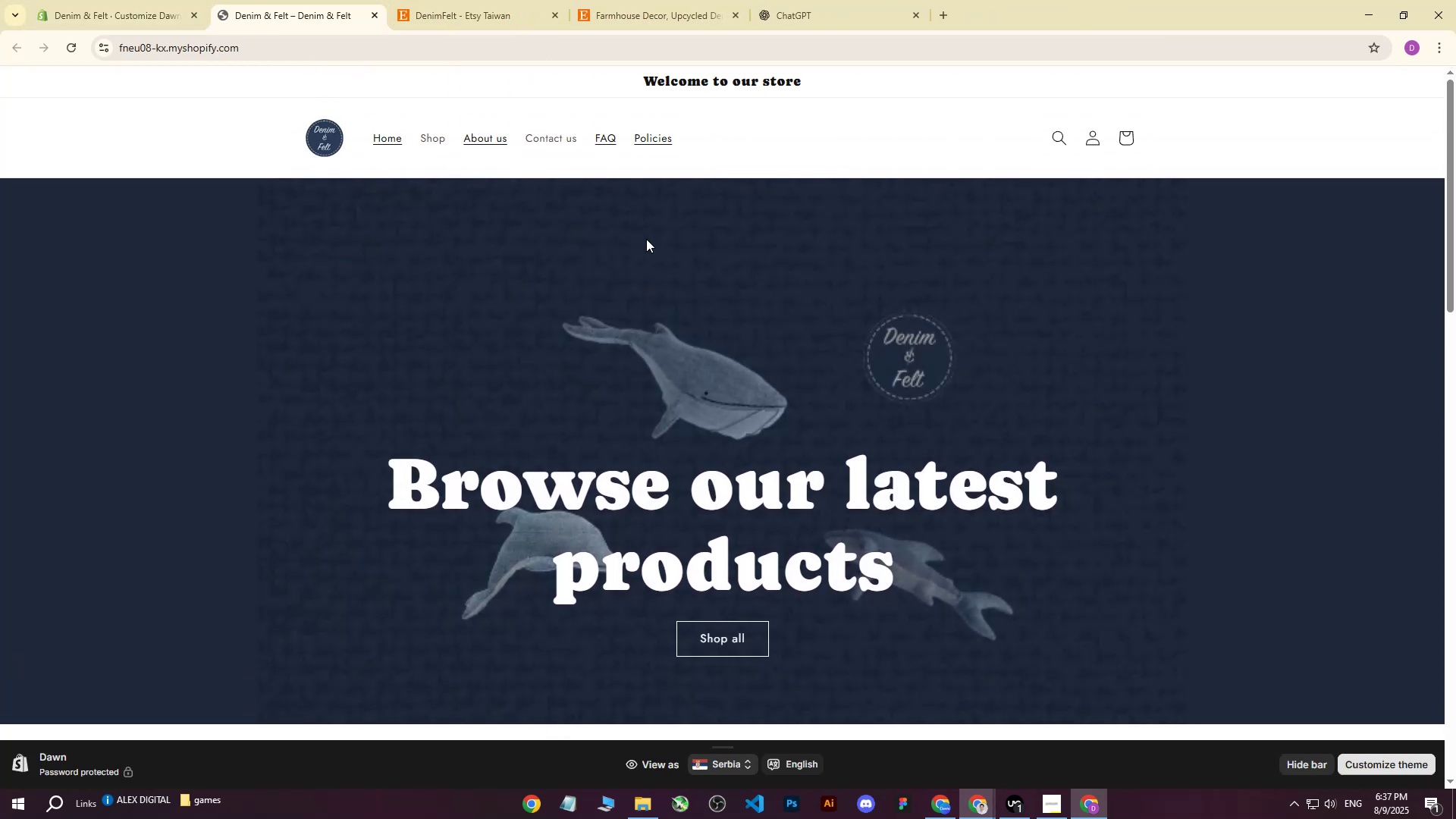 
scroll: coordinate [624, 327], scroll_direction: none, amount: 0.0
 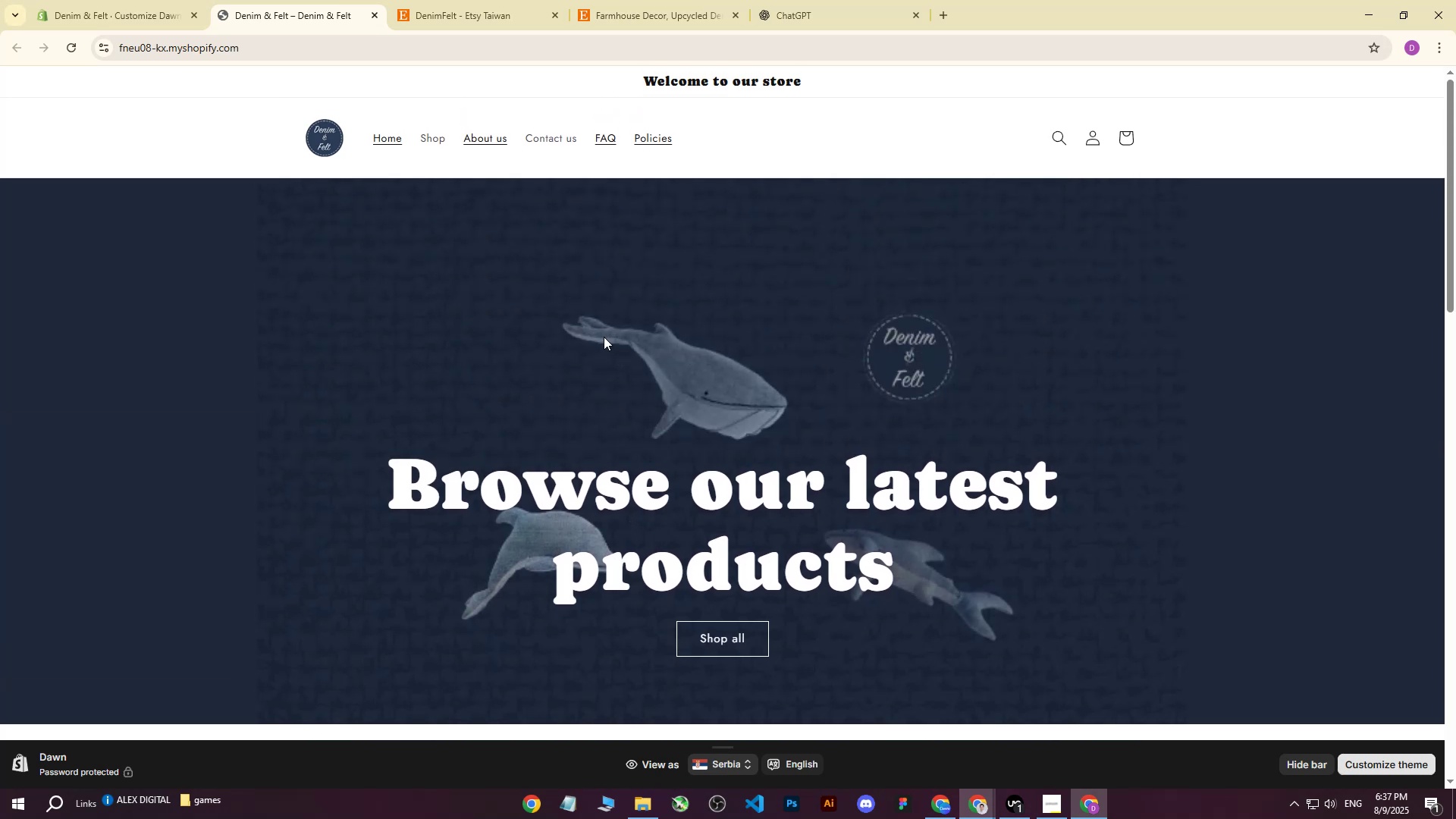 
scroll: coordinate [595, 351], scroll_direction: up, amount: 2.0
 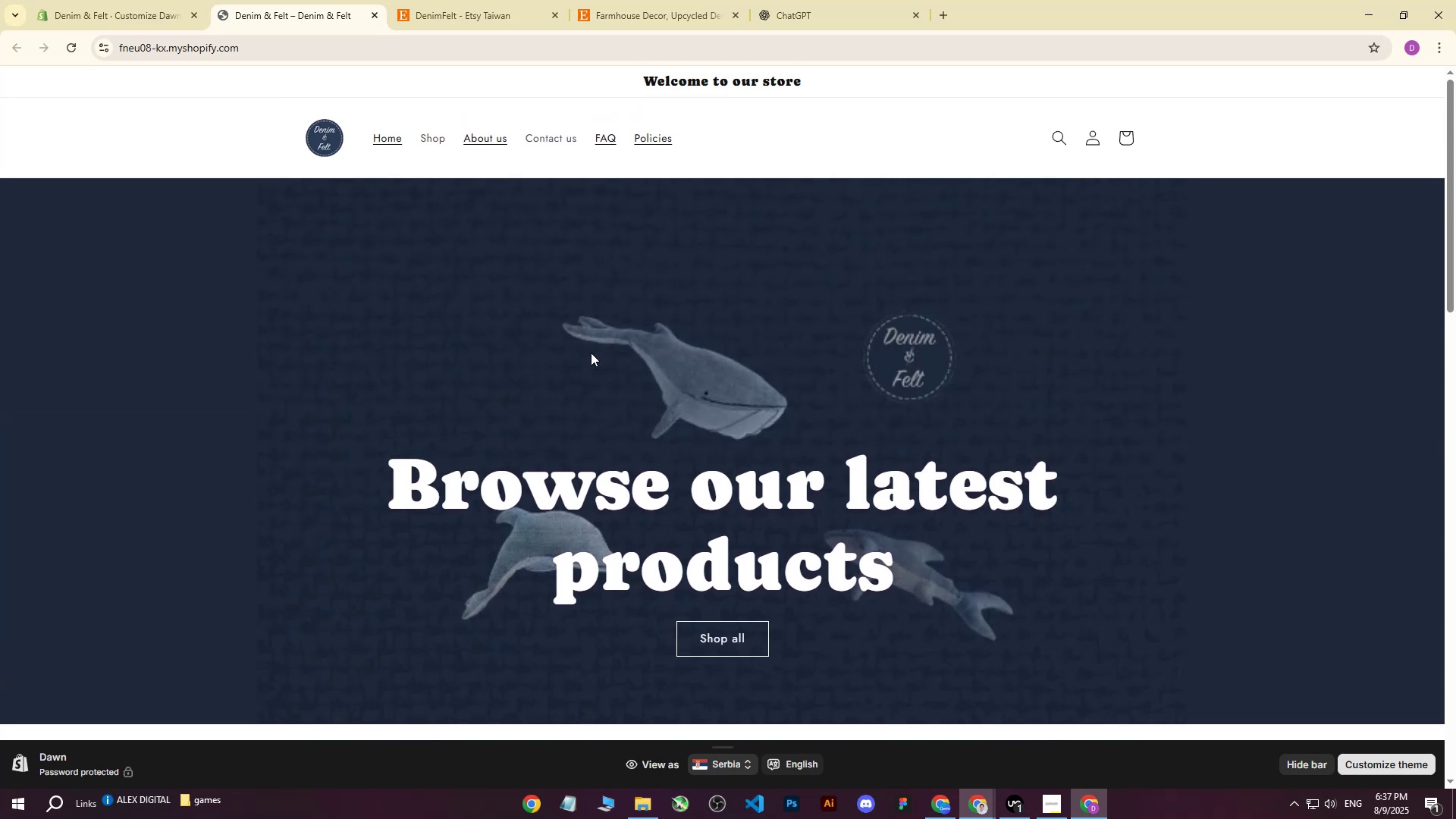 
scroll: coordinate [591, 353], scroll_direction: down, amount: 1.0
 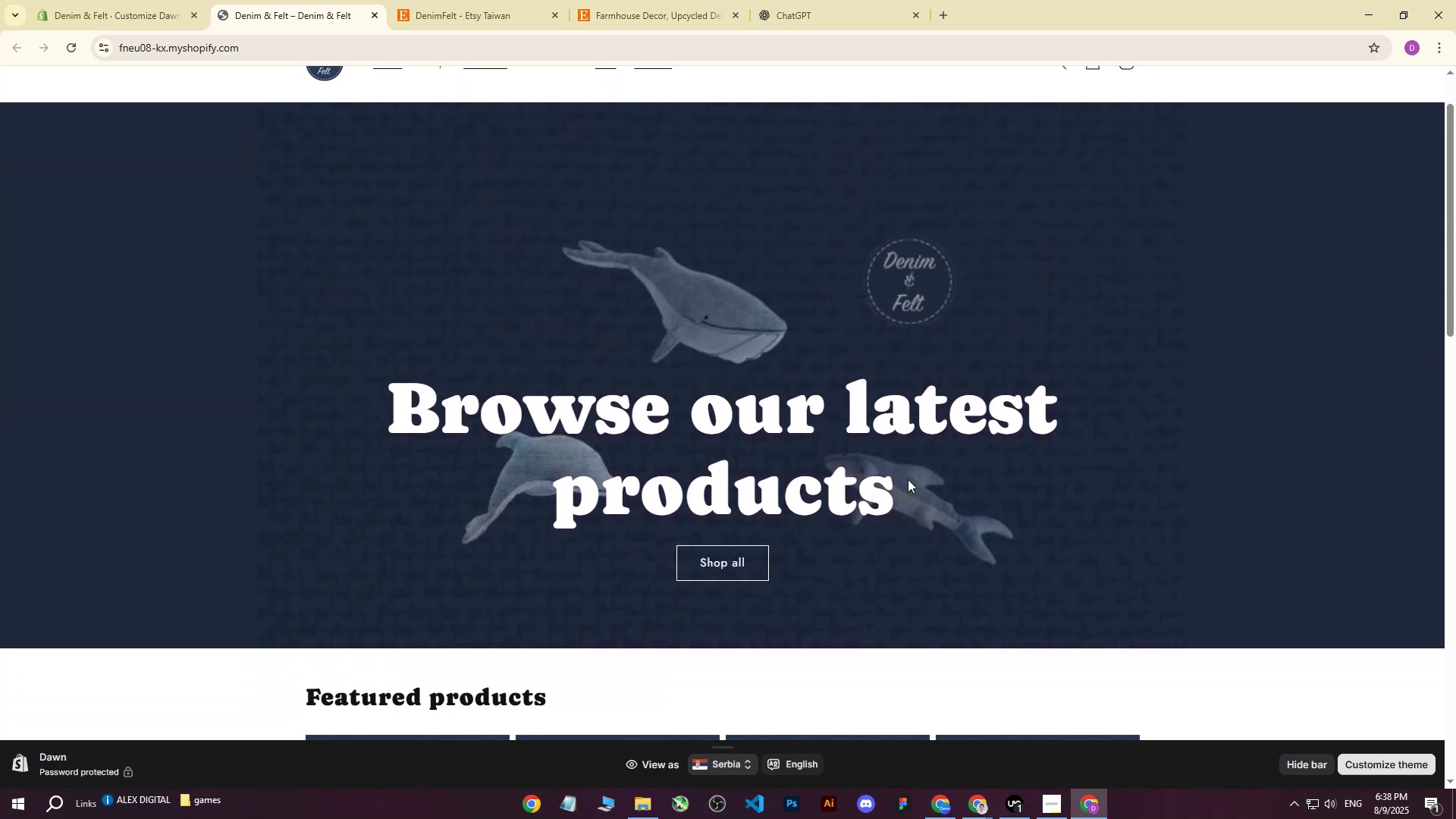 
scroll: coordinate [778, 505], scroll_direction: up, amount: 3.0
 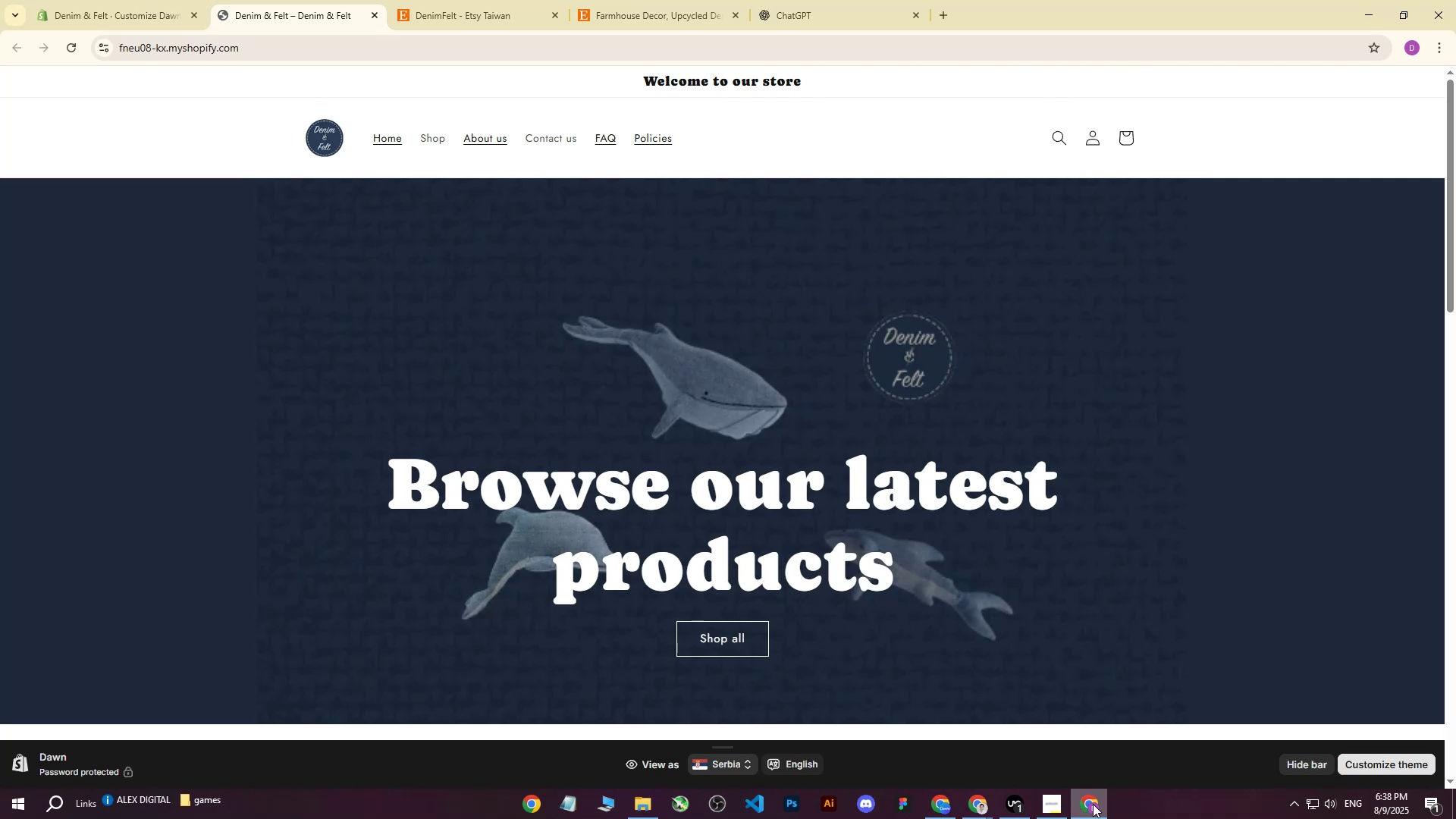 
left_click([1090, 804])
 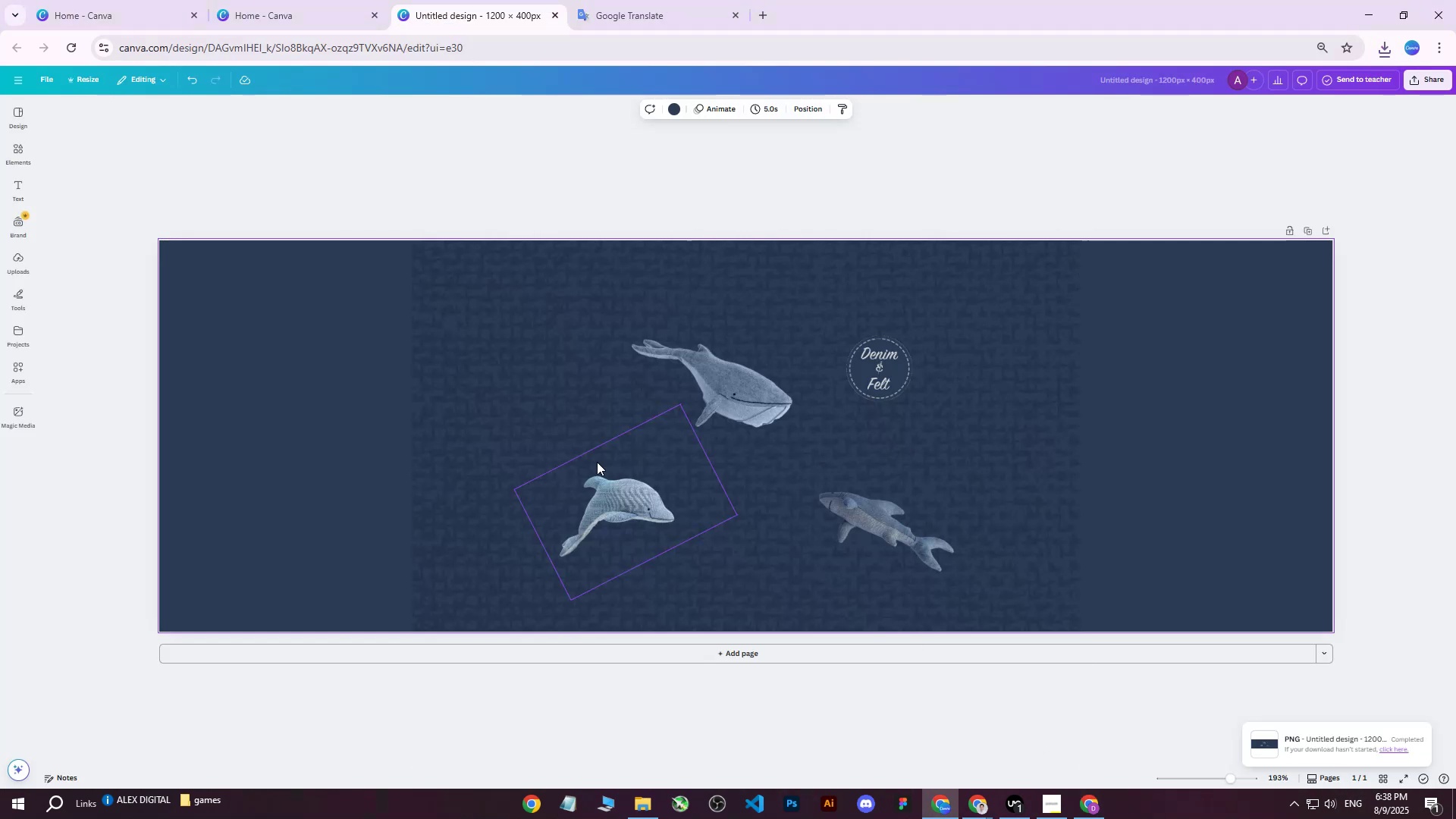 
left_click([533, 436])
 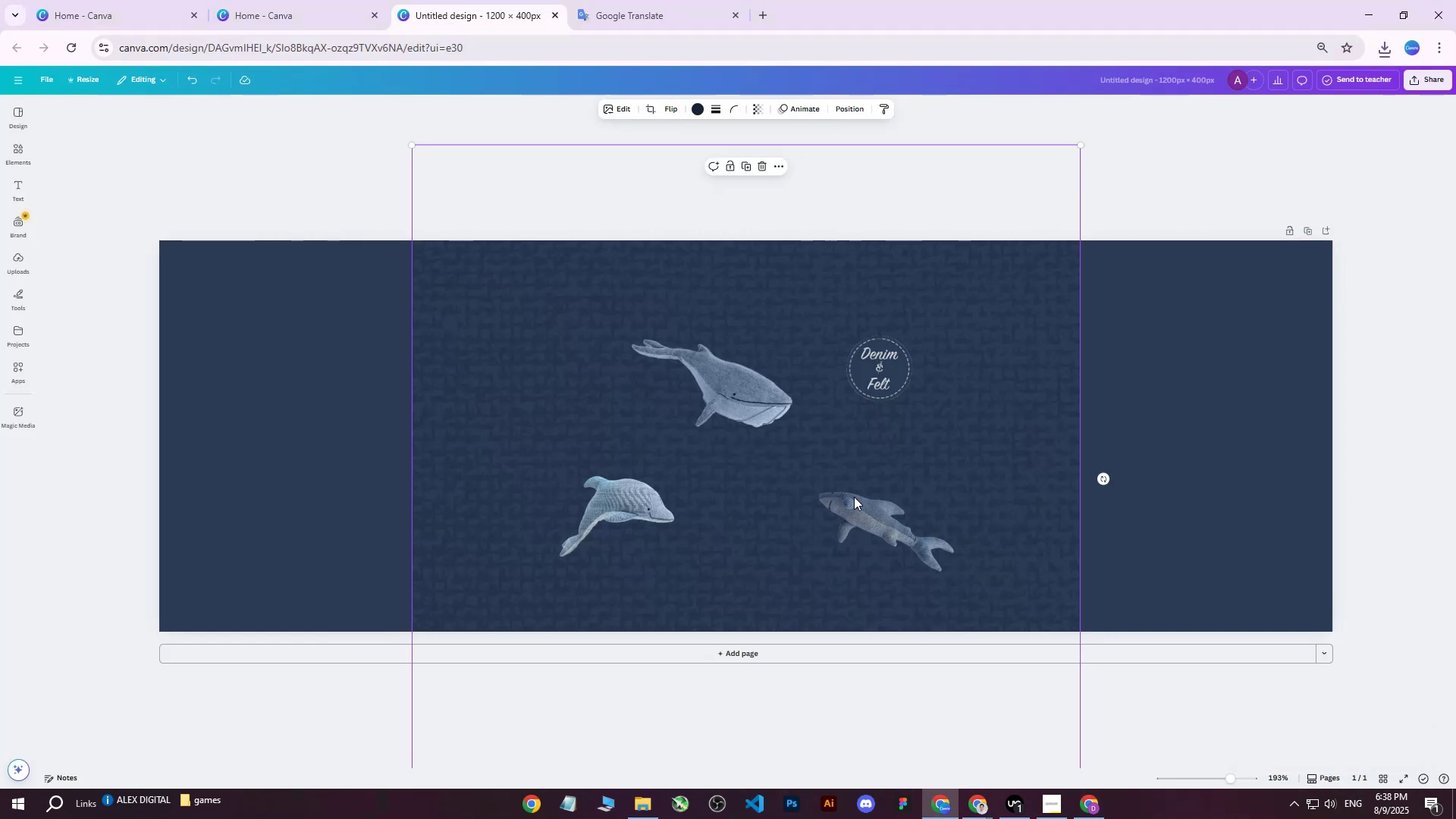 
scroll: coordinate [1081, 544], scroll_direction: down, amount: 7.0
 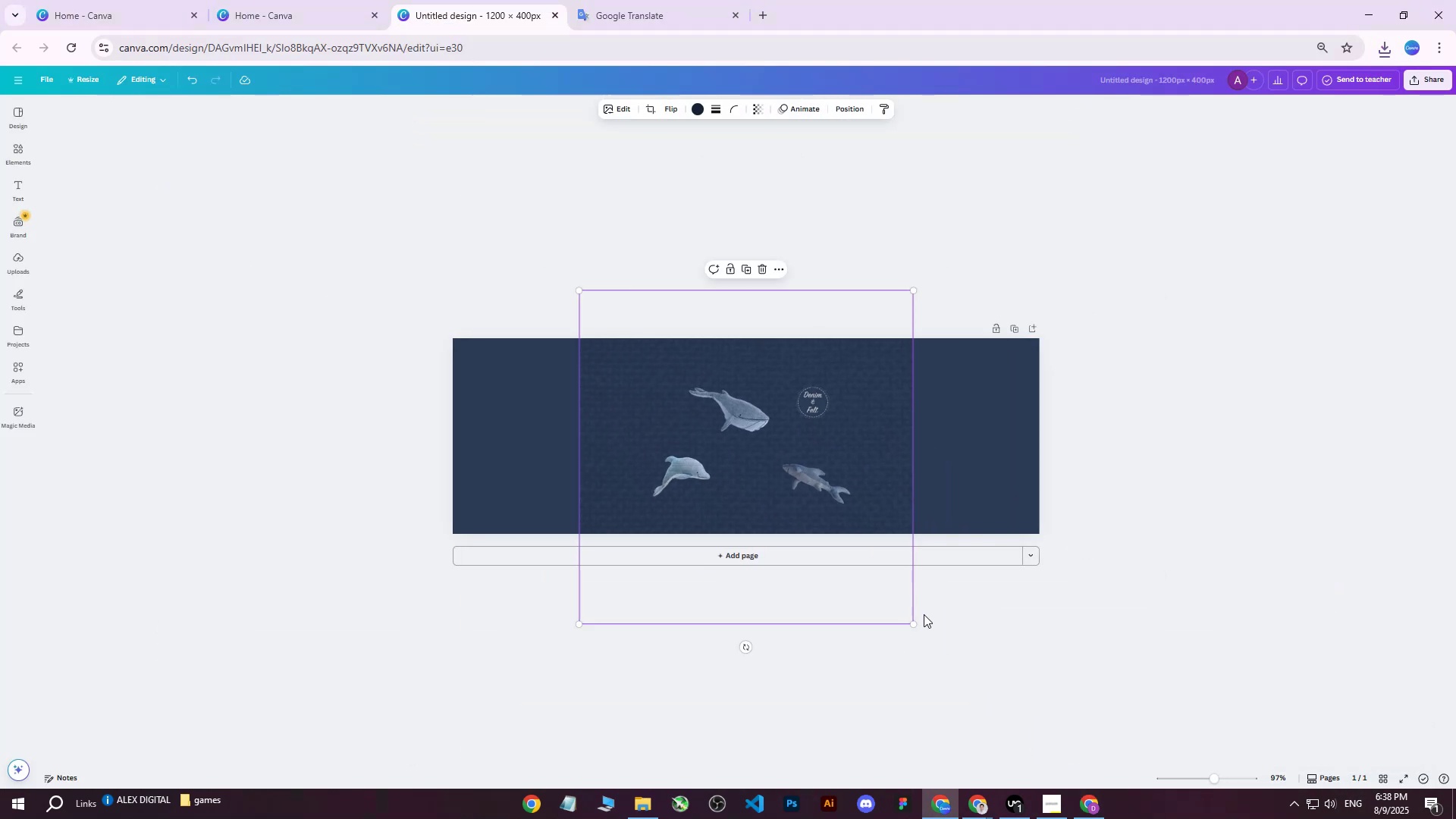 
hold_key(key=ControlLeft, duration=0.34)
 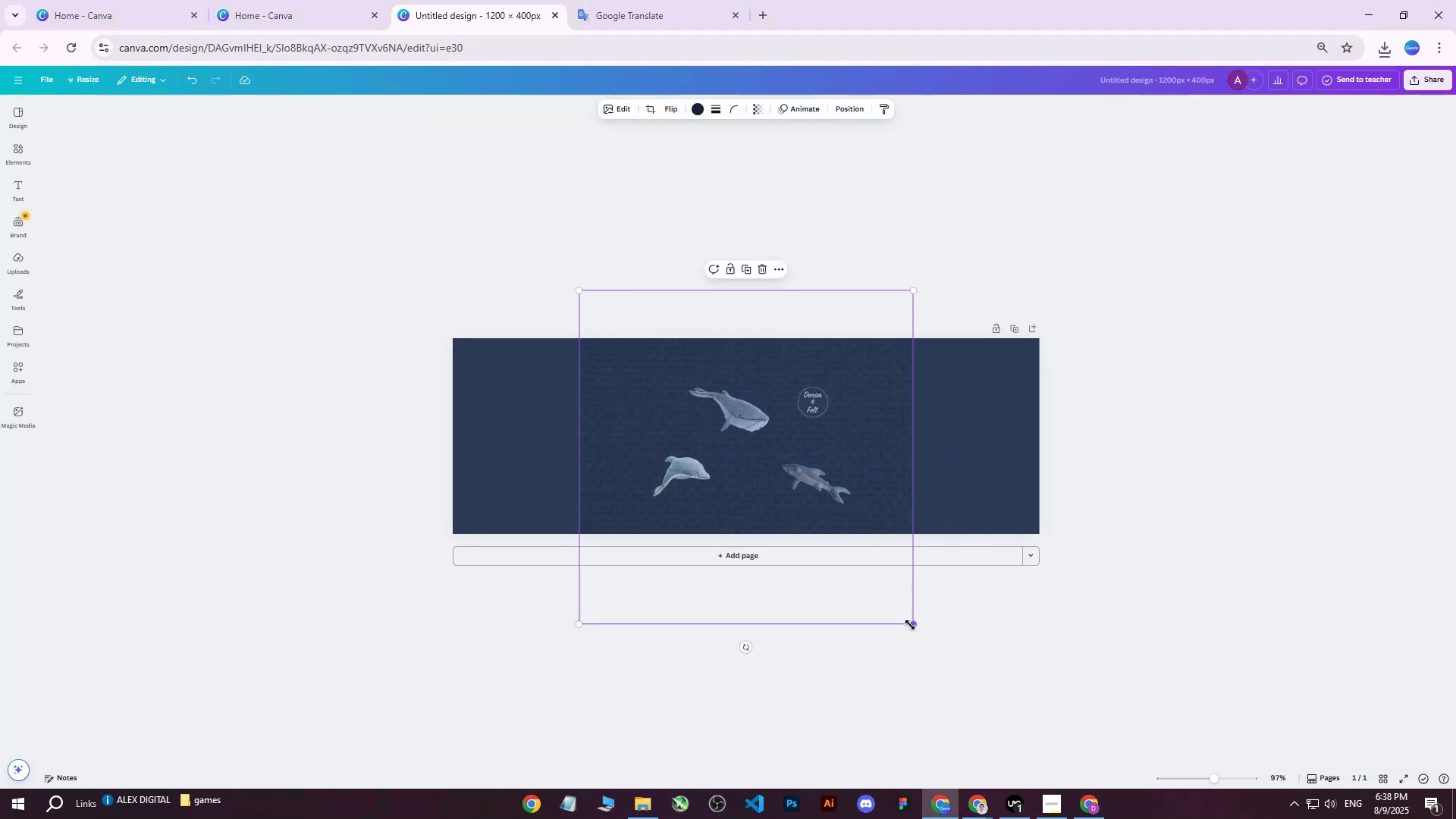 
left_click_drag(start_coordinate=[912, 626], to_coordinate=[1094, 698])
 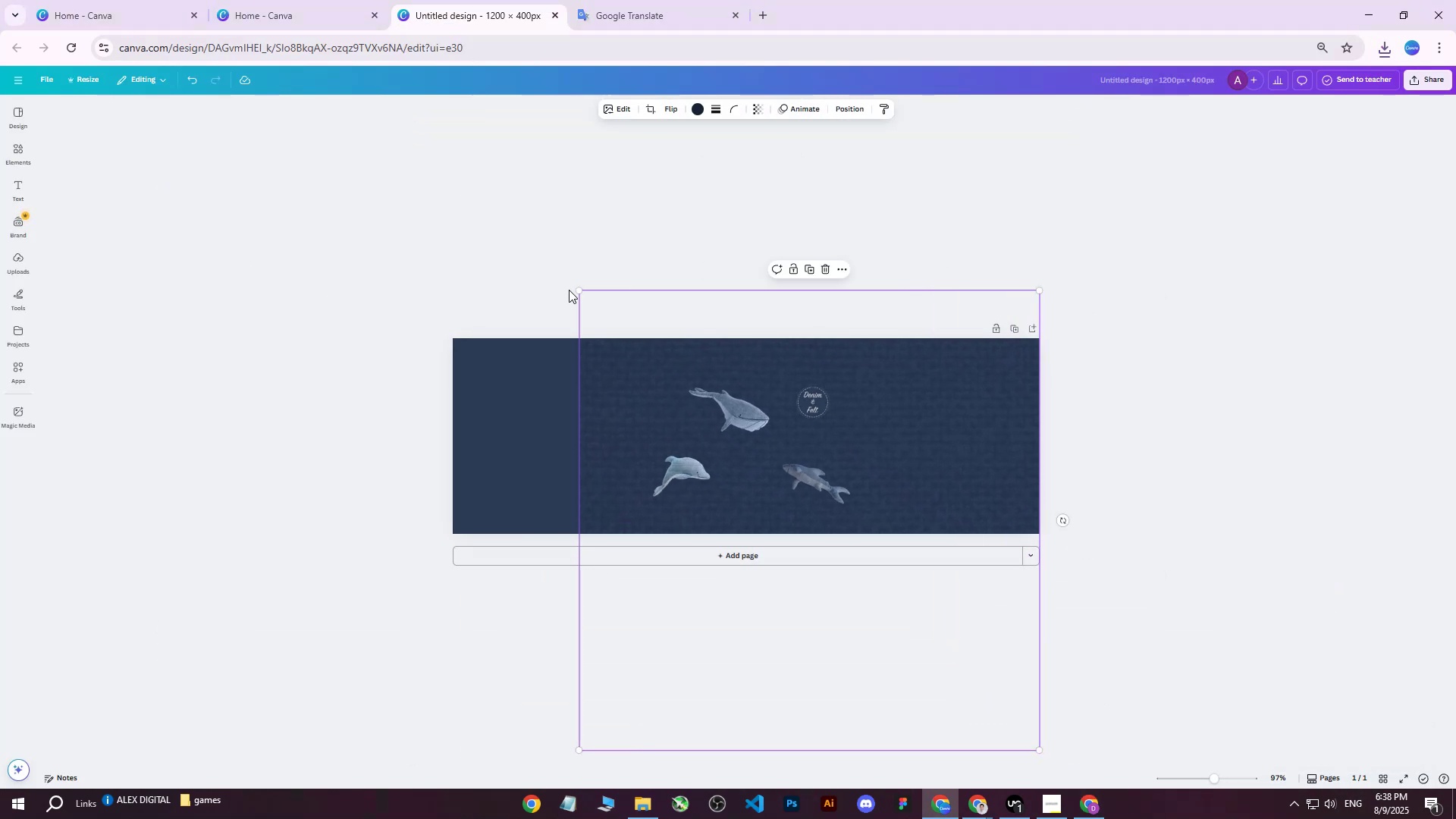 
left_click_drag(start_coordinate=[577, 289], to_coordinate=[424, 190])
 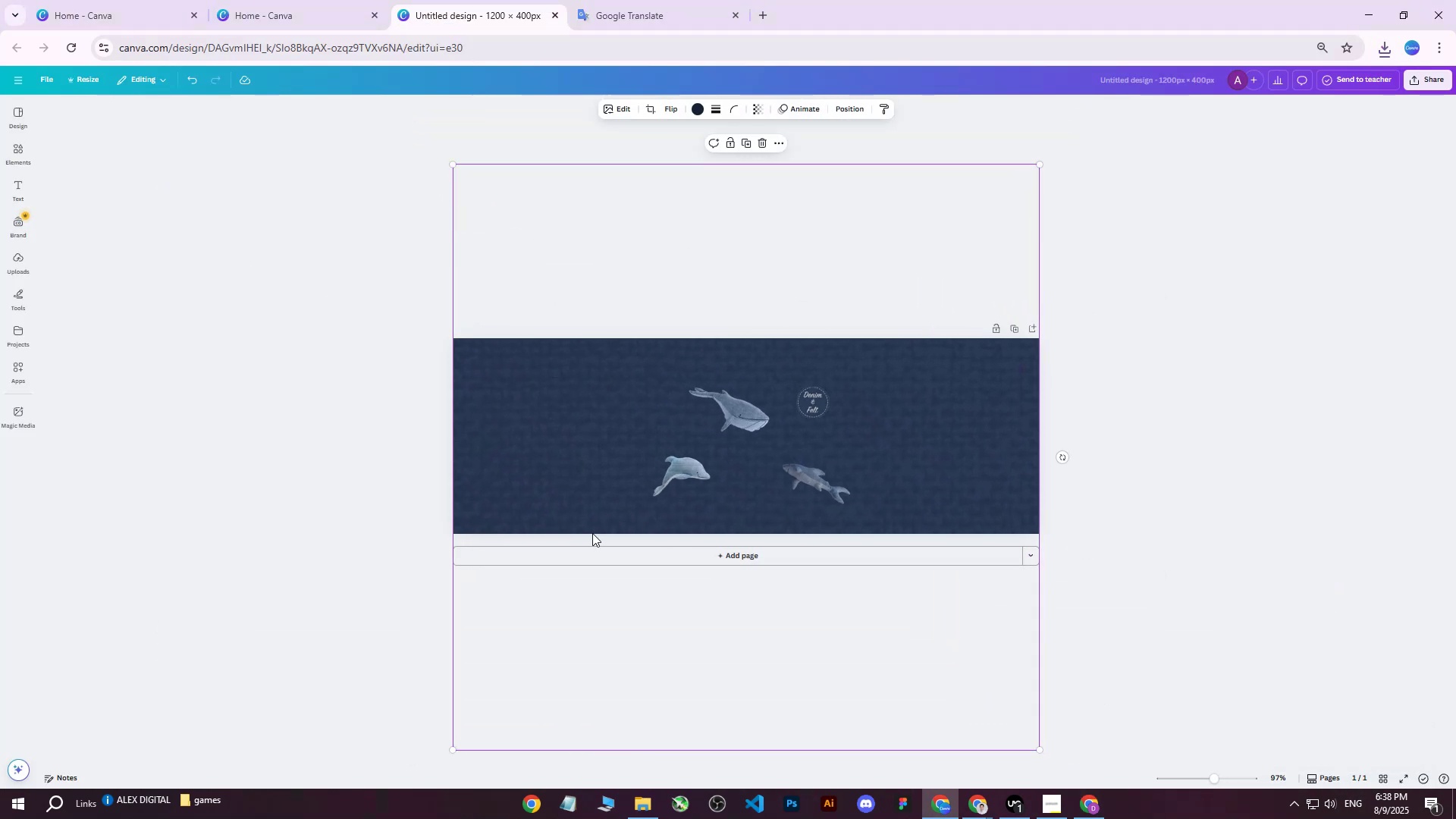 
key(Control+ControlLeft)
 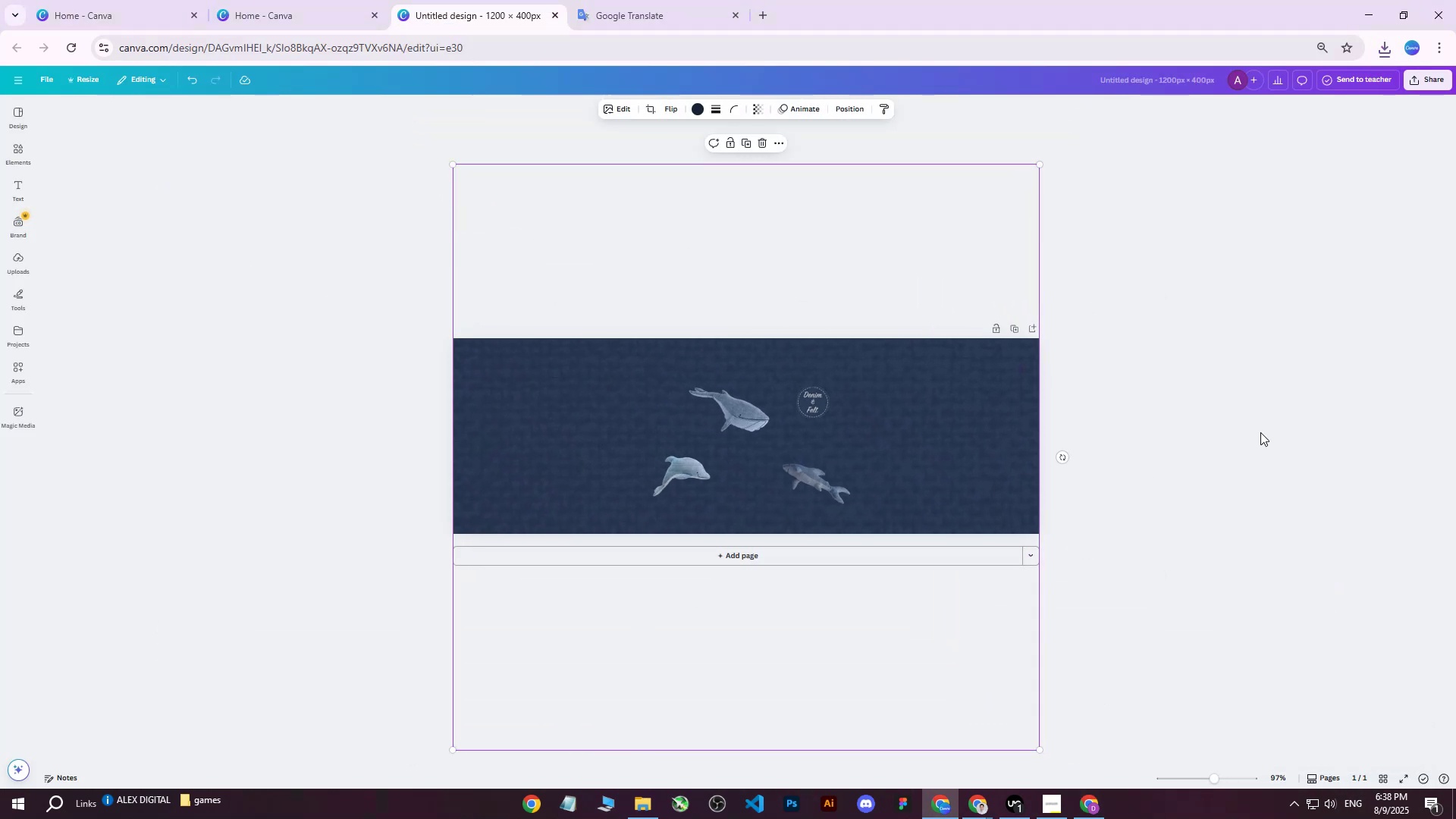 
left_click([1260, 432])
 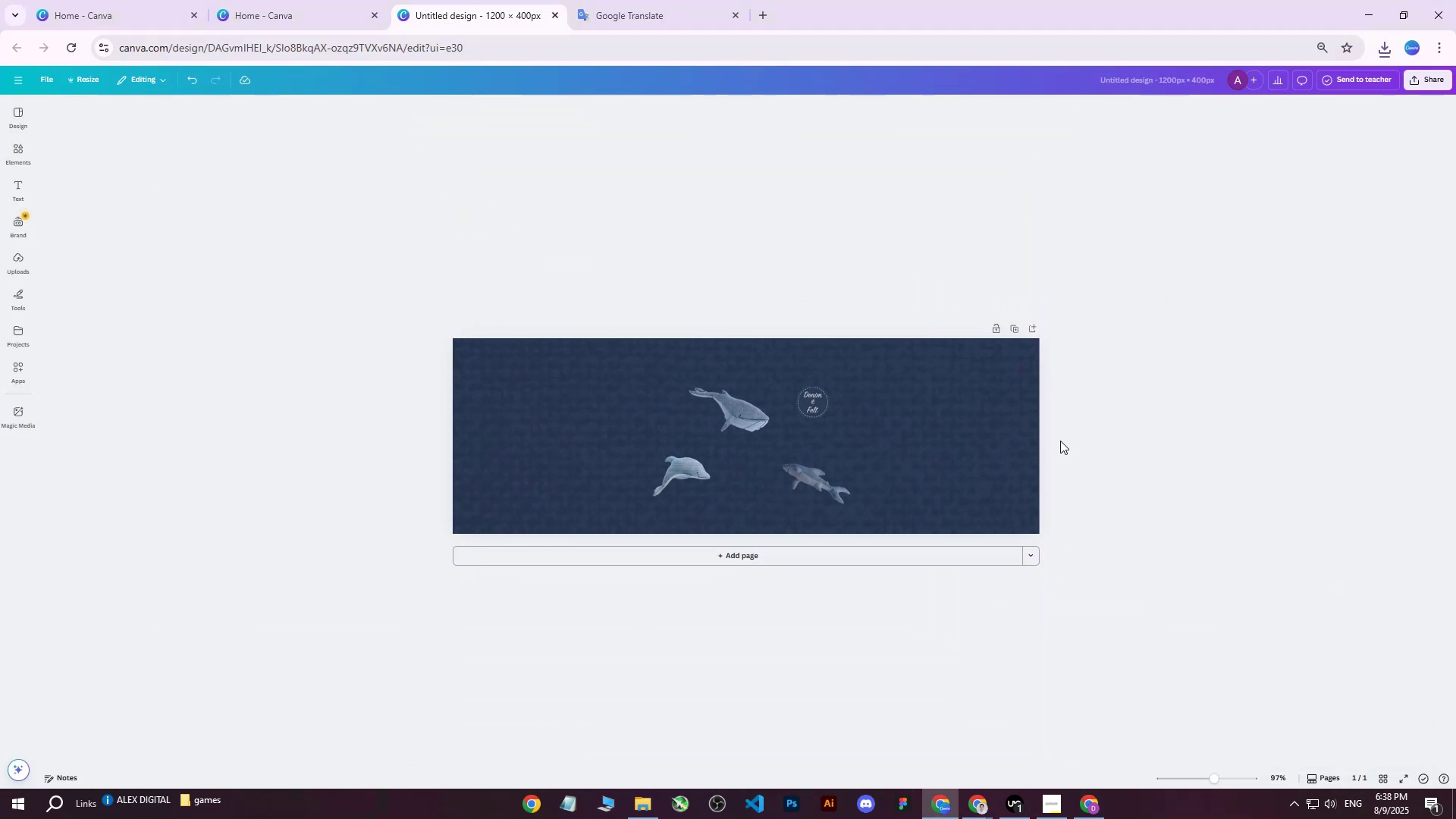 
key(Control+ControlLeft)
 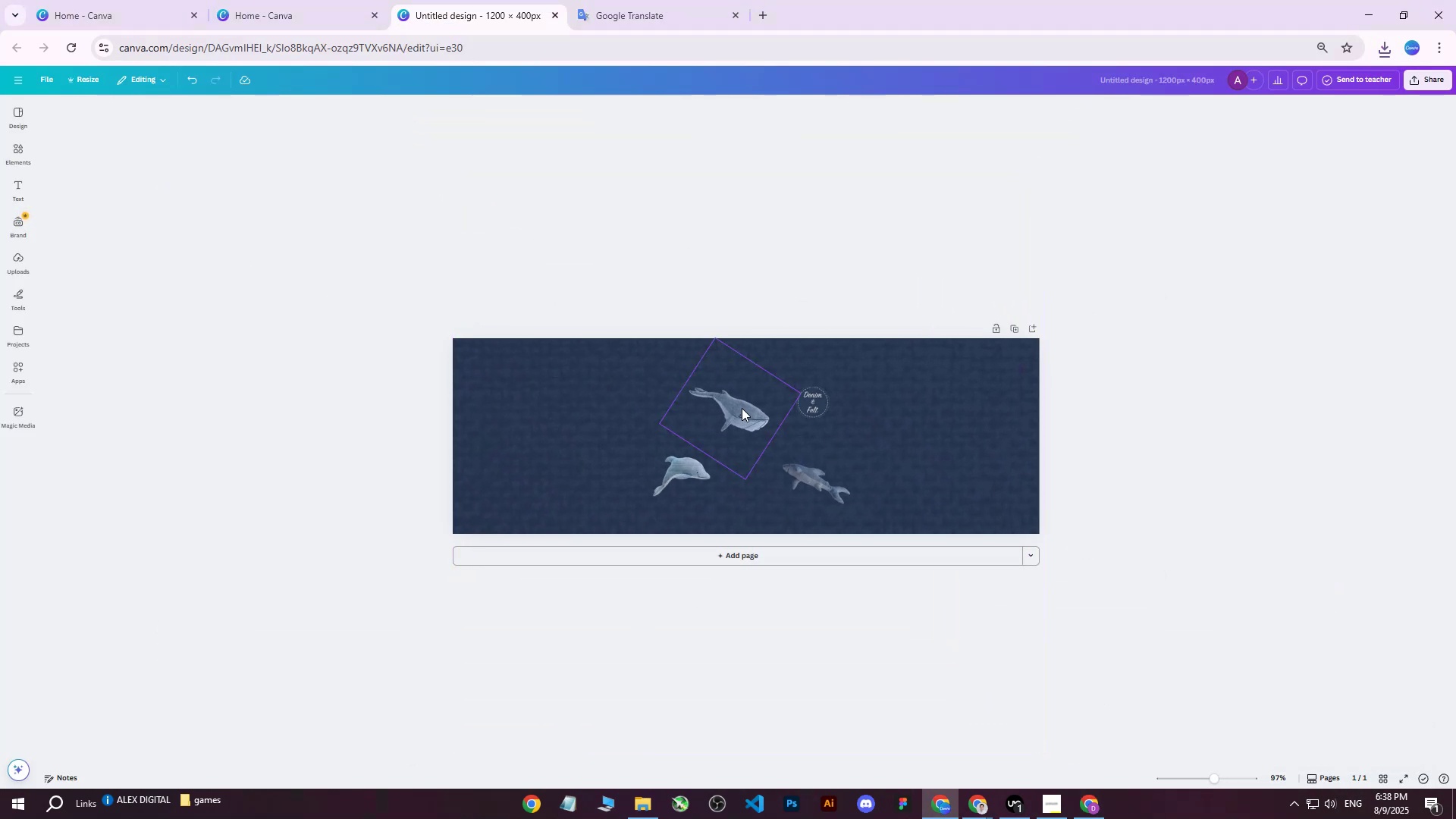 
left_click([742, 408])
 